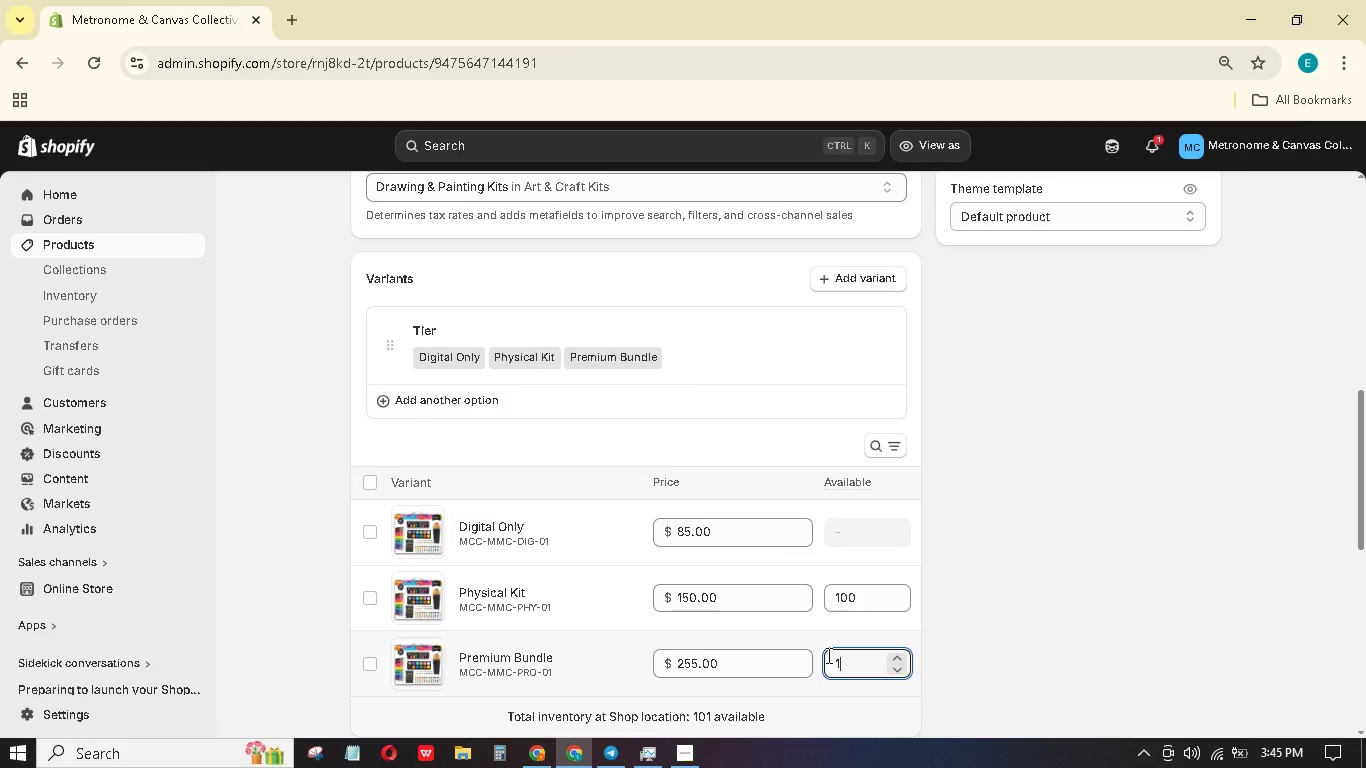 
key(Numpad0)
 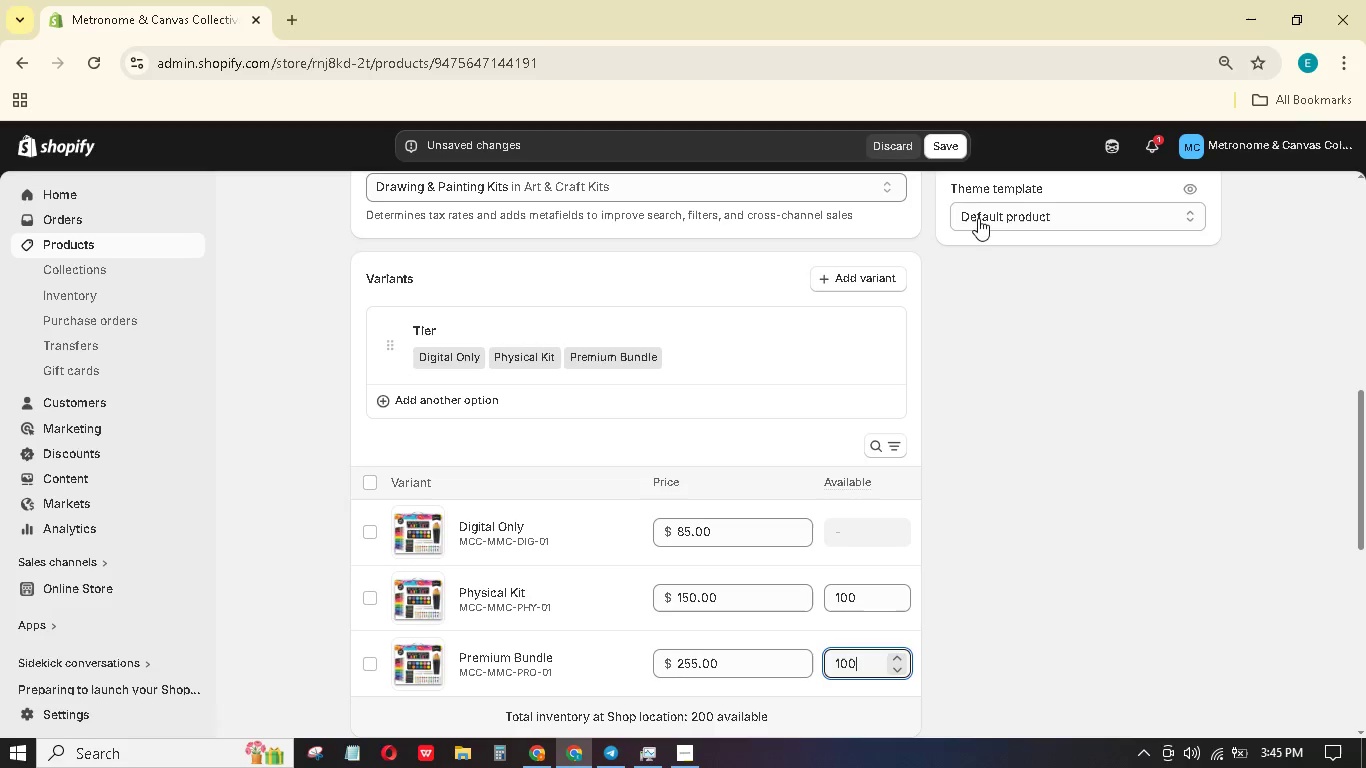 
left_click([933, 155])
 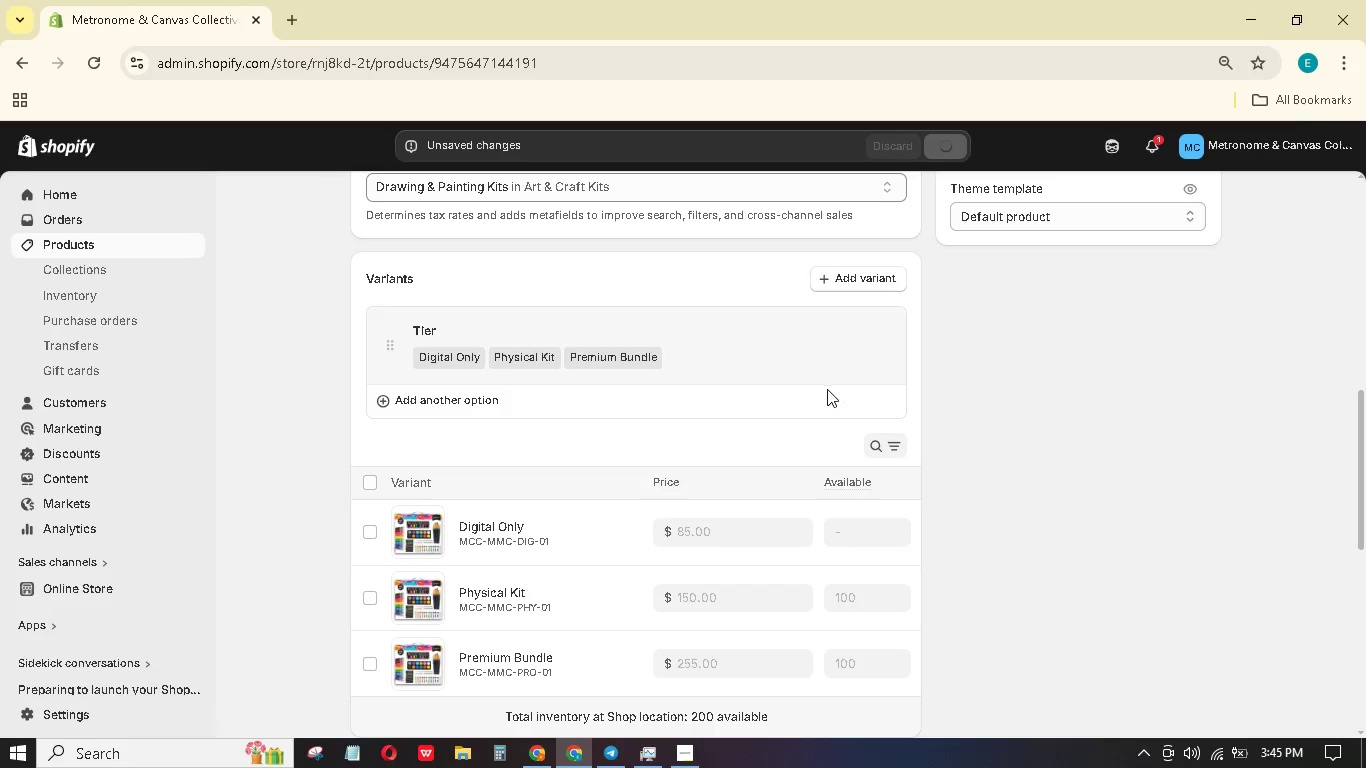 
scroll: coordinate [925, 447], scroll_direction: down, amount: 11.0
 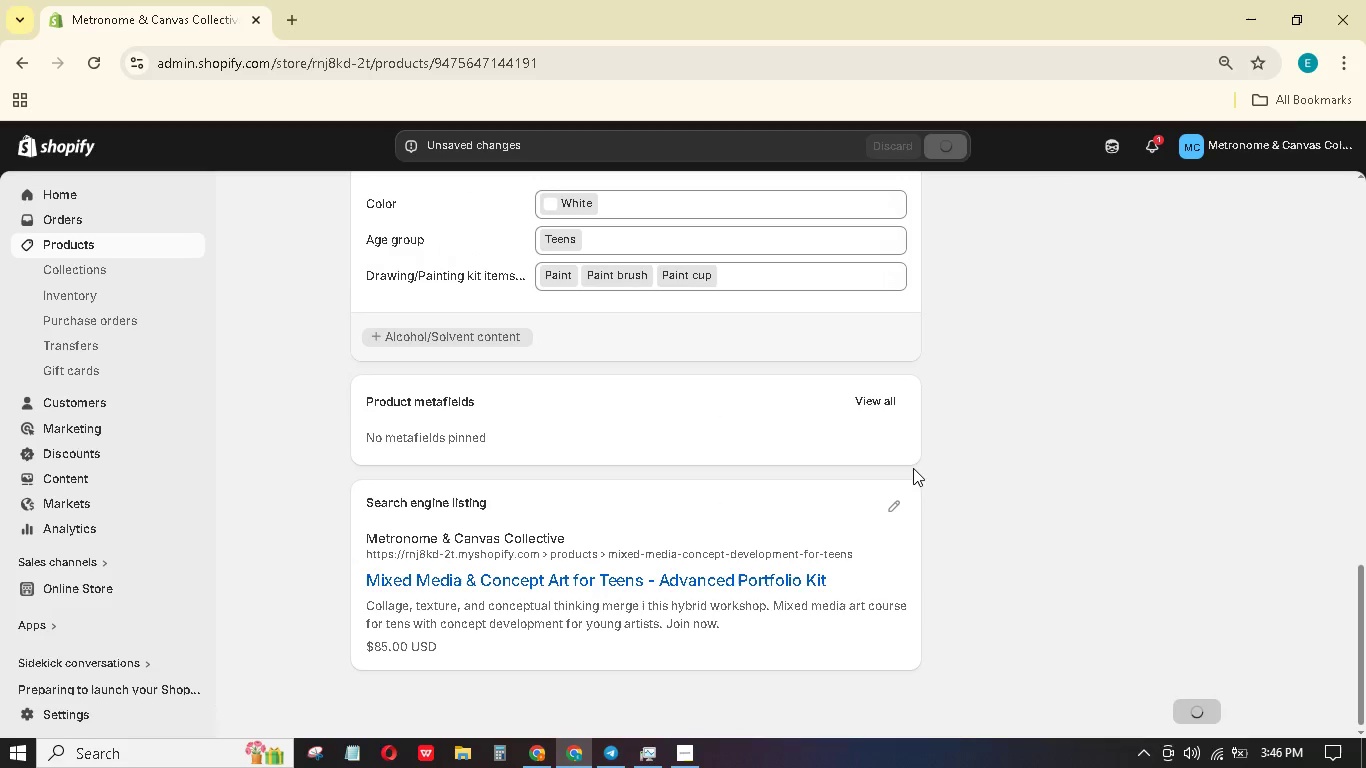 
mouse_move([891, 491])
 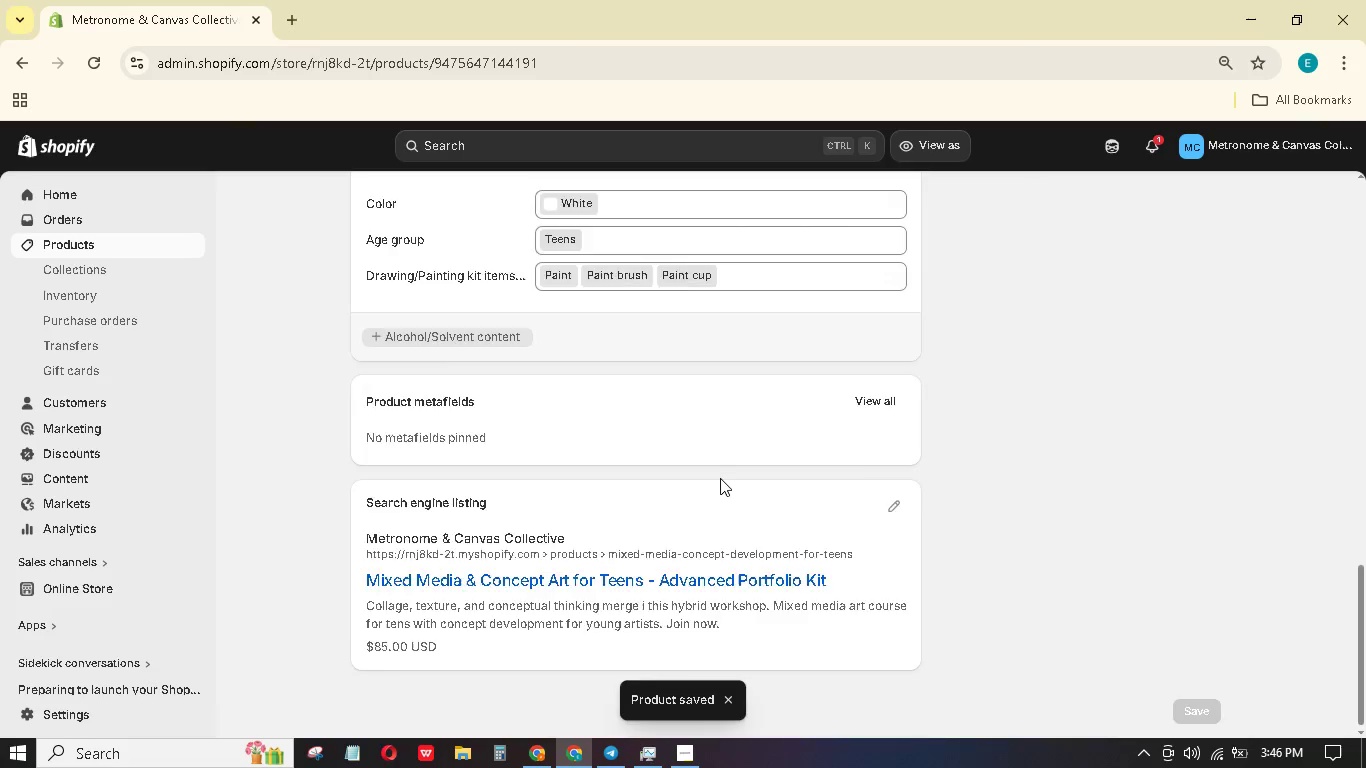 
scroll: coordinate [592, 306], scroll_direction: up, amount: 24.0
 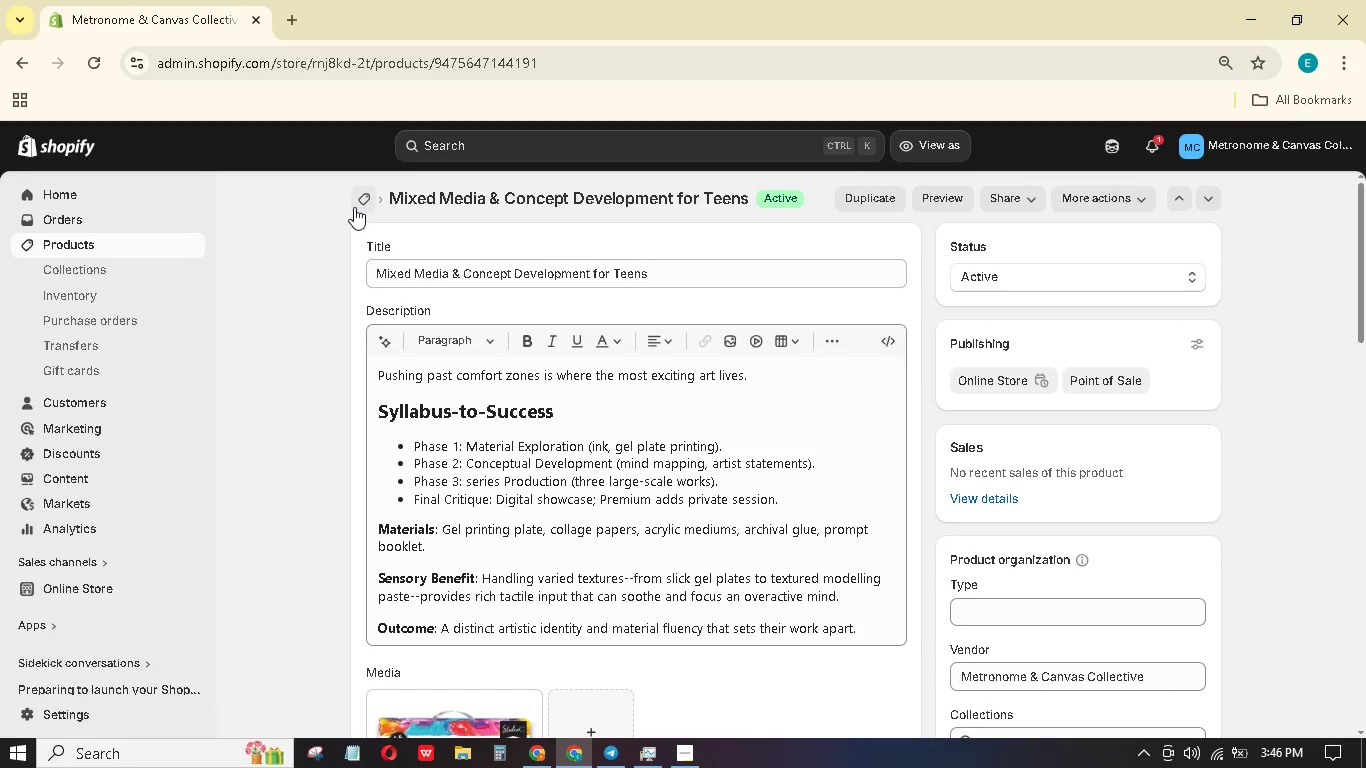 
left_click_drag(start_coordinate=[362, 208], to_coordinate=[353, 198])
 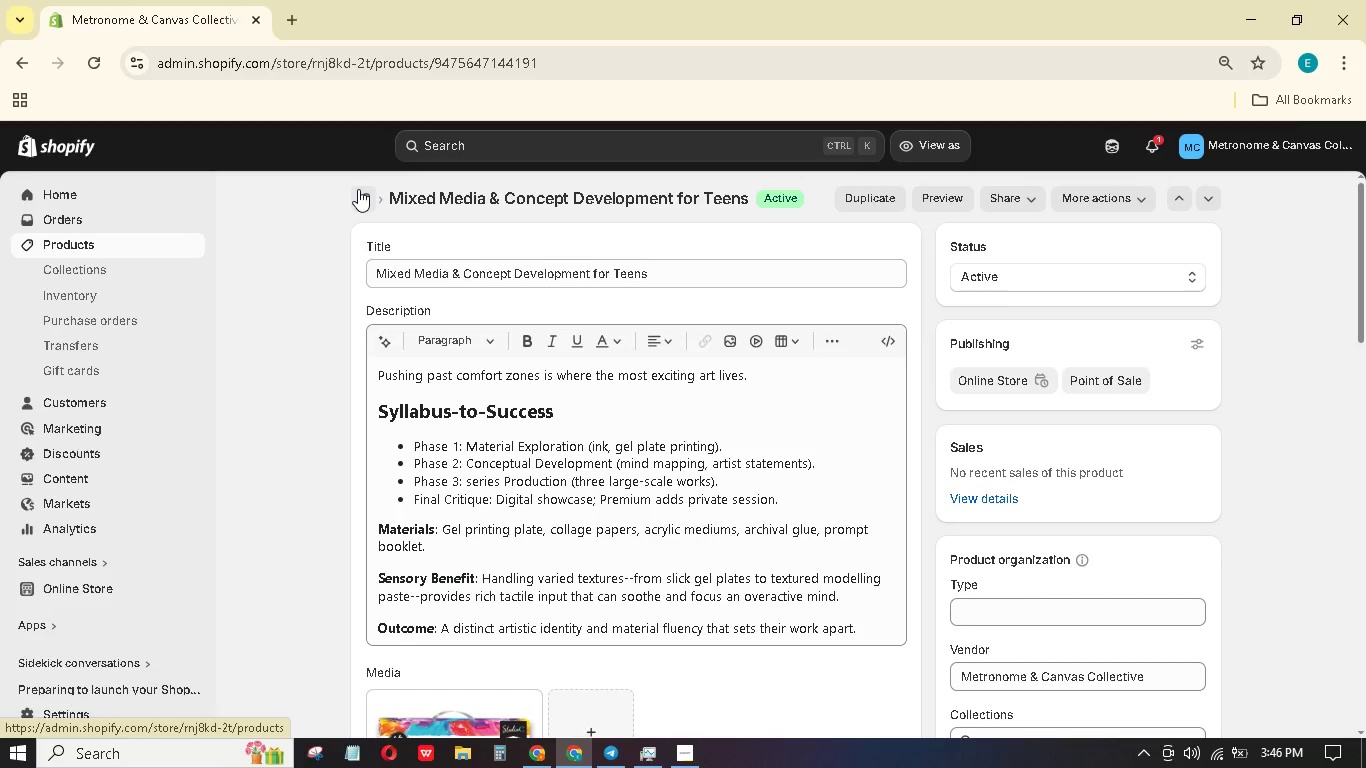 
wait(8.09)
 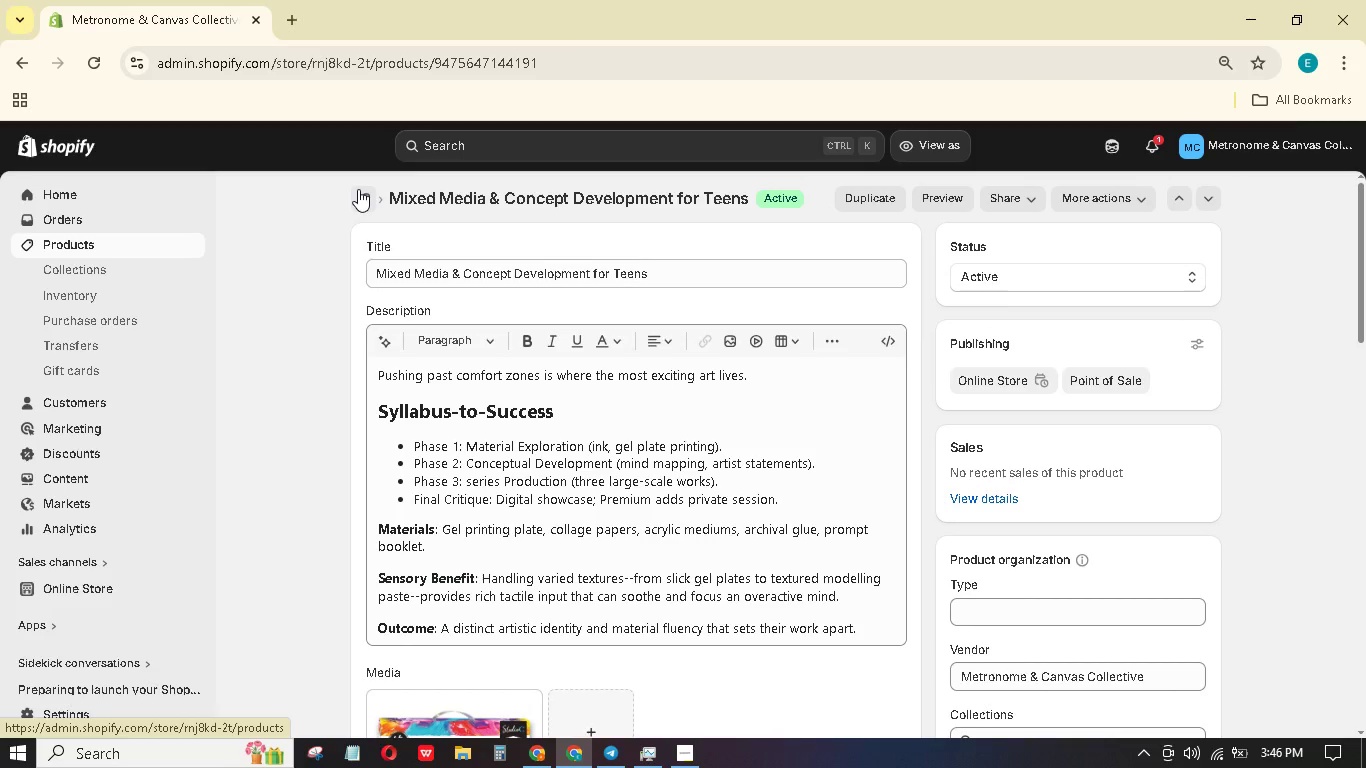 
scroll: coordinate [494, 329], scroll_direction: down, amount: 17.0
 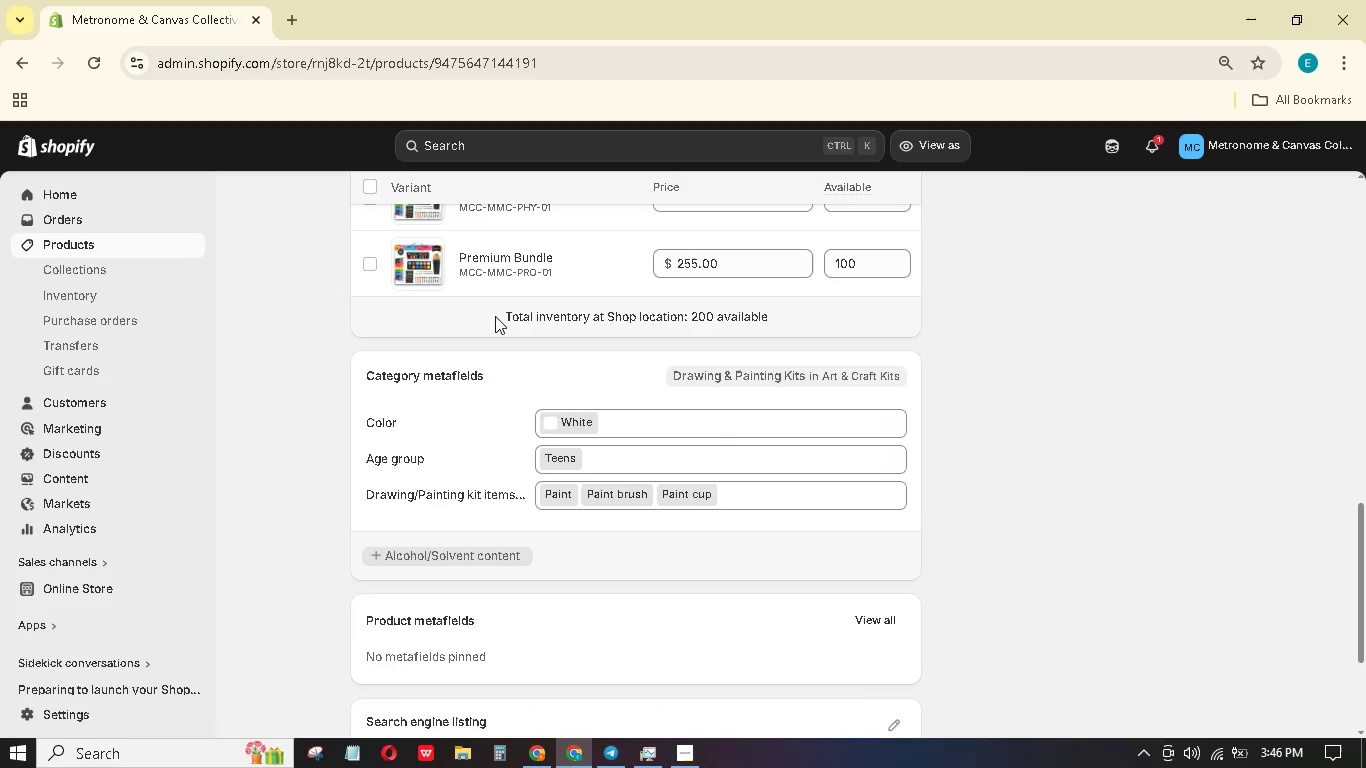 
scroll: coordinate [484, 308], scroll_direction: up, amount: 13.0
 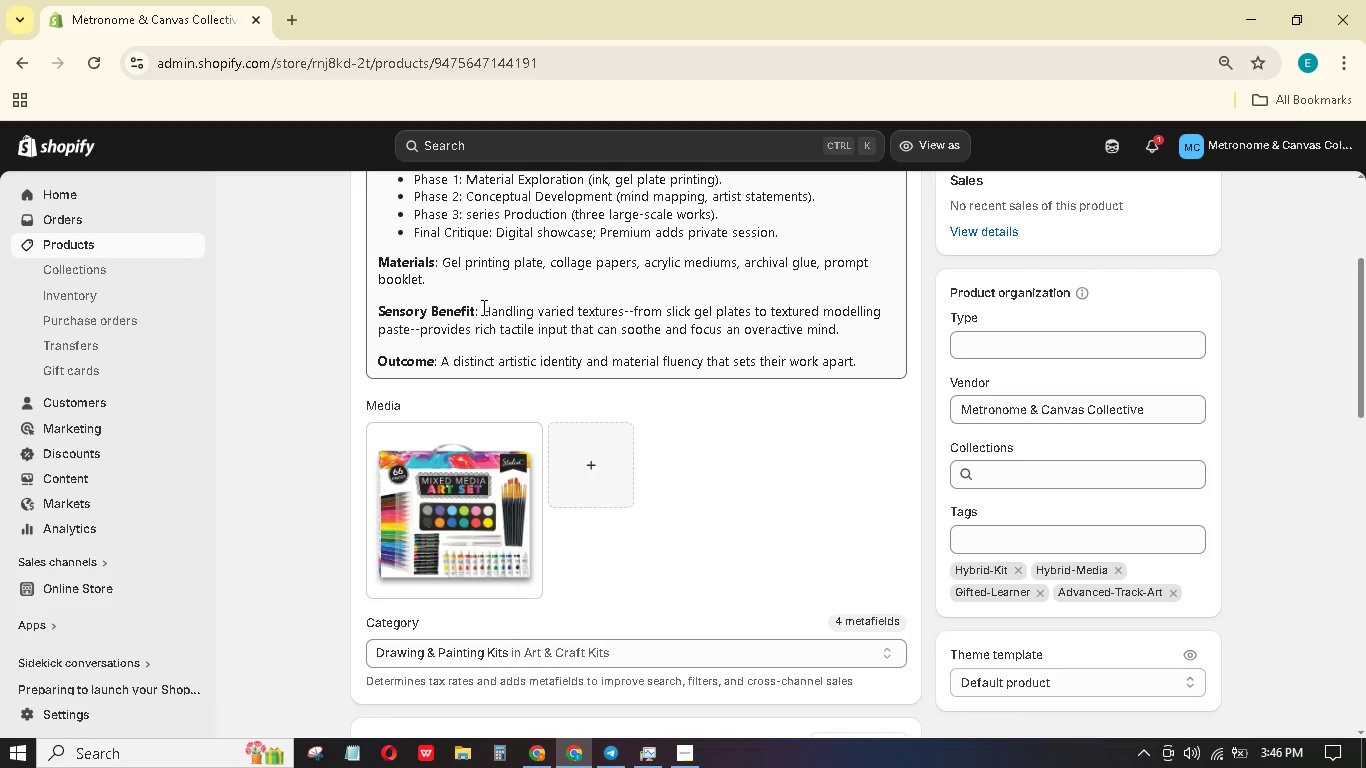 
wait(37.72)
 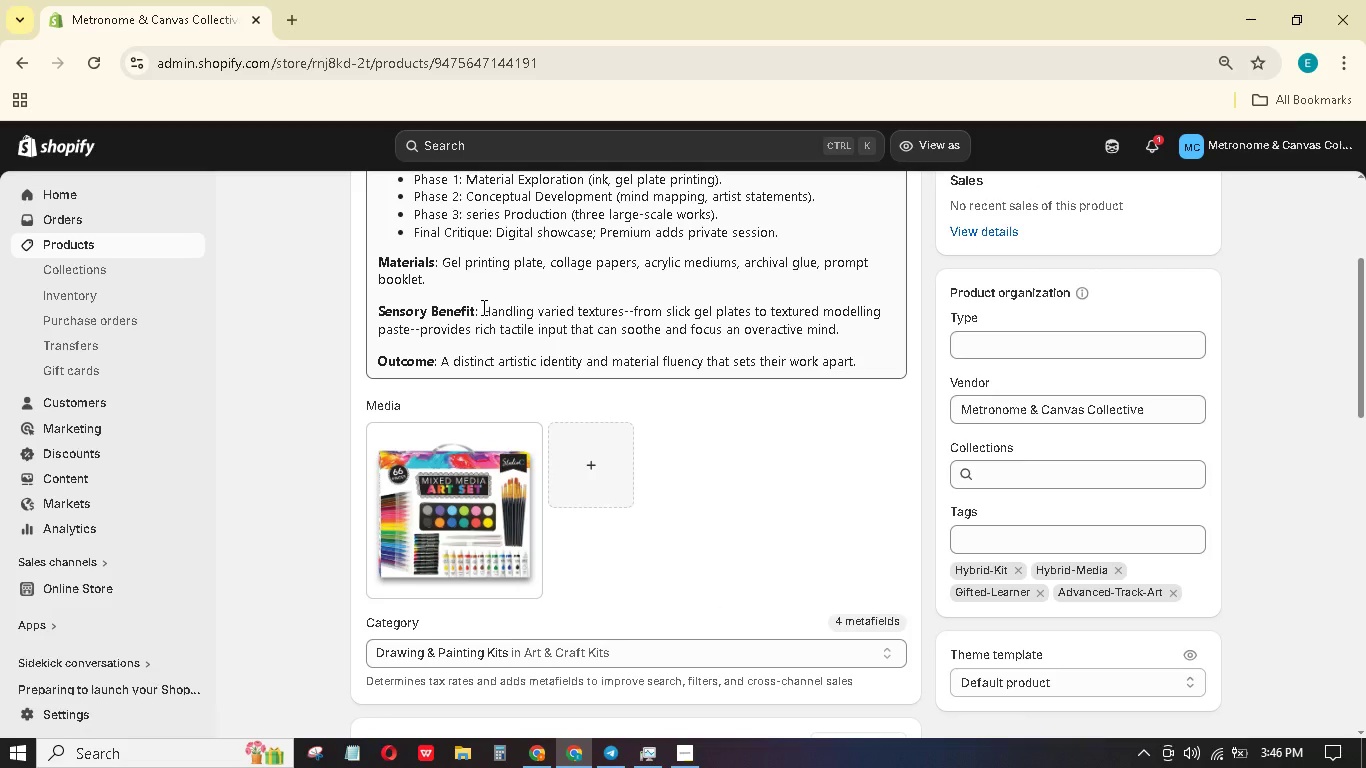 
scroll: coordinate [507, 344], scroll_direction: up, amount: 6.0
 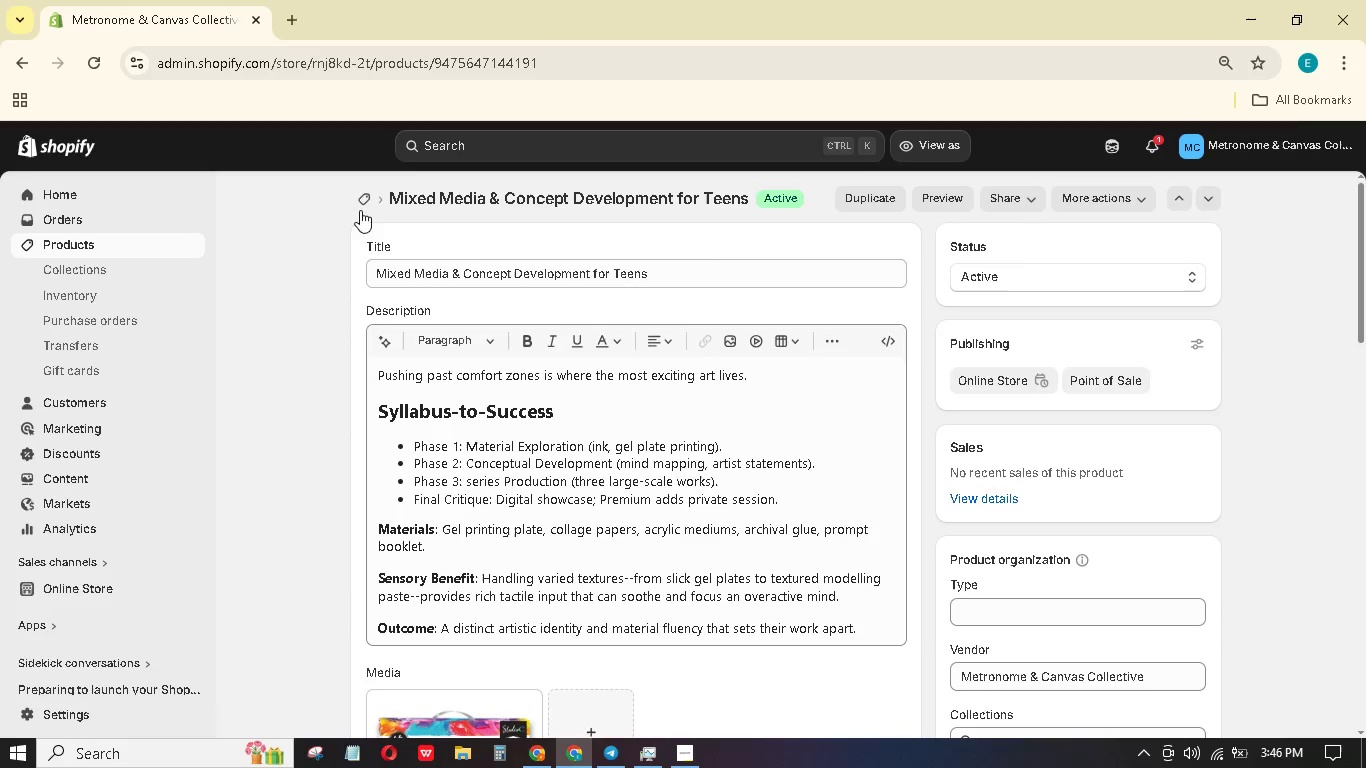 
left_click([372, 193])
 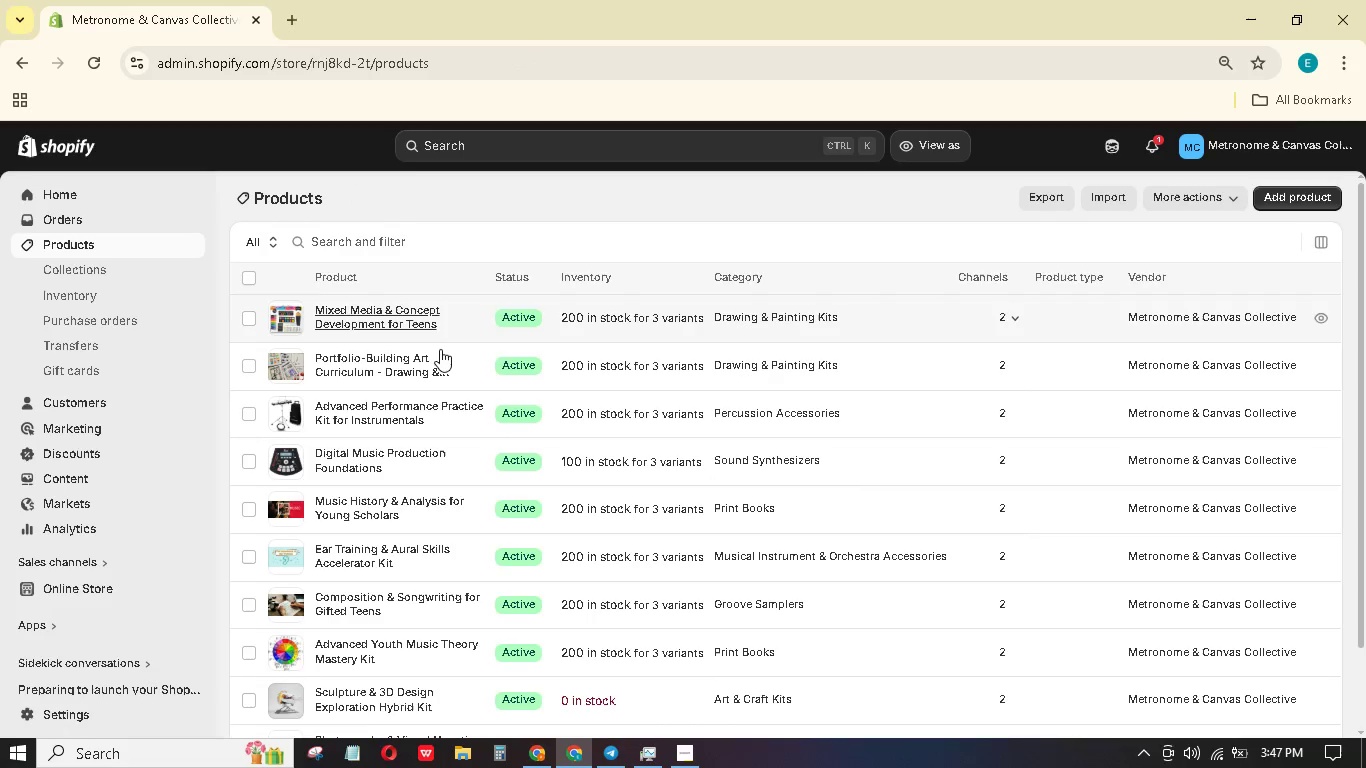 
left_click([1291, 199])
 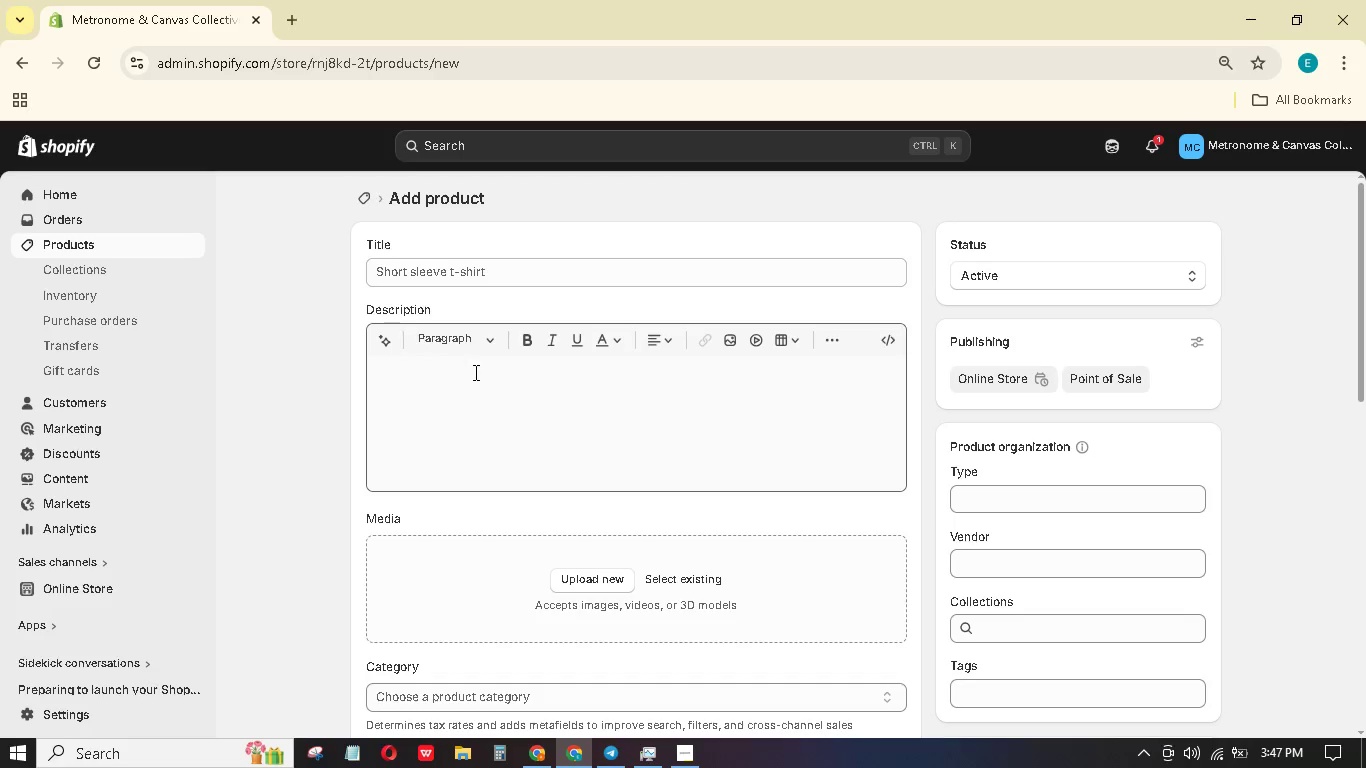 
left_click([474, 266])
 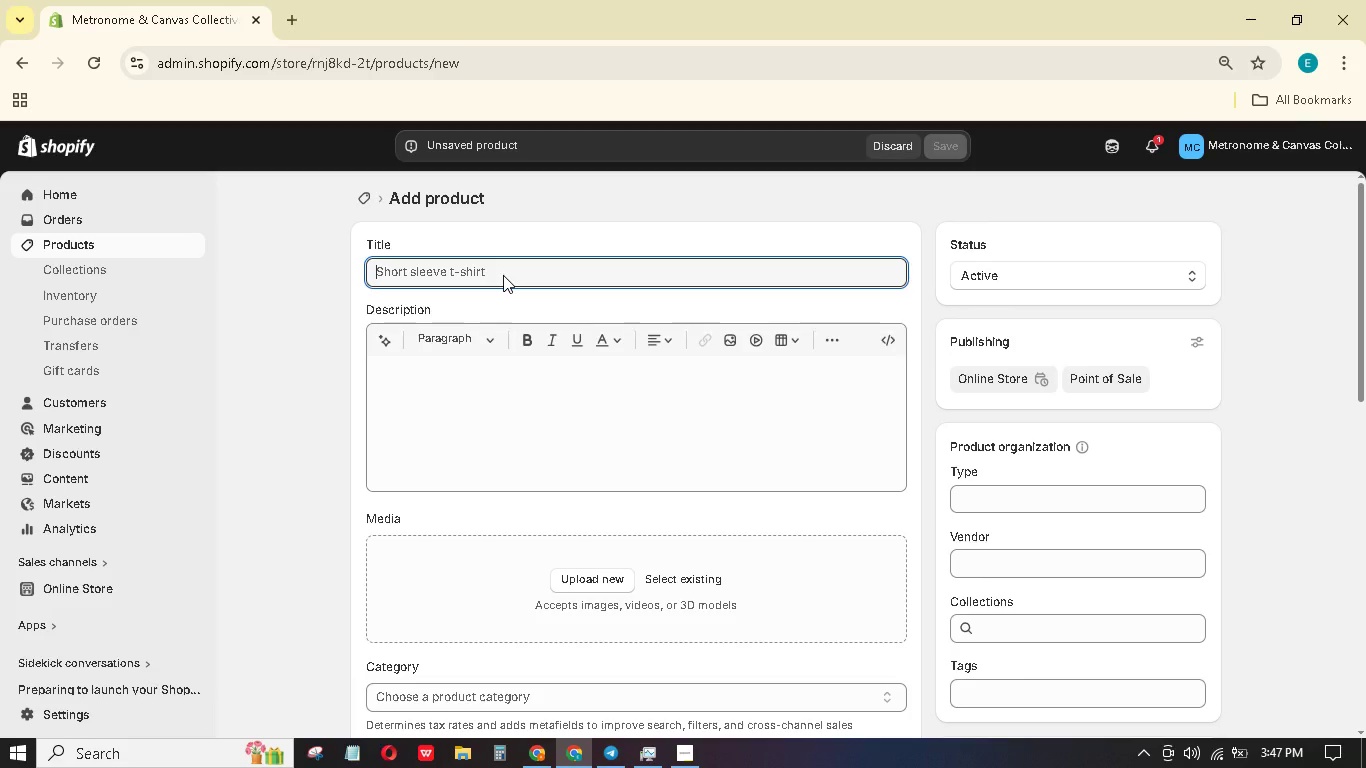 
wait(7.42)
 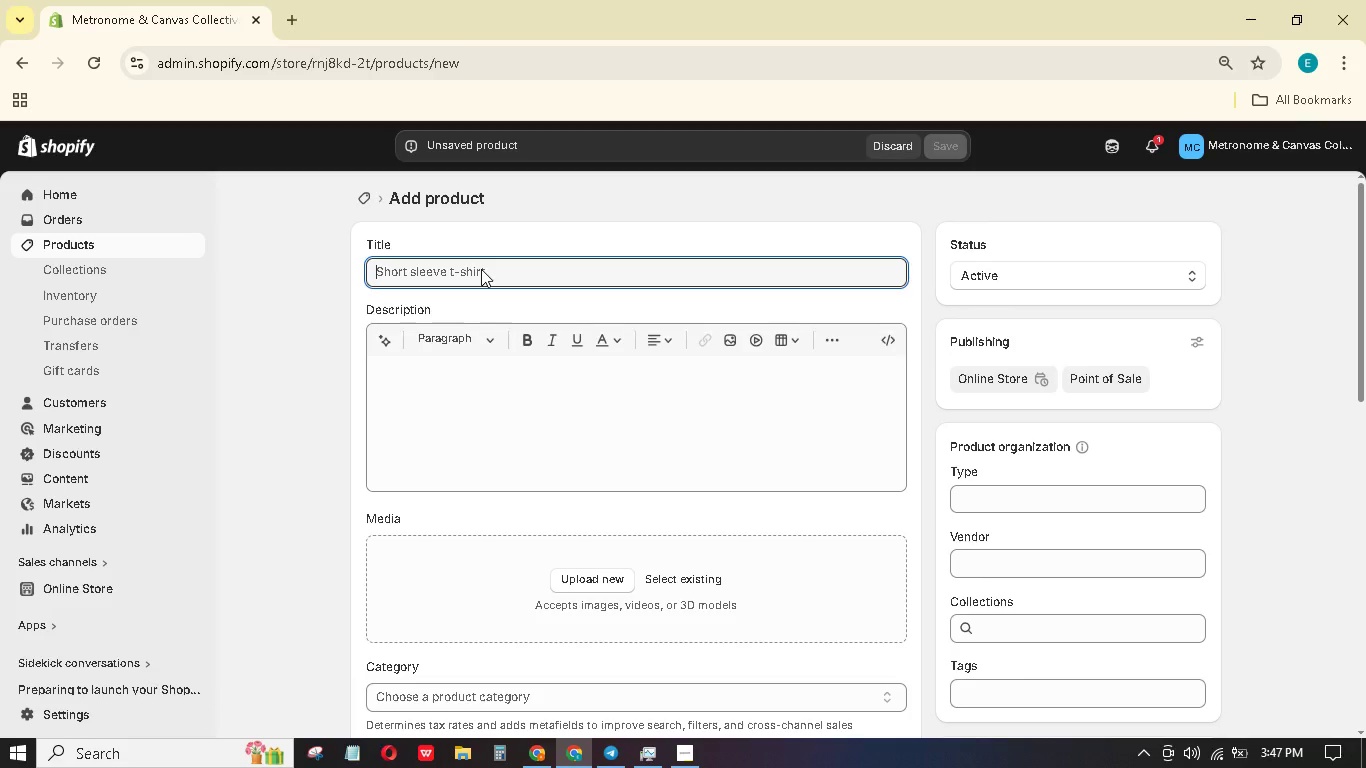 
left_click([463, 263])
 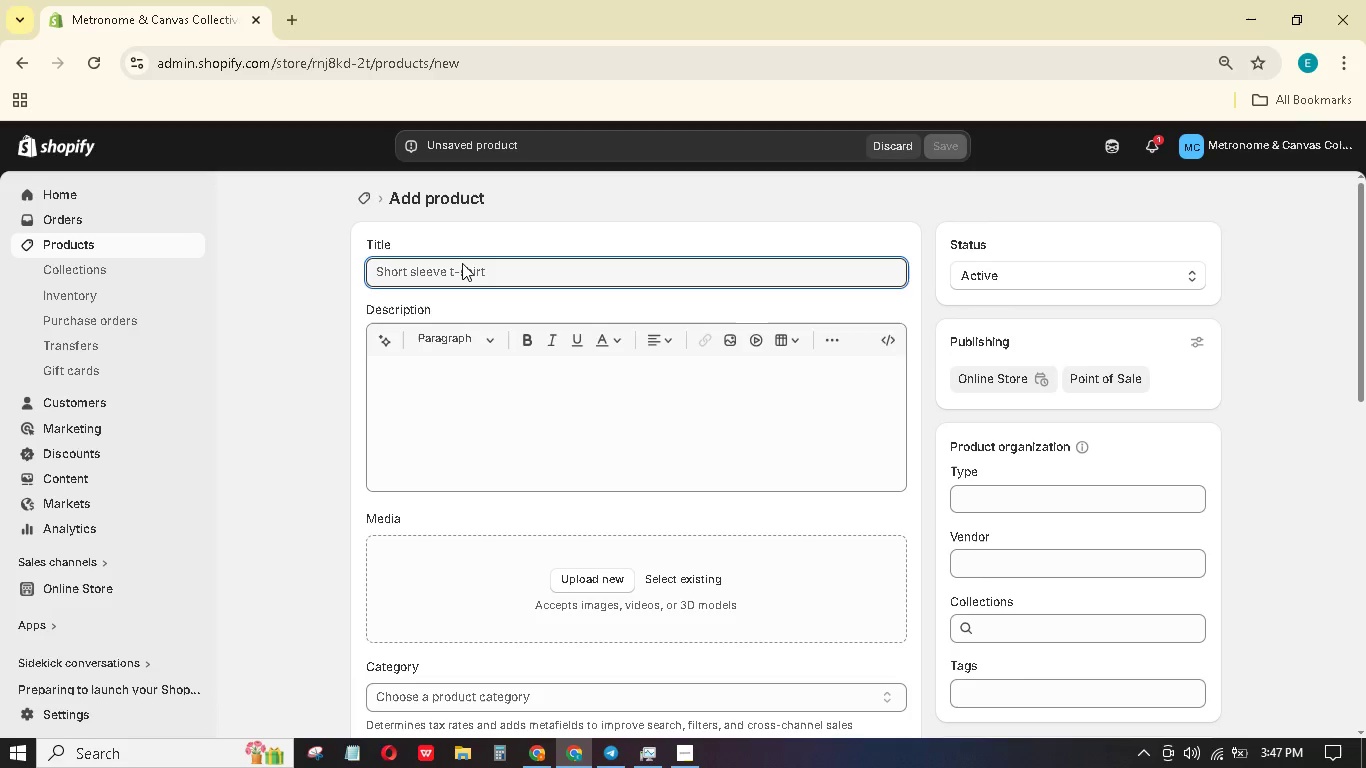 
type(Digitak)
key(Backspace)
type(l Illustration)
 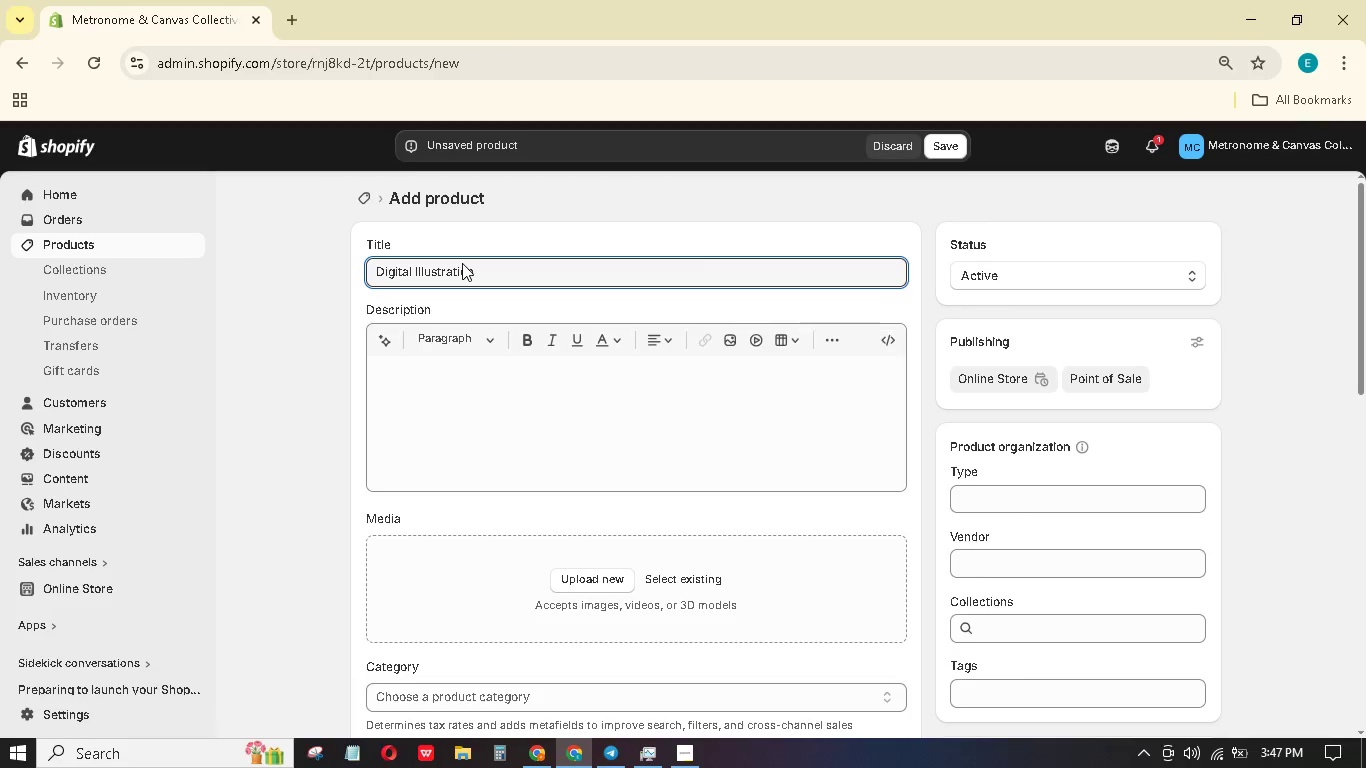 
type( 7 Graphic Sto)
key(Backspace)
type(oery Hybri)
key(Backspace)
key(Backspace)
key(Backspace)
key(Backspace)
key(Backspace)
key(Backspace)
key(Backspace)
key(Backspace)
key(Backspace)
key(Backspace)
type(ory )
 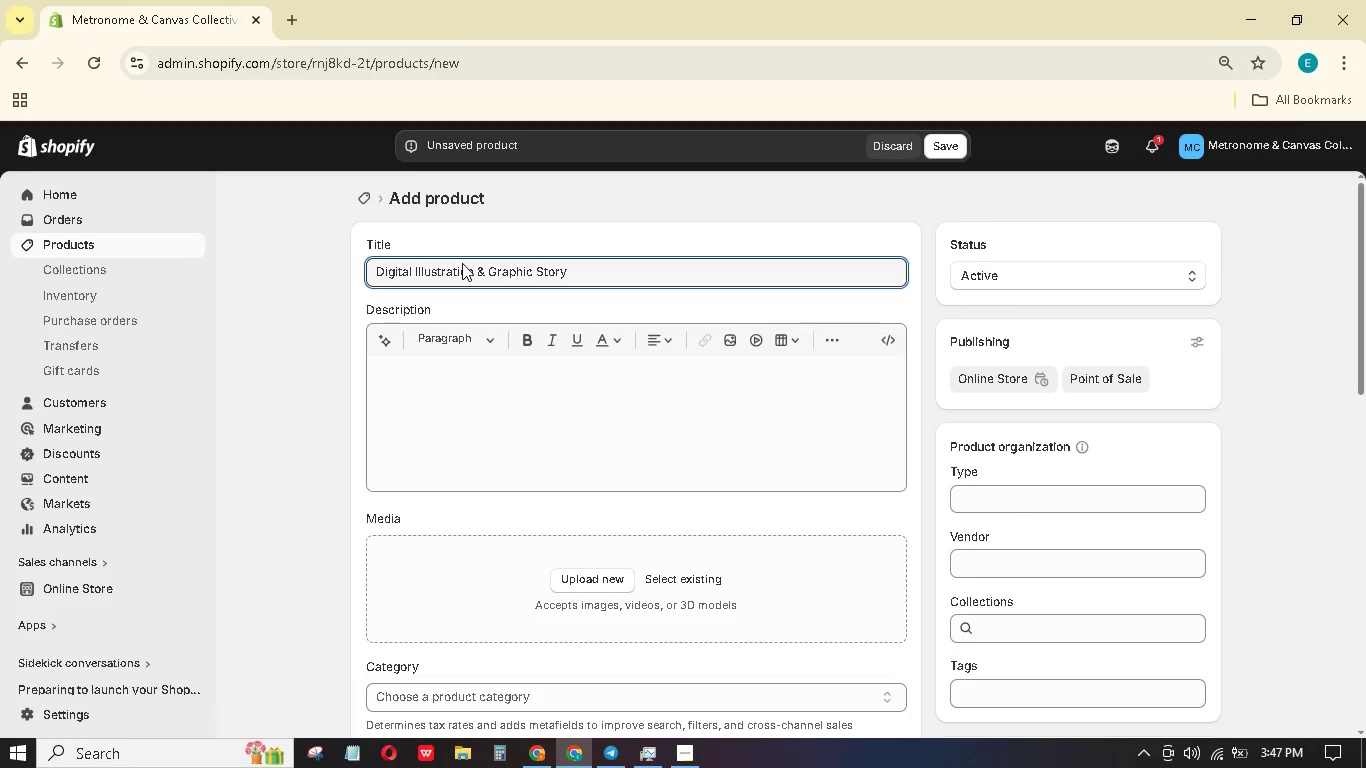 
type(telling Hybrid Kit)
 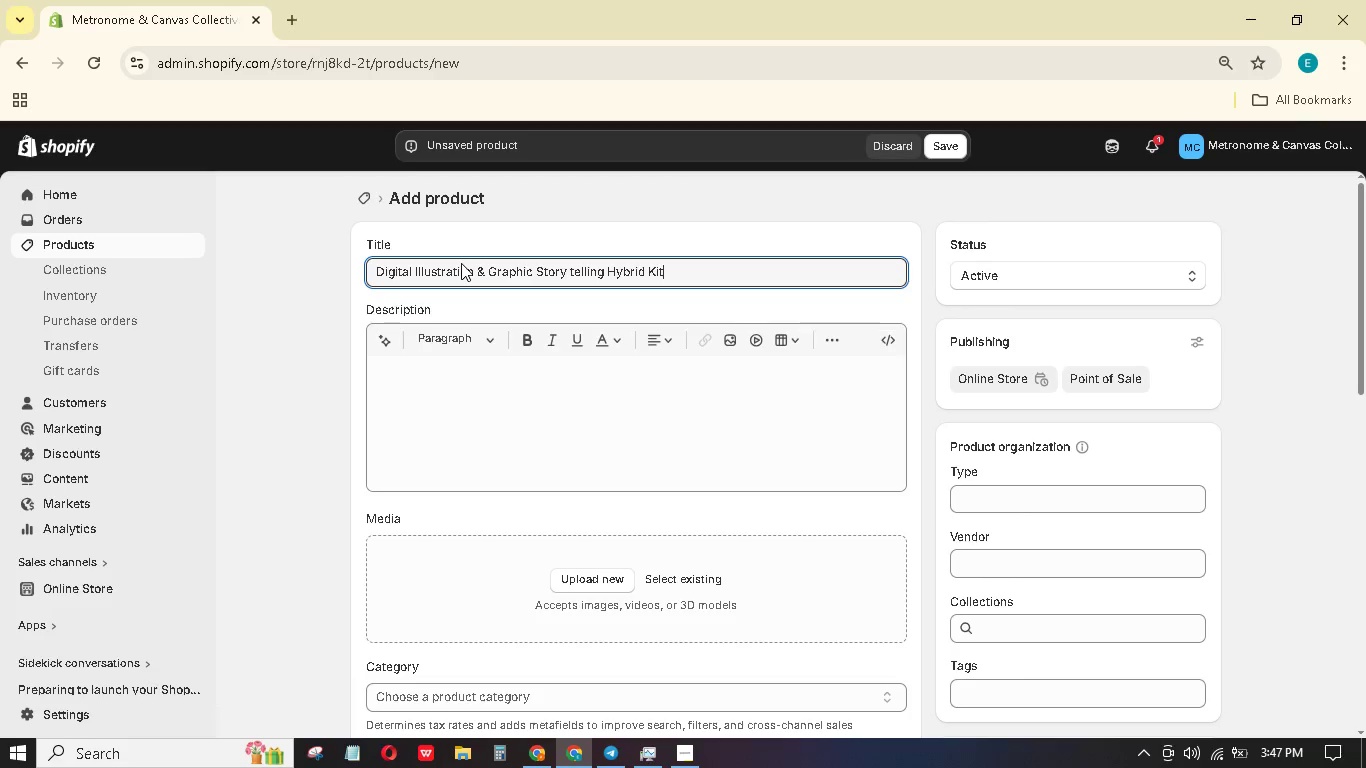 
left_click([517, 378])
 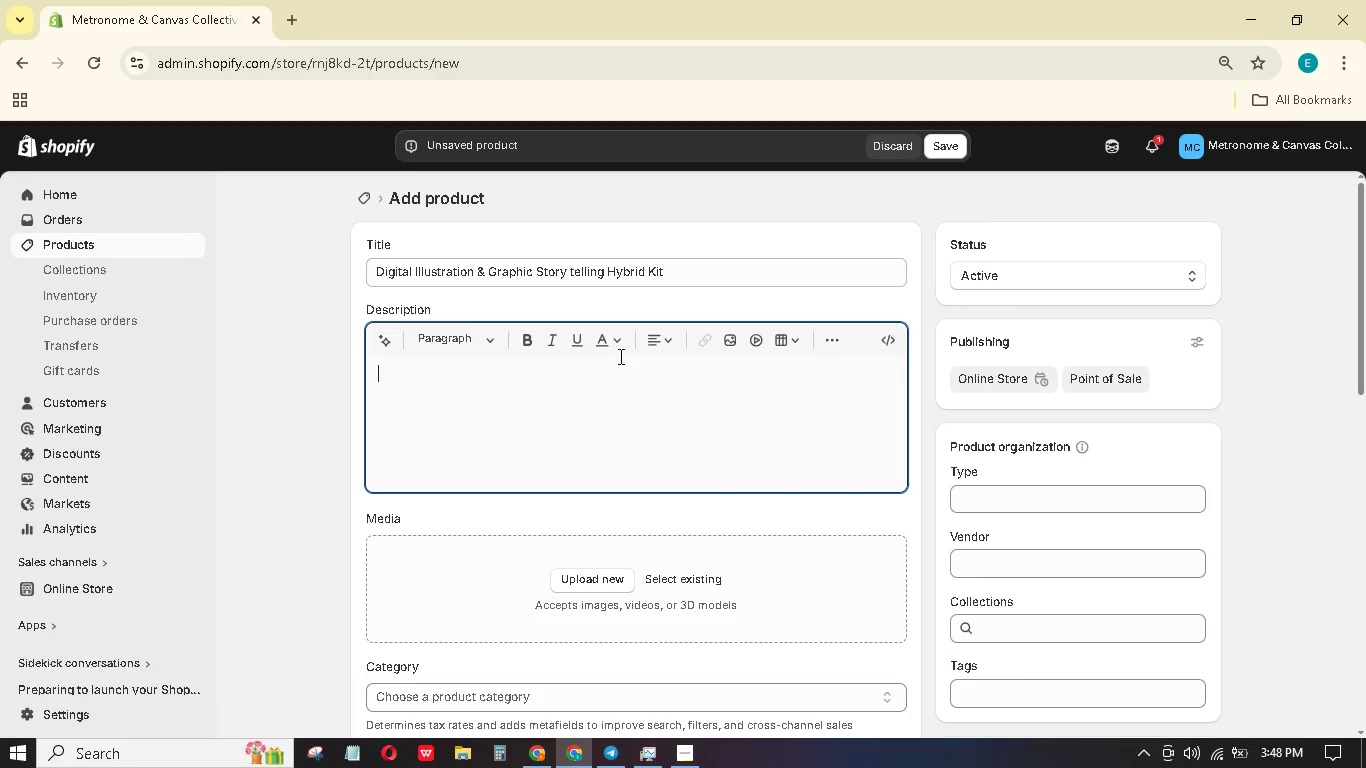 
wait(13.09)
 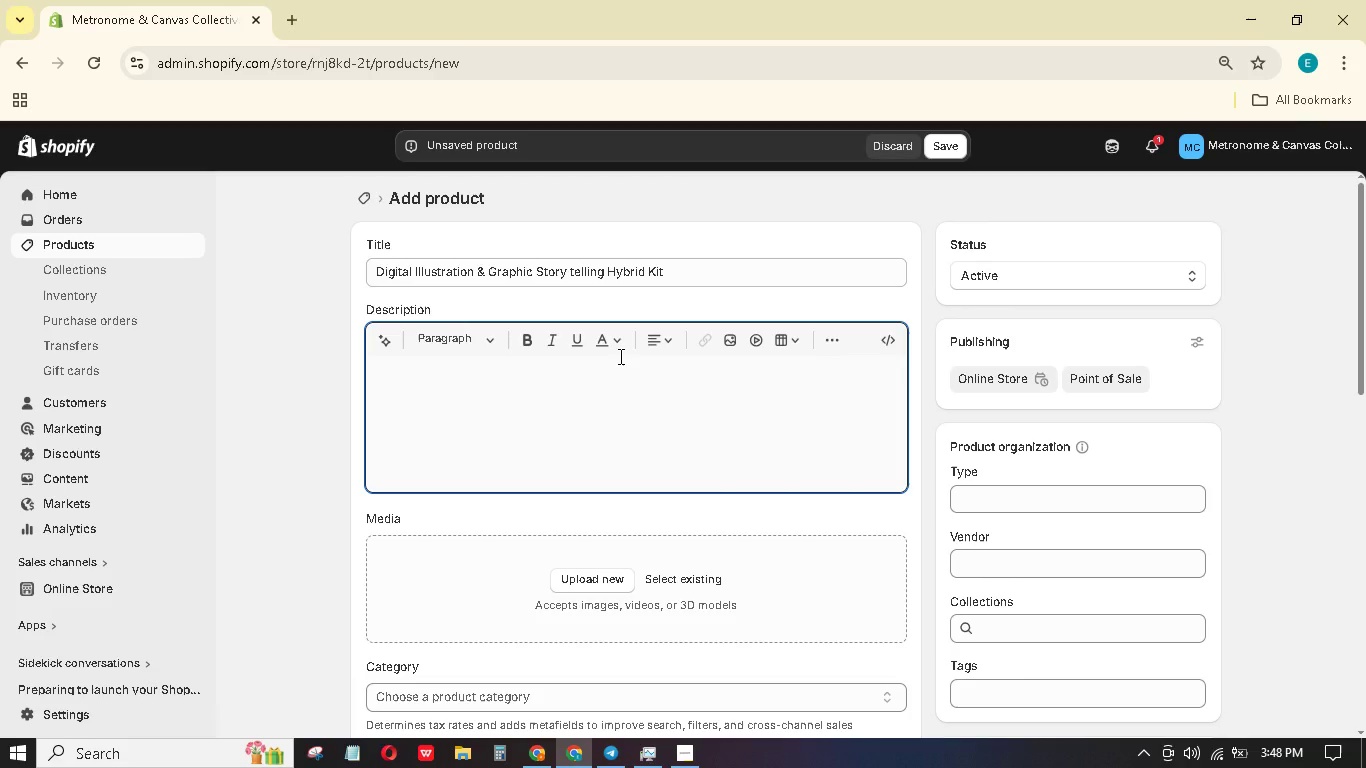 
type(The screen is a canva- )
key(Backspace)
key(Backspace)
type(s - )
key(Backspace)
type(this)
key(Backspace)
key(Backspace)
key(Backspace)
key(Backspace)
key(Backspace)
key(Backspace)
type(--ki)
key(Backspace)
key(Backspace)
type(this kit equip young illustration)
key(Backspace)
key(Backspace)
key(Backspace)
type(ors to master it)
 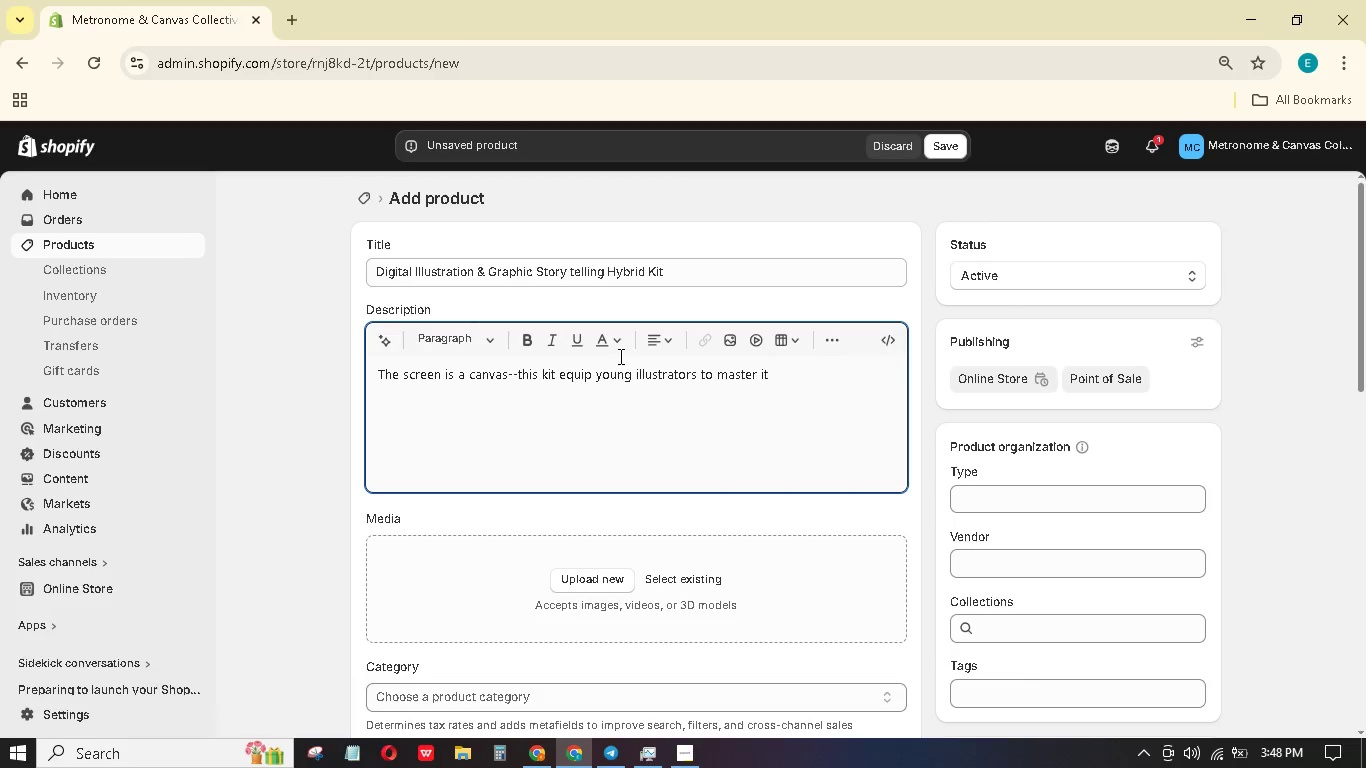 
key(Enter)
 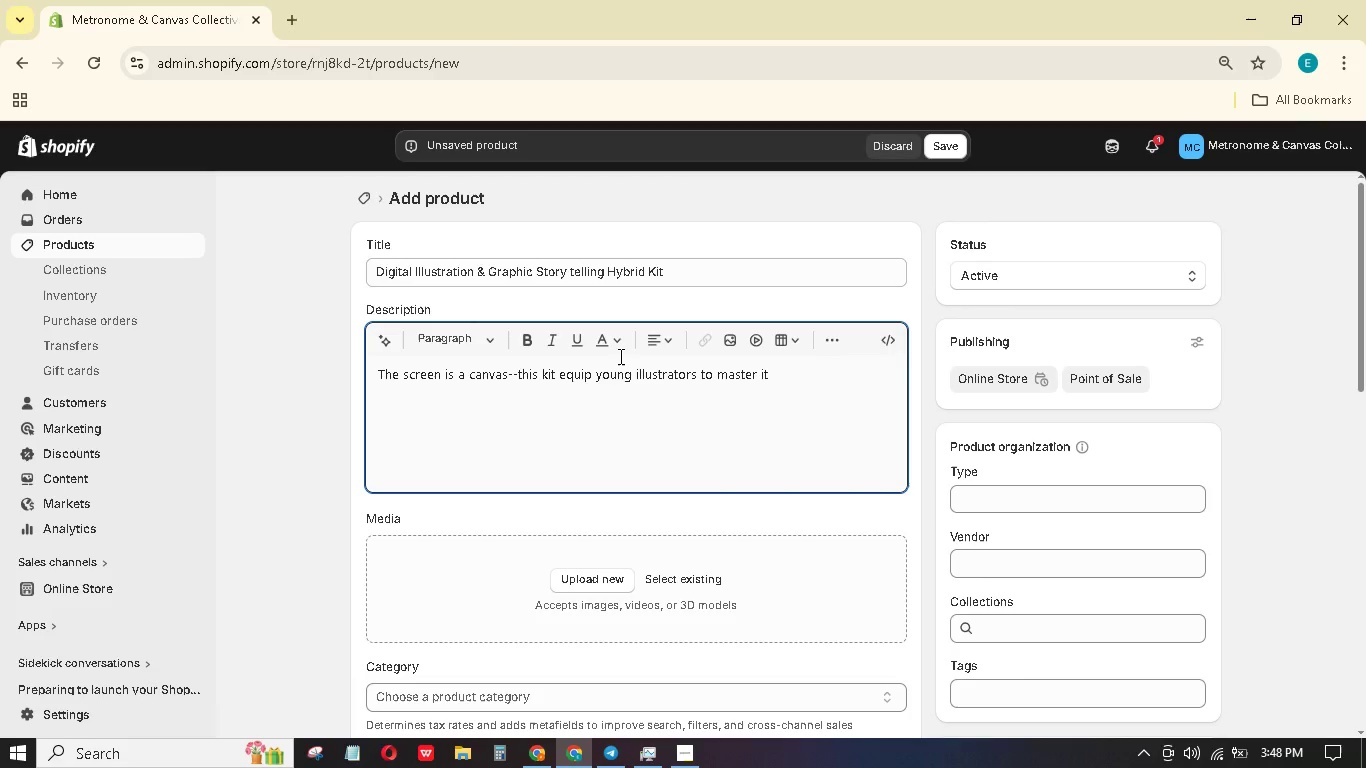 
key(Backspace)
 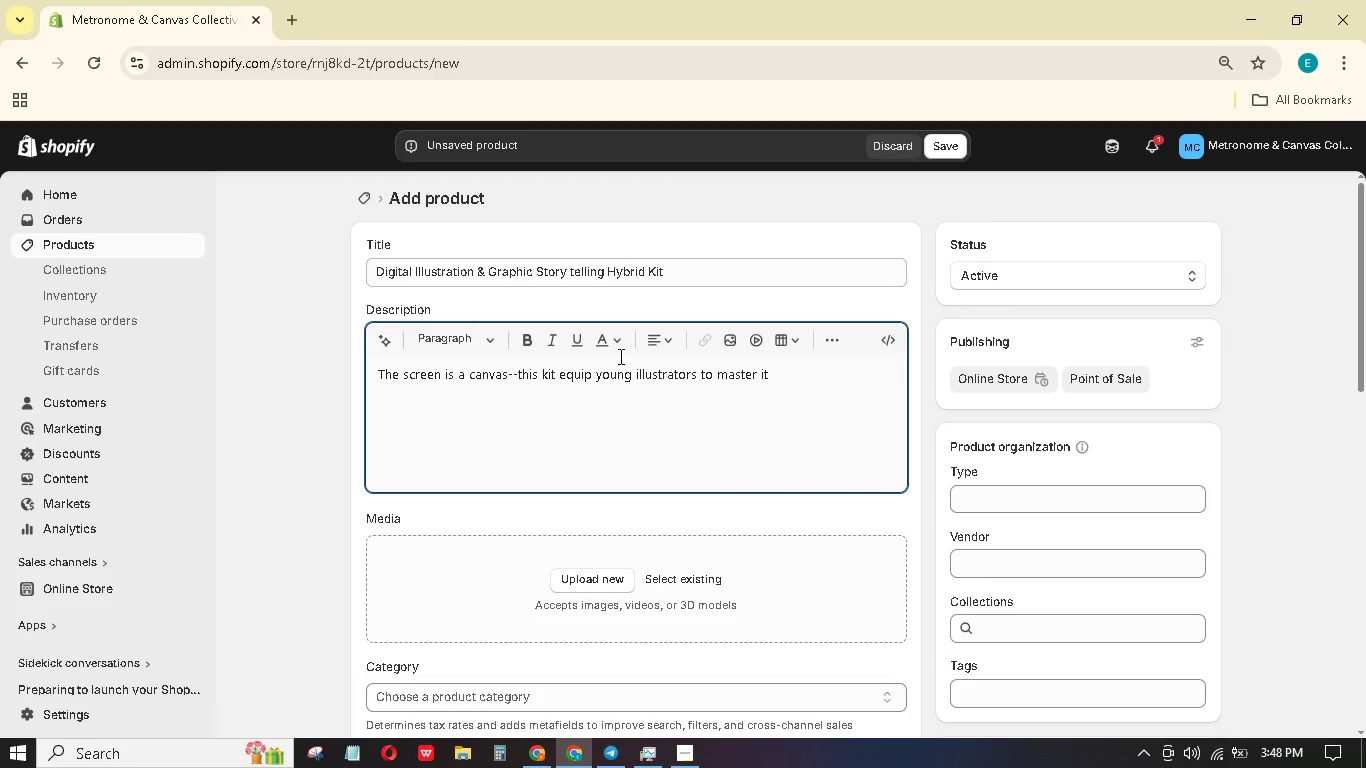 
key(Period)
 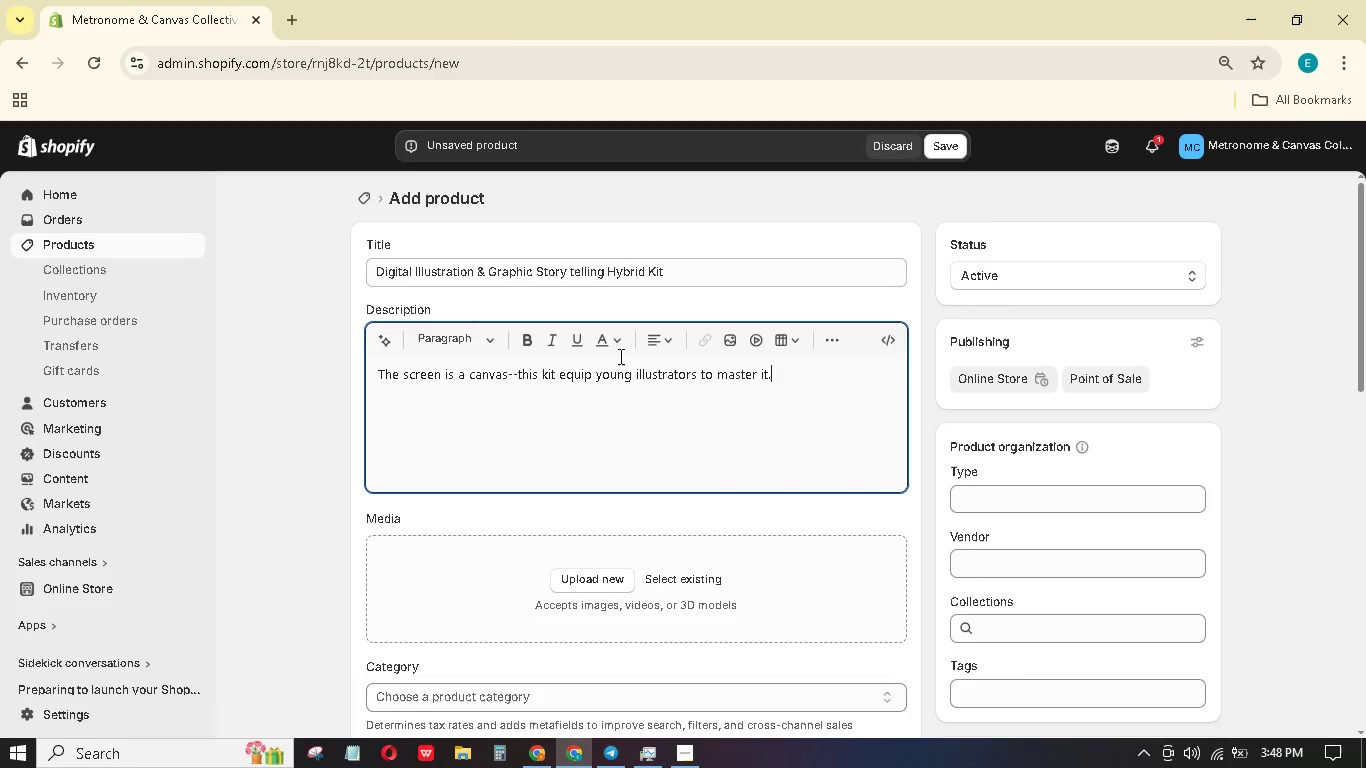 
key(Enter)
 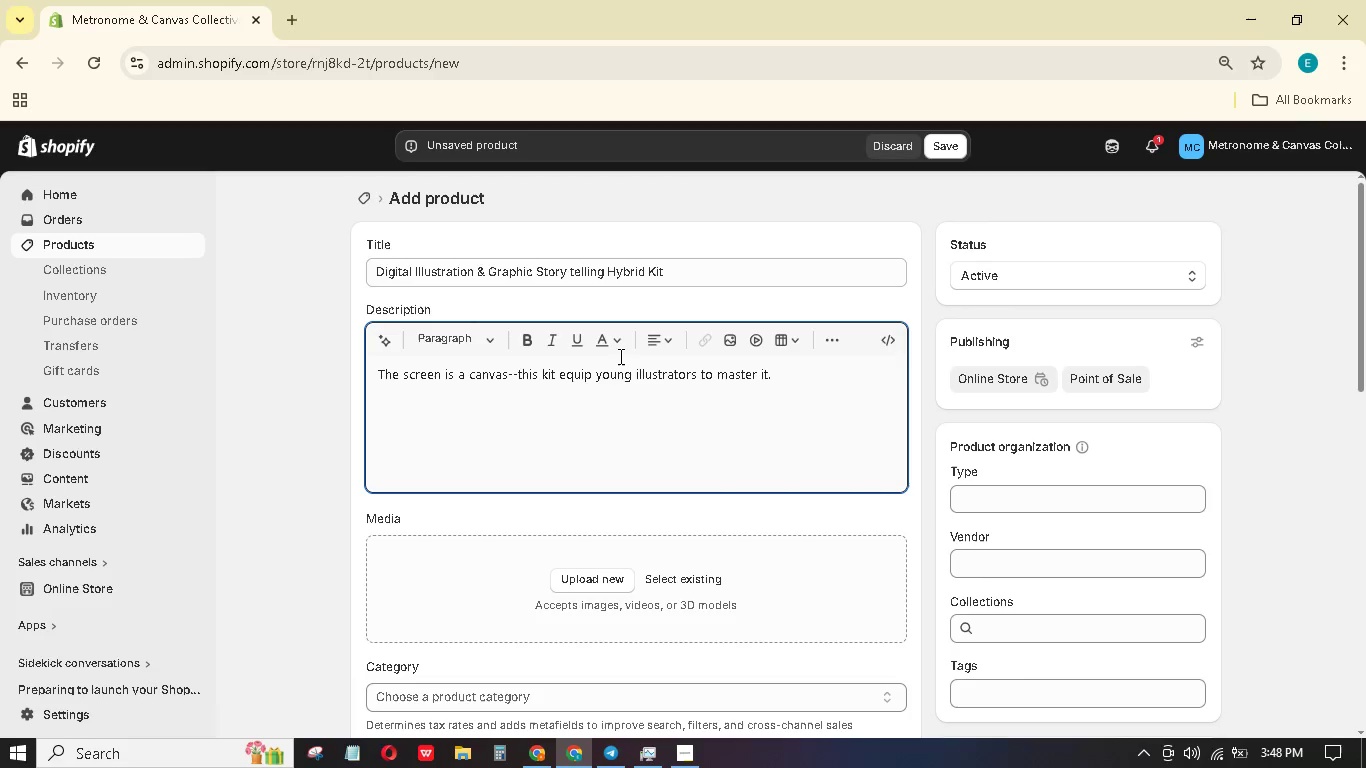 
type(Syllabus-to-Success)
 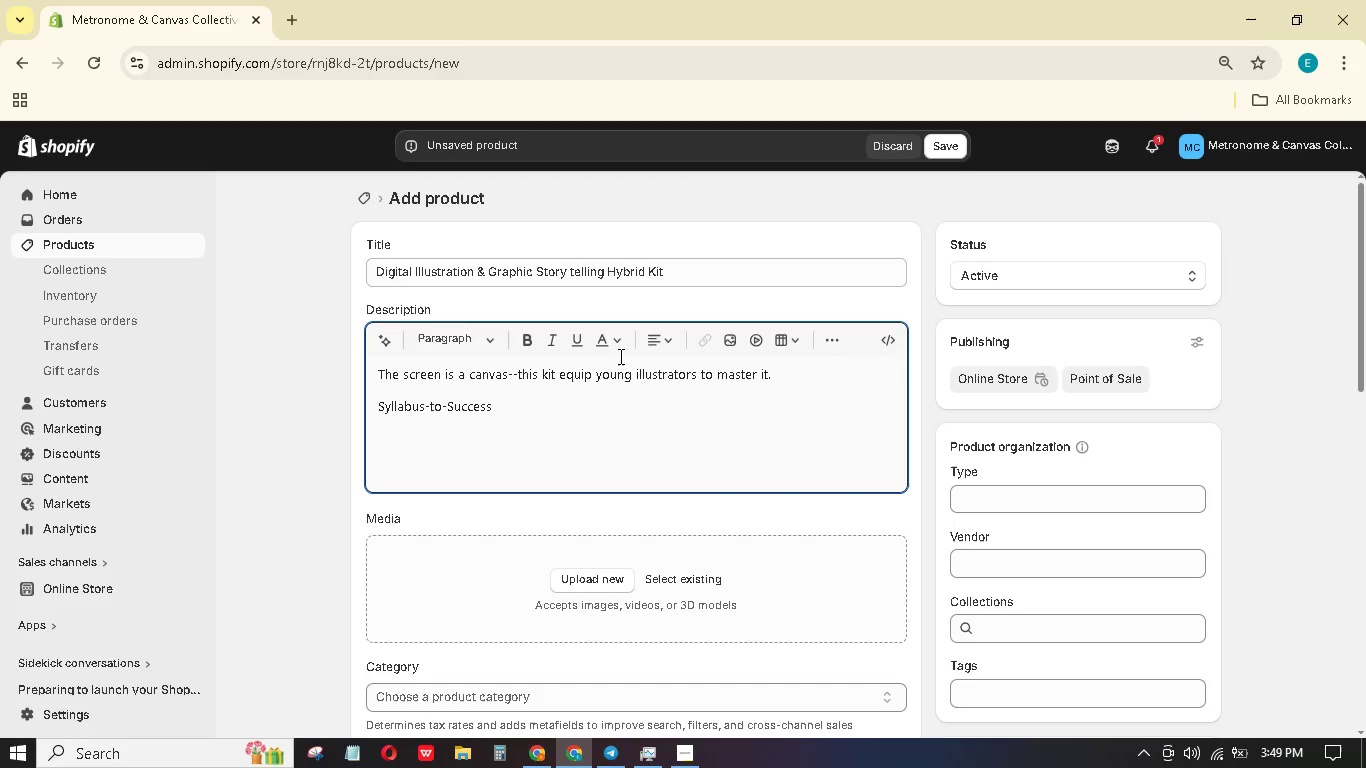 
wait(20.58)
 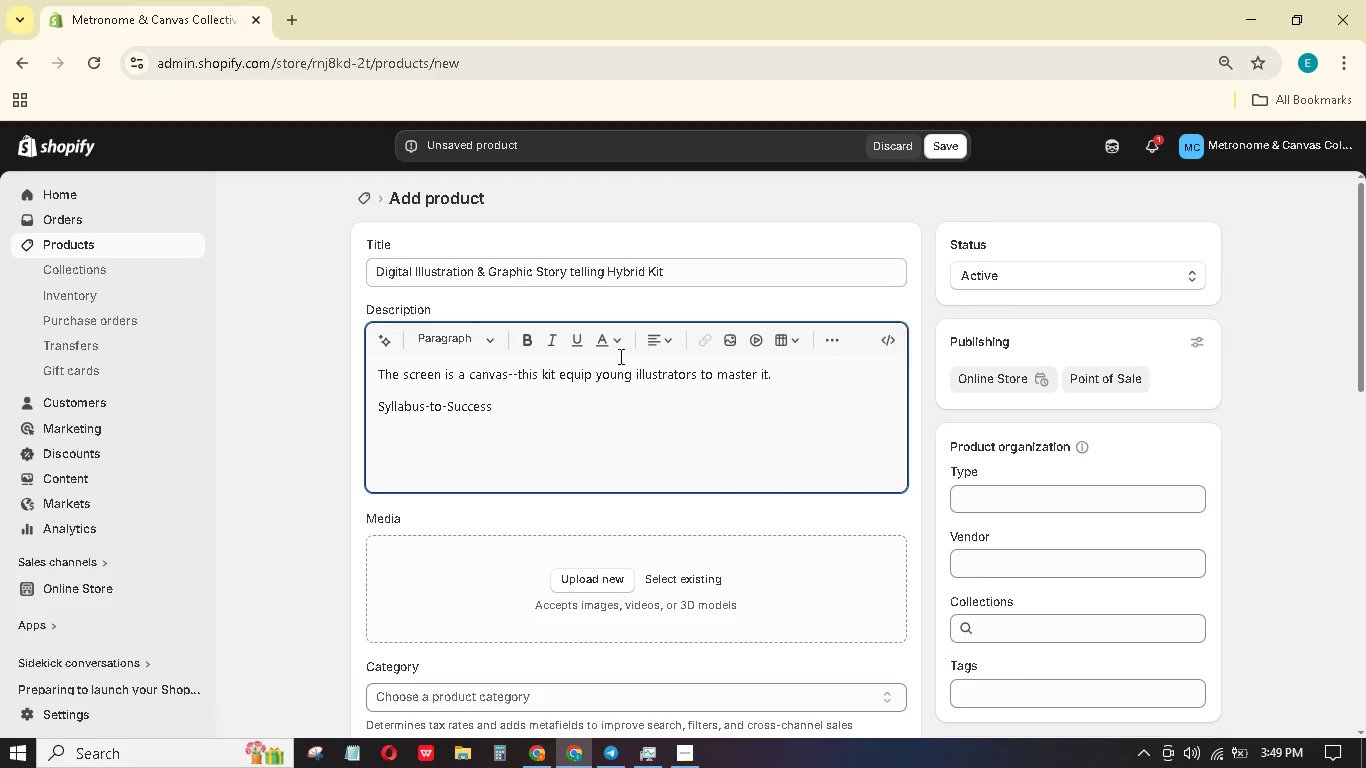 
key(Enter)
 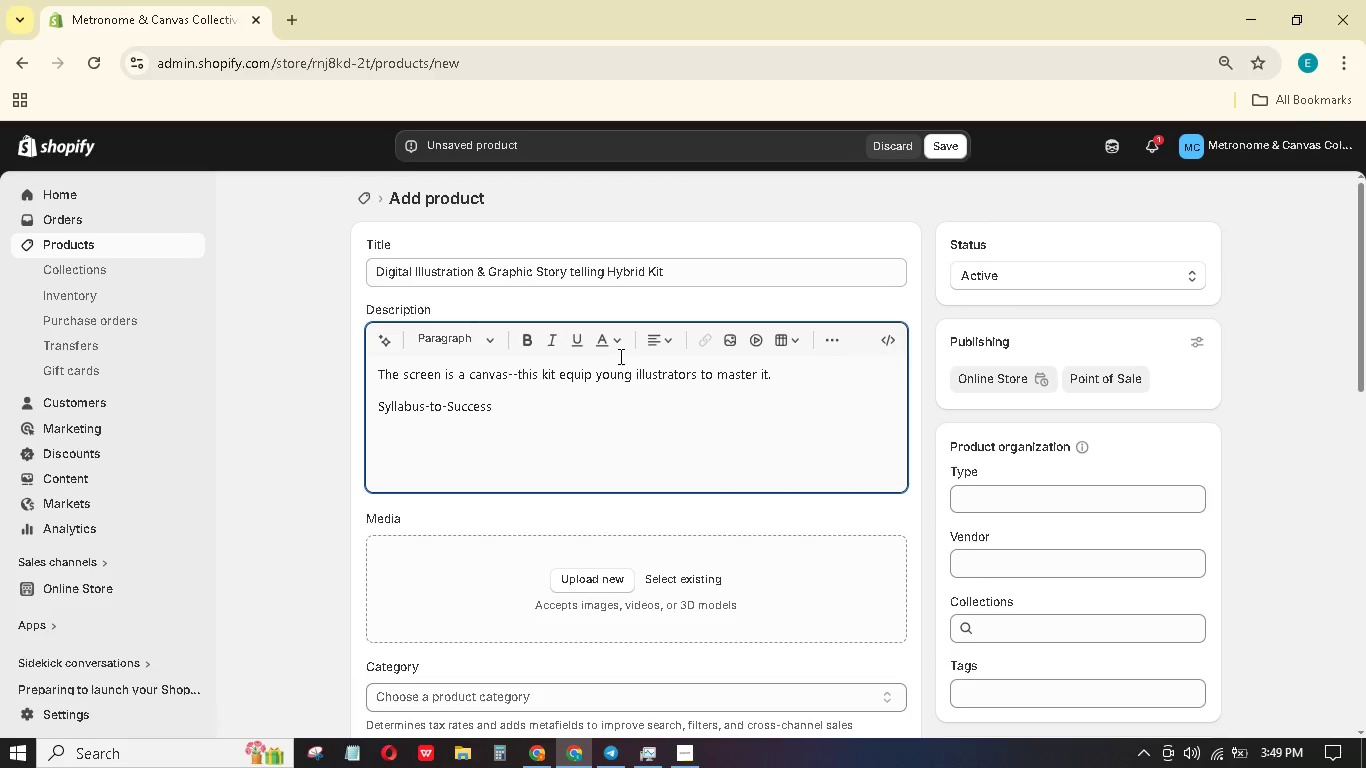 
wait(9.2)
 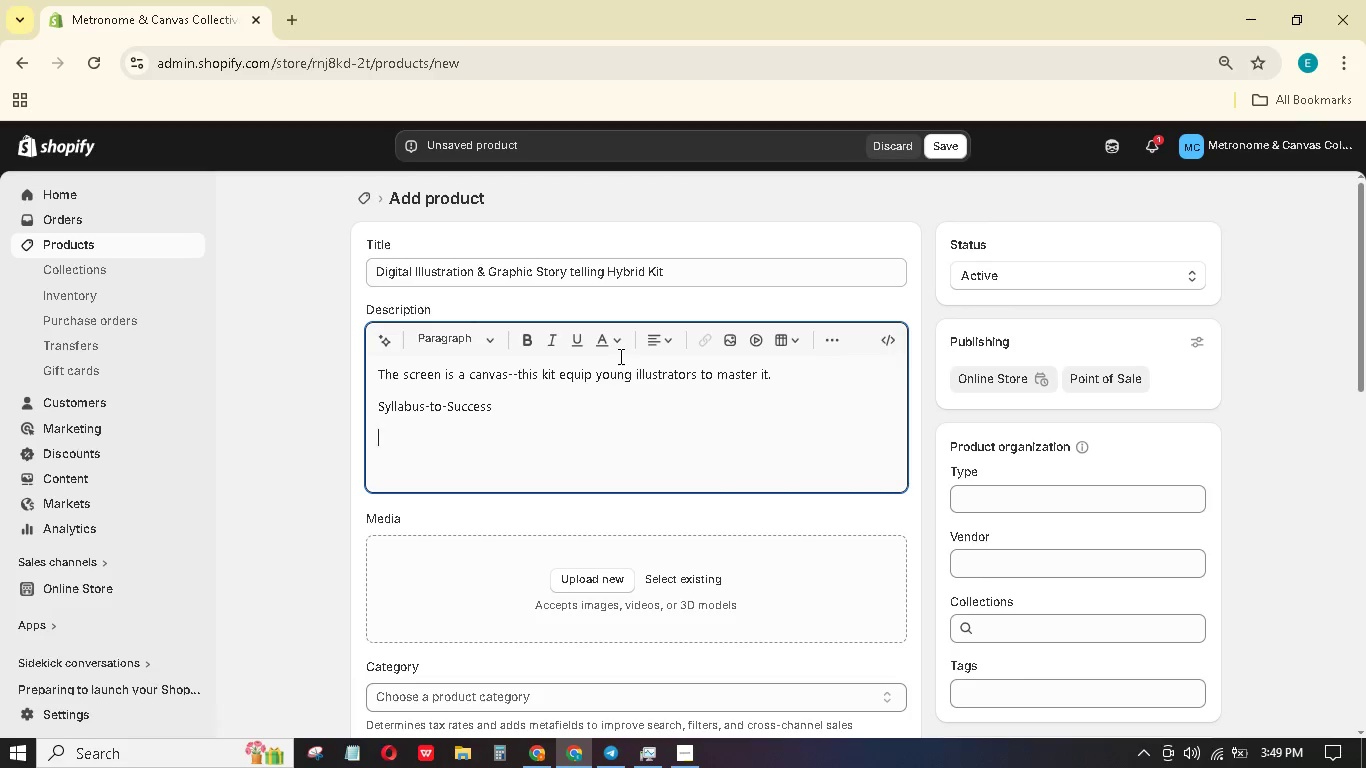 
type(MOdule 1: Digital Tools & brushs.)
 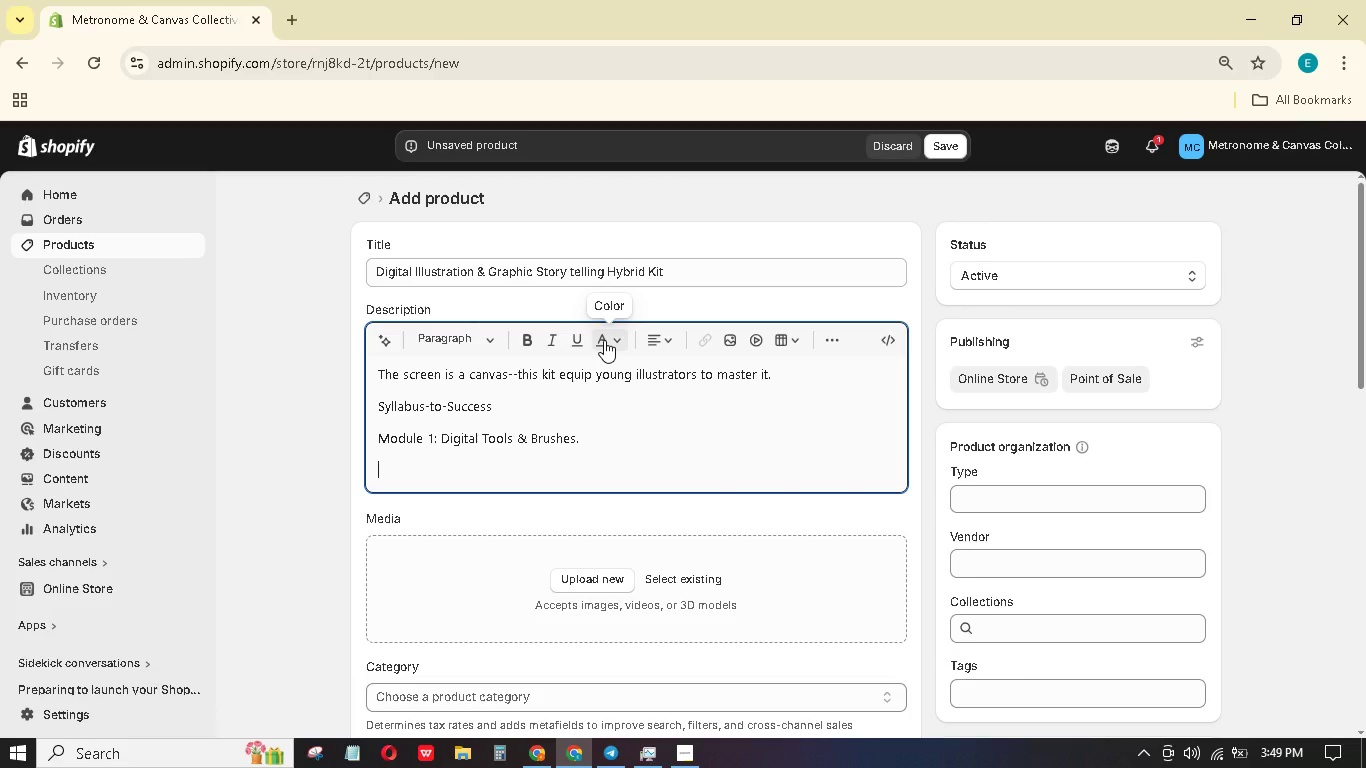 
 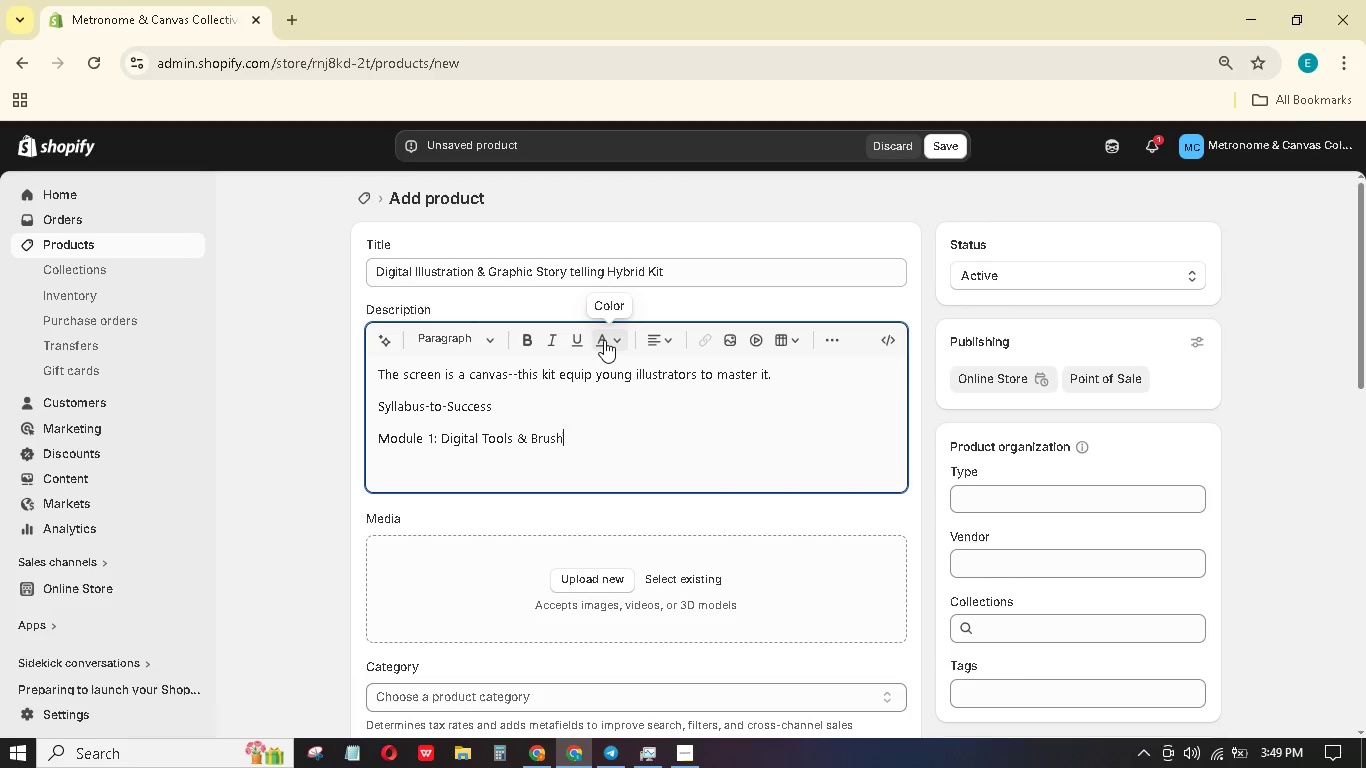 
key(Enter)
 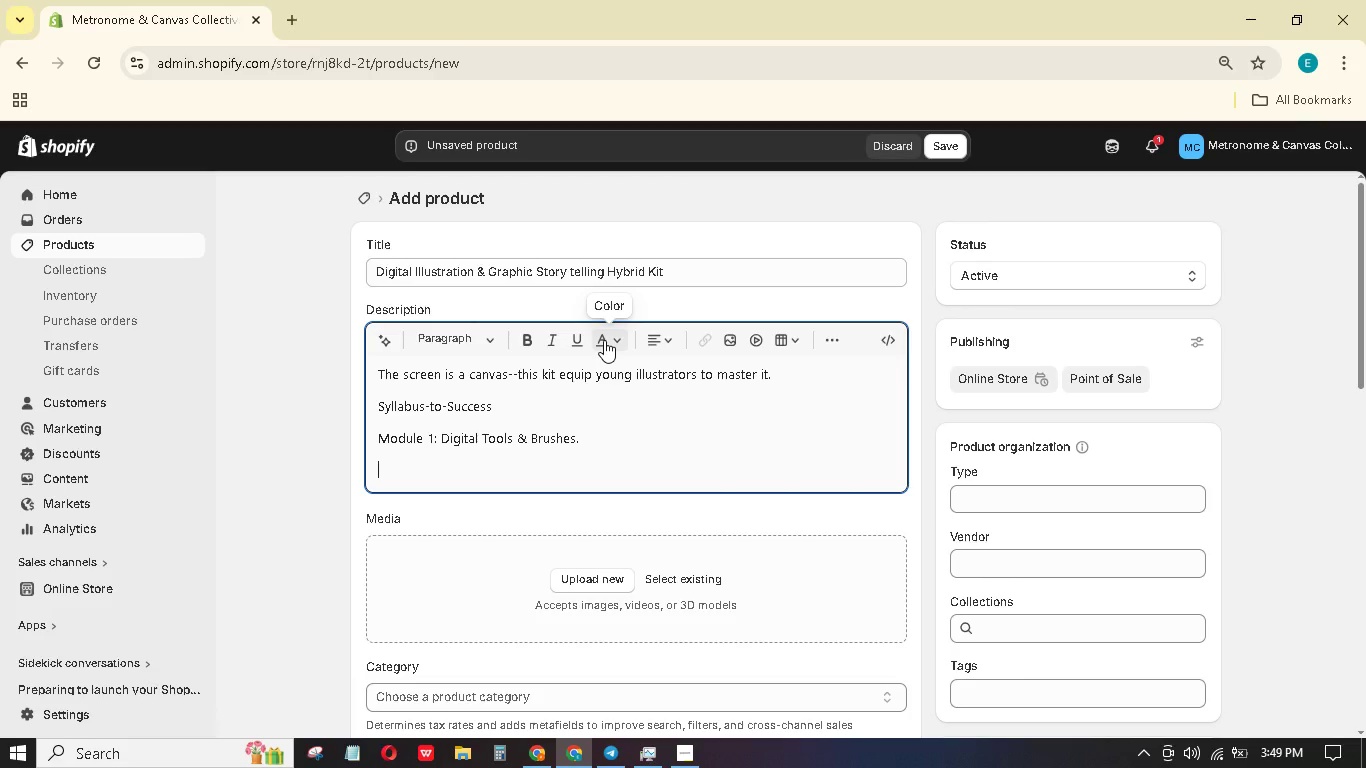 
type(module 2: Charachter )
key(Backspace)
key(Backspace)
key(Backspace)
key(Backspace)
key(Backspace)
type(ter )
 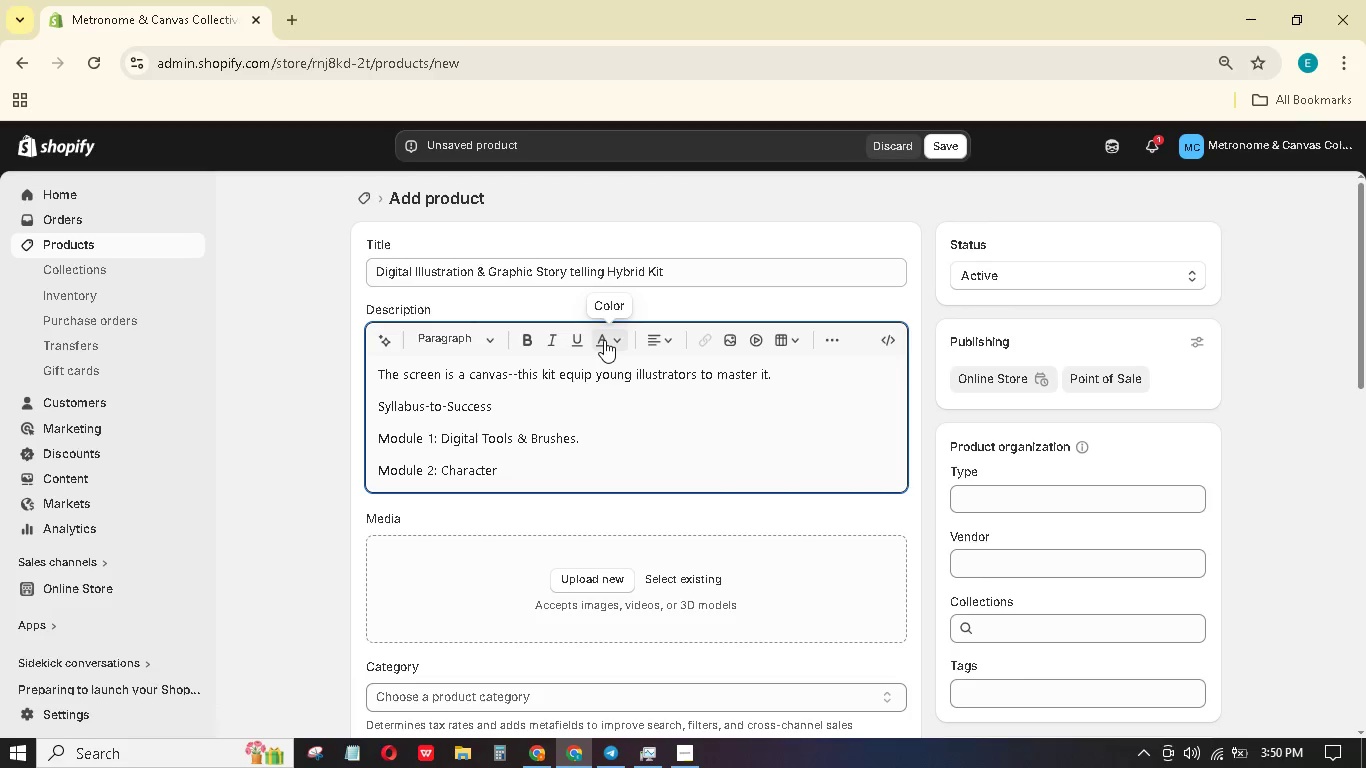 
type(DESIgn.)
 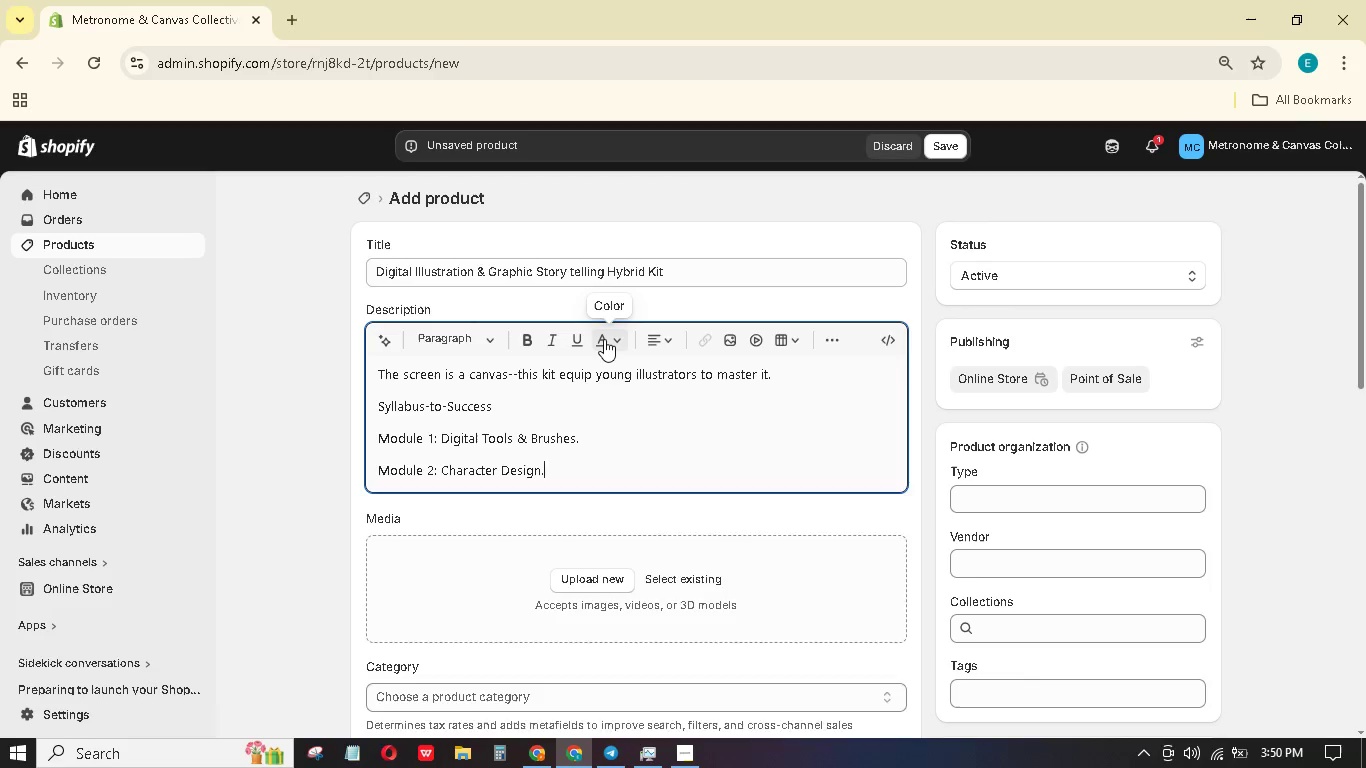 
key(Enter)
 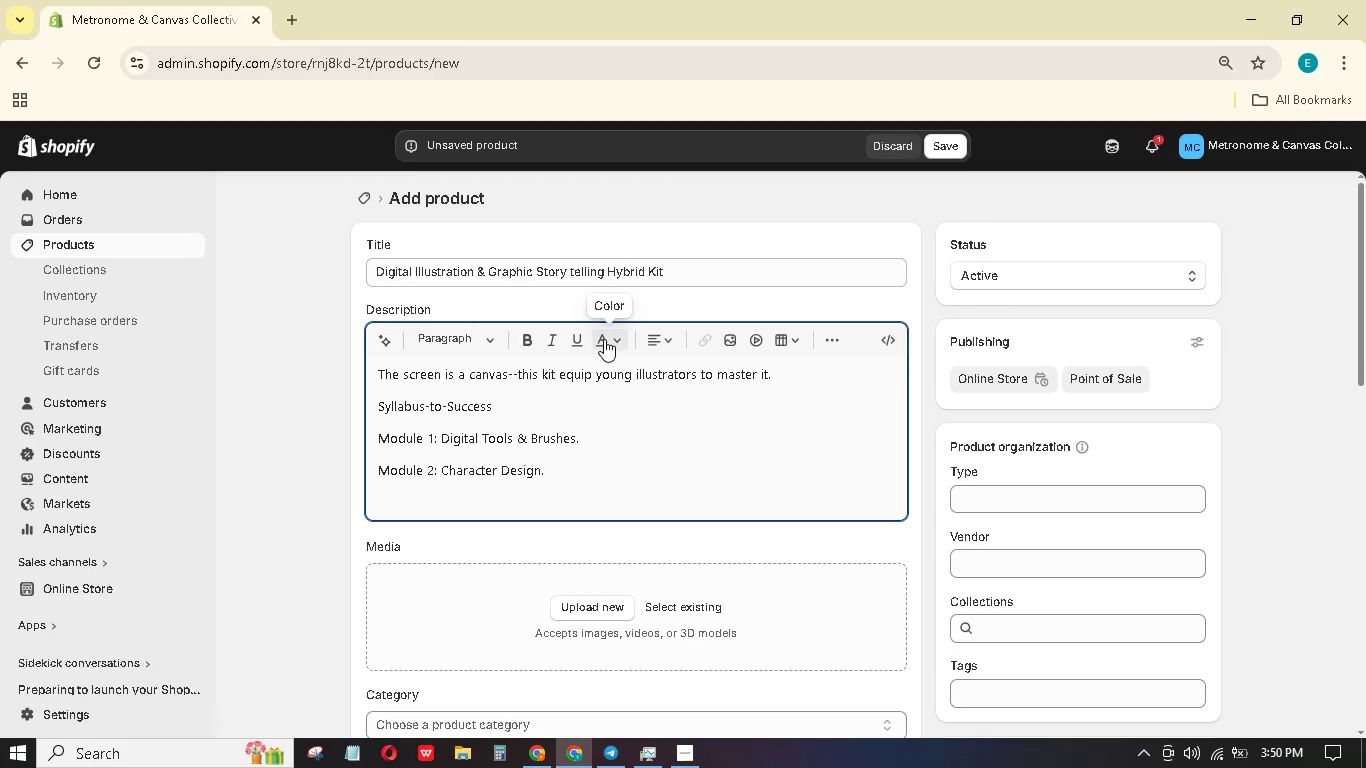 
type(module 3:)
 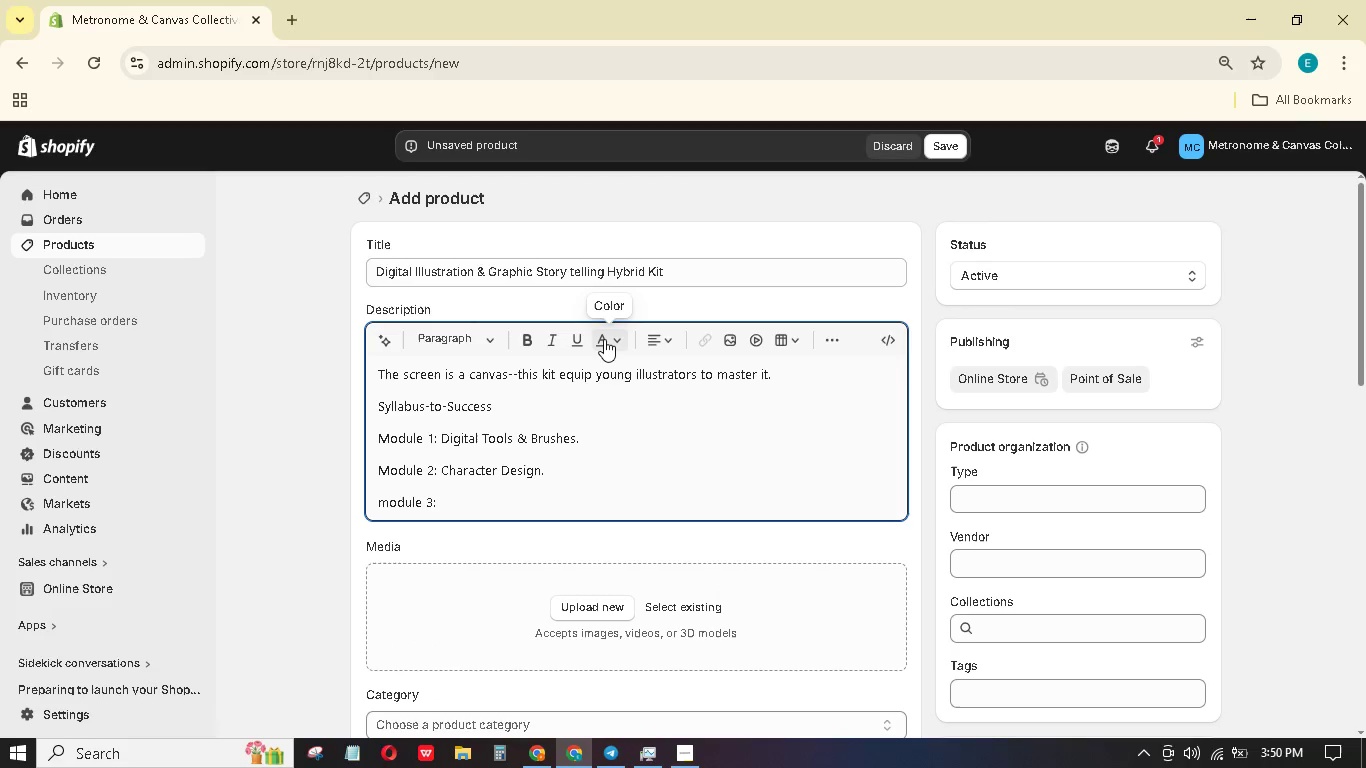 
hold_key(key=ArrowLeft, duration=0.88)
 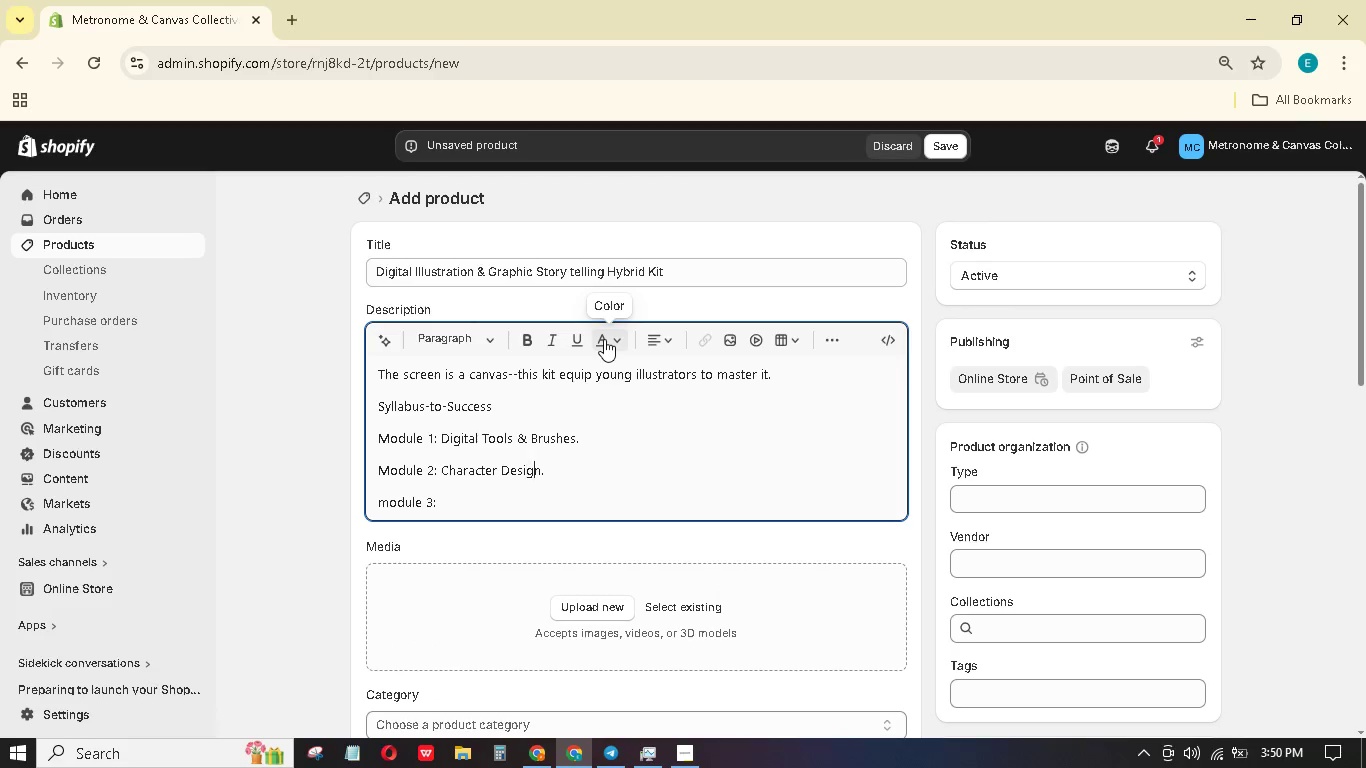 
key(ArrowRight)
 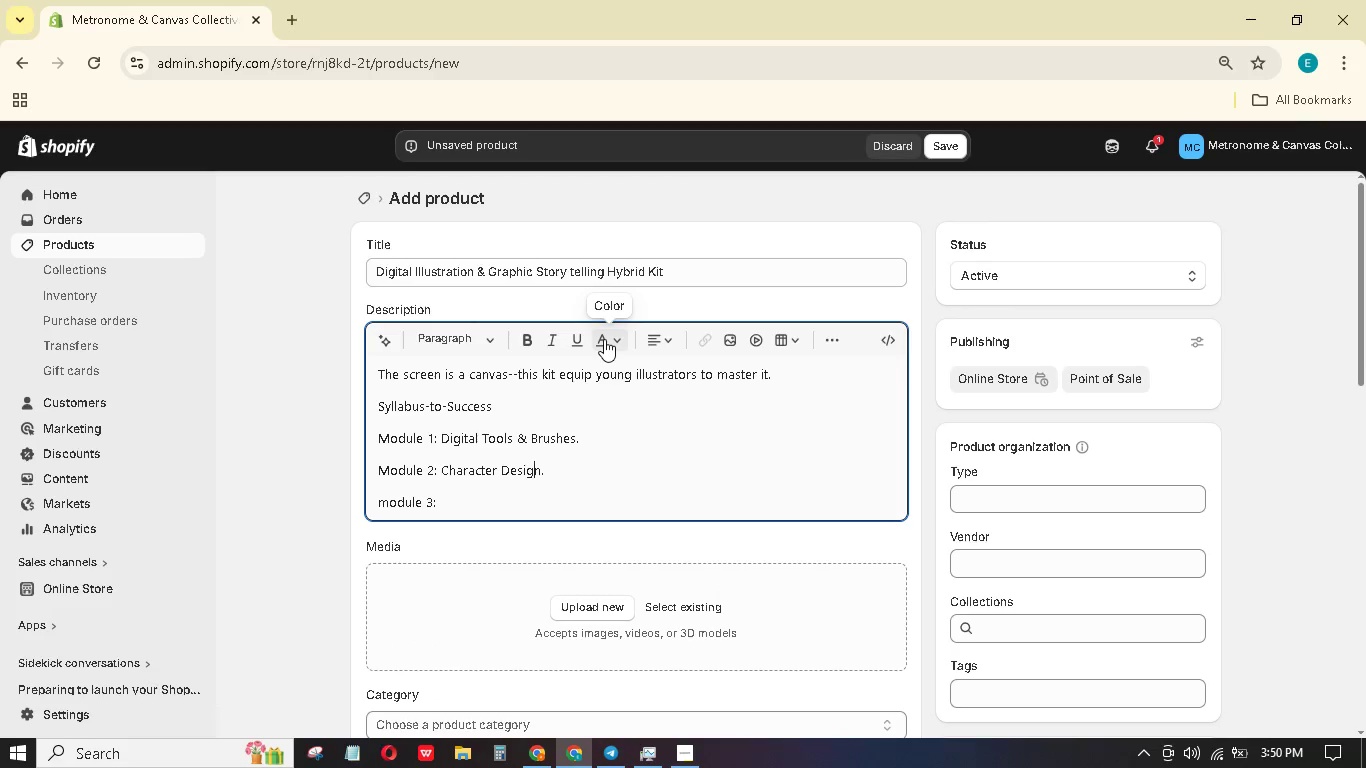 
key(ArrowRight)
 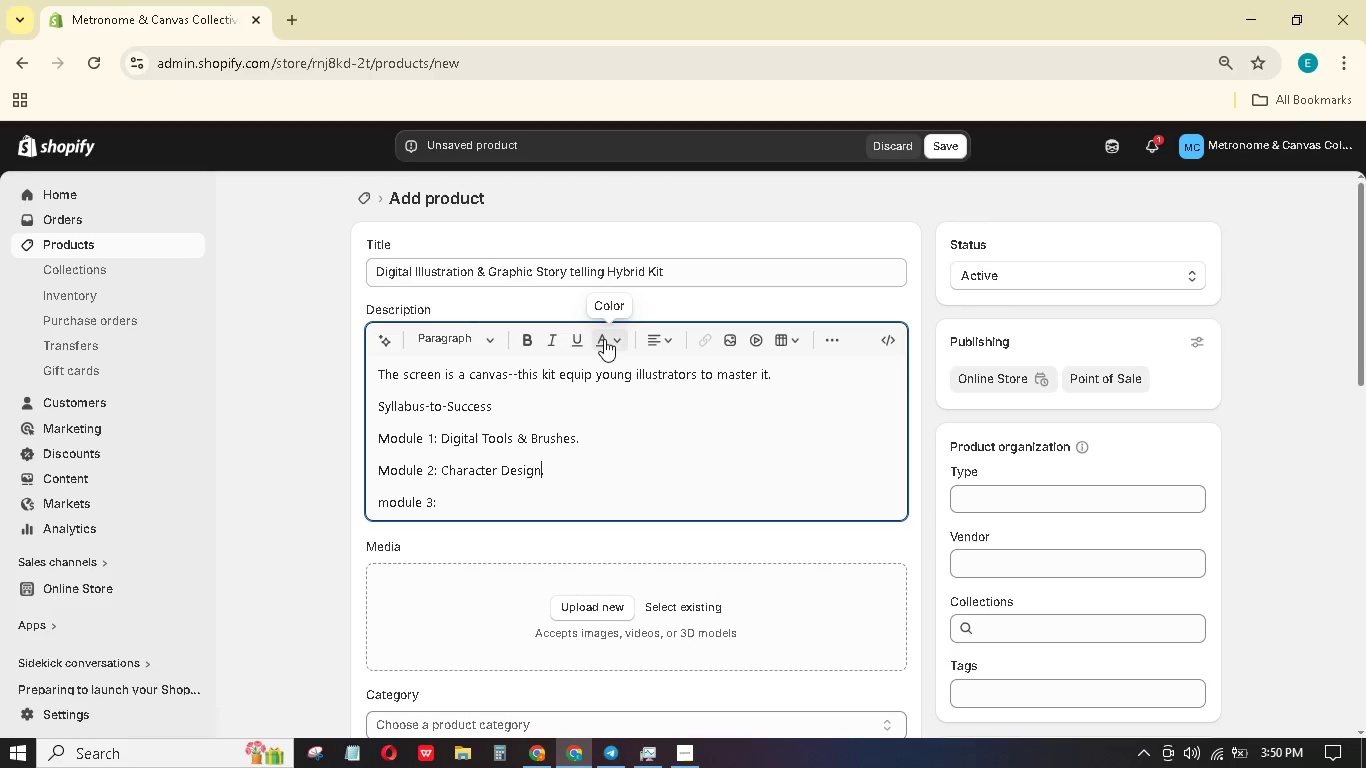 
key(ArrowRight)
 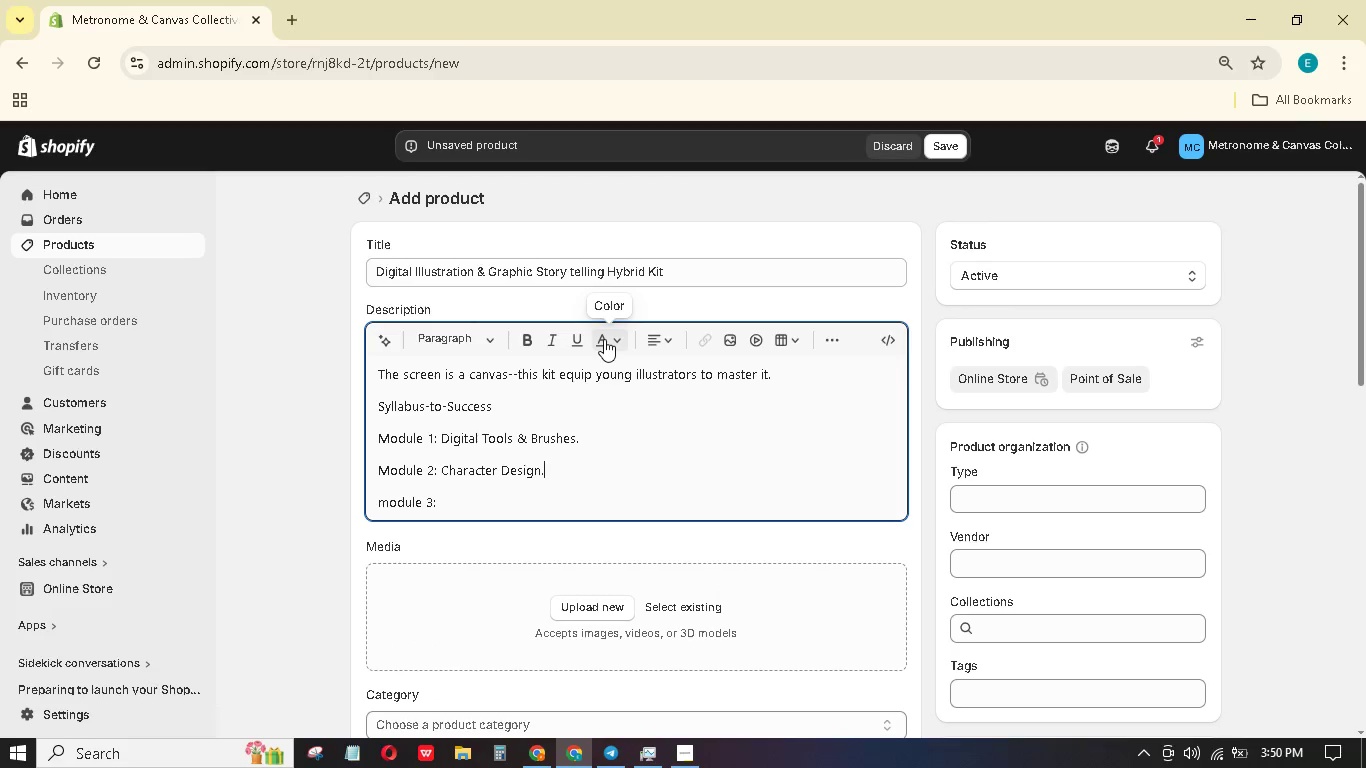 
key(ArrowRight)
 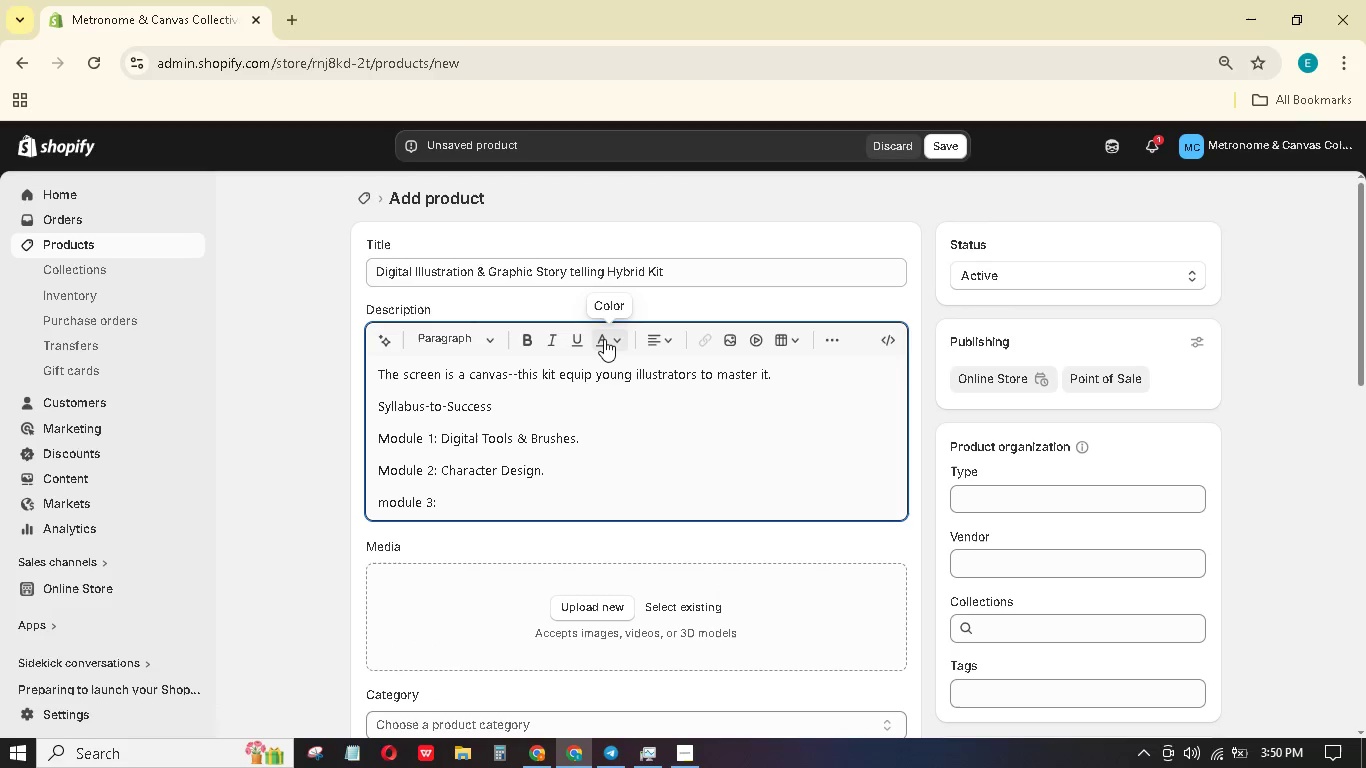 
key(ArrowRight)
 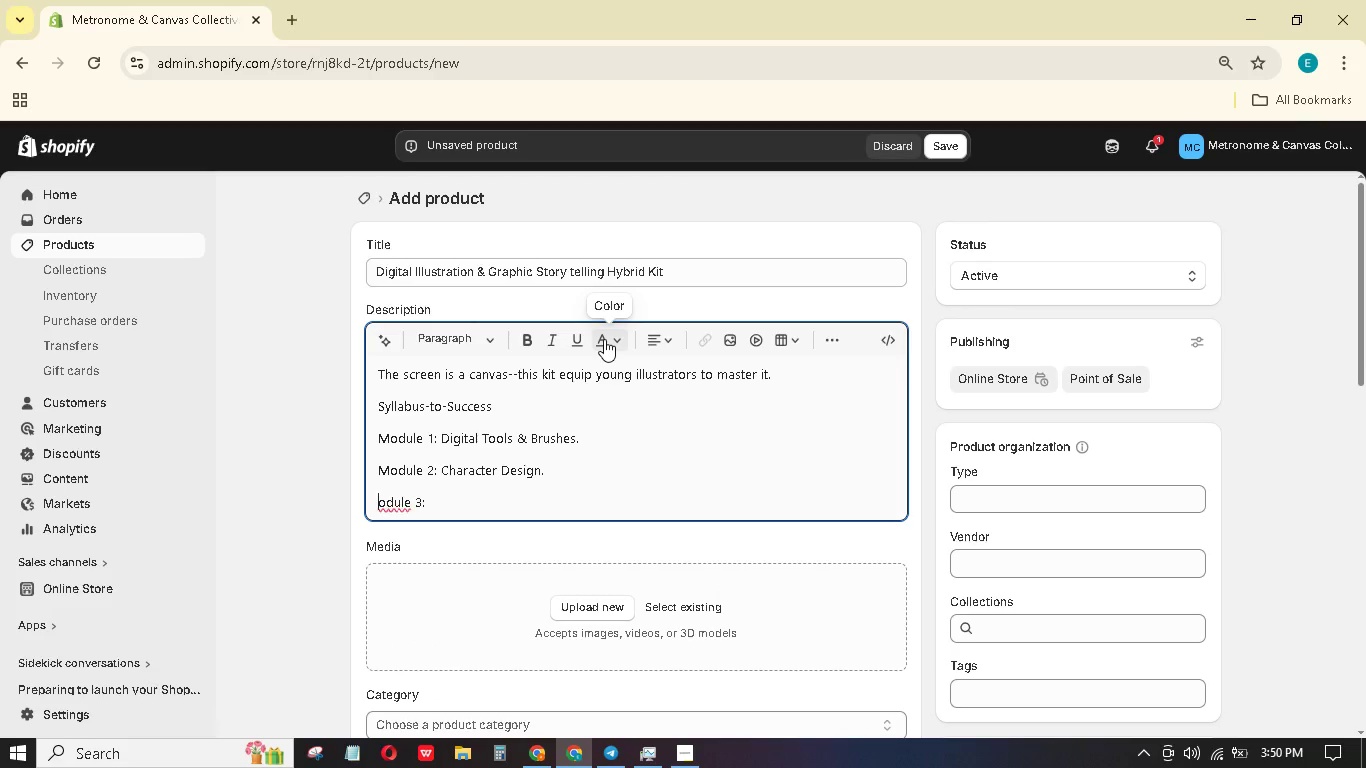 
key(Backspace)
 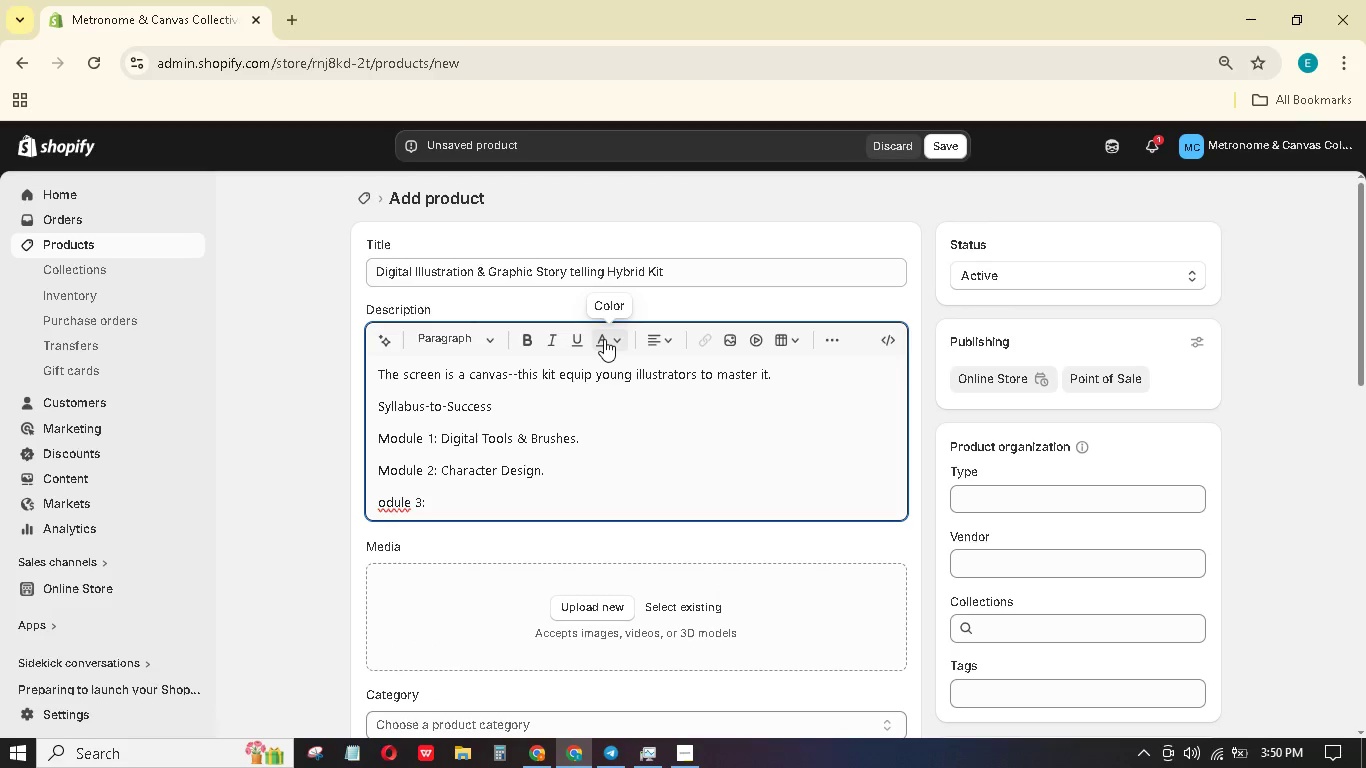 
key(Shift+M)
 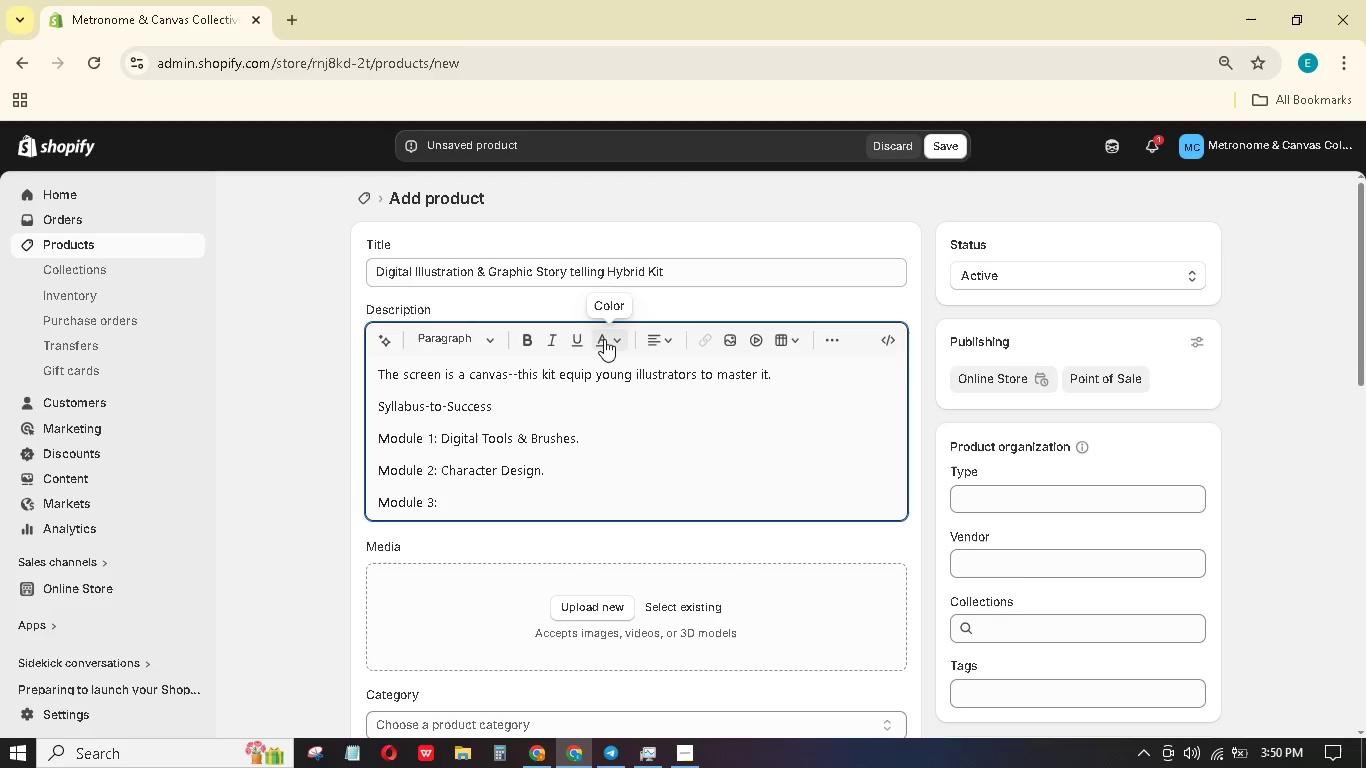 
key(ArrowRight)
 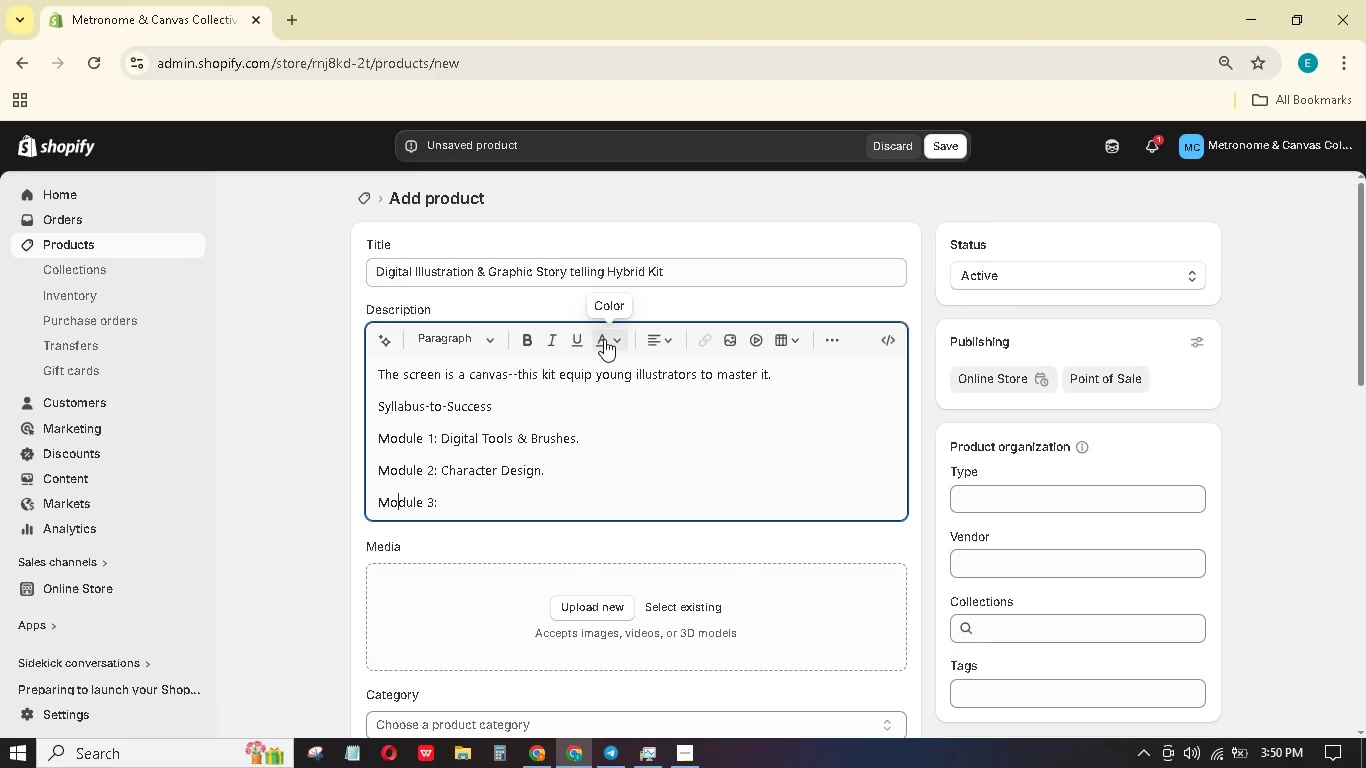 
key(ArrowRight)
 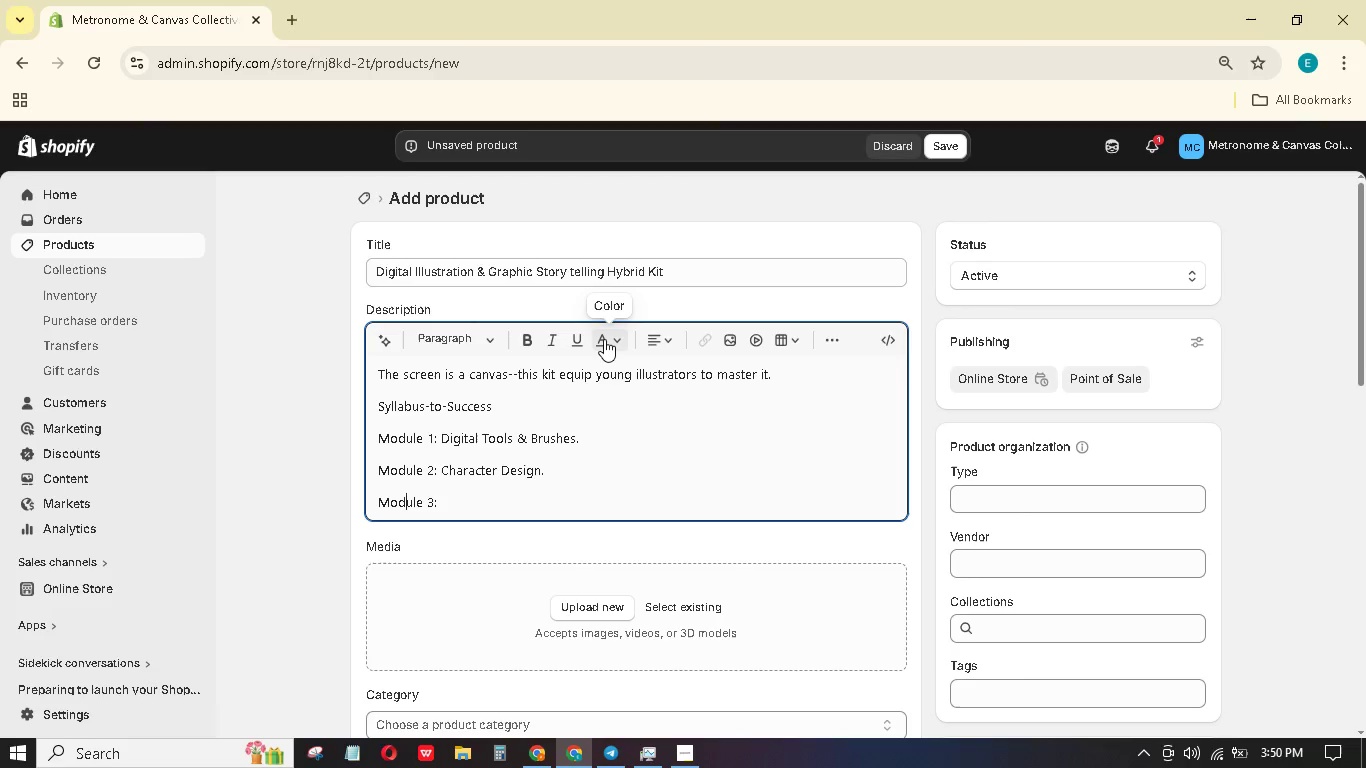 
key(ArrowRight)
 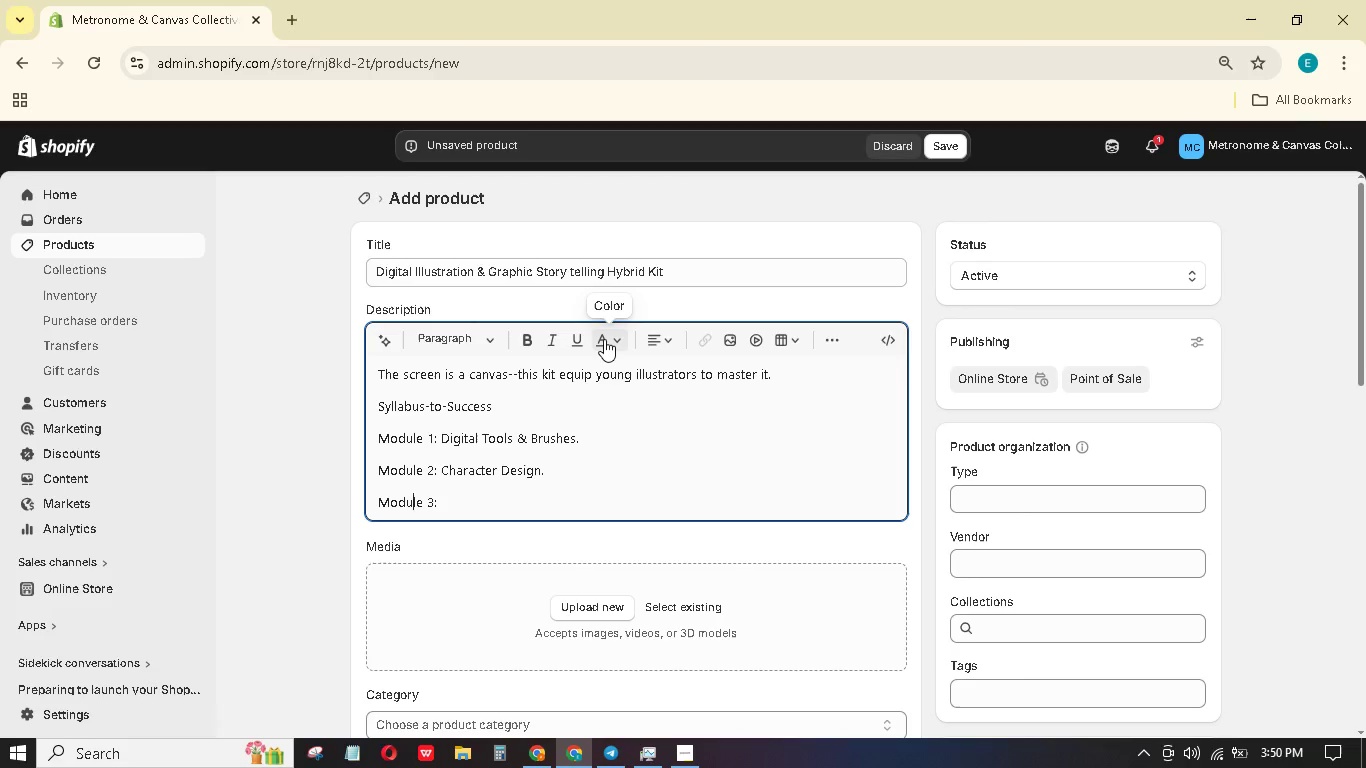 
key(ArrowRight)
 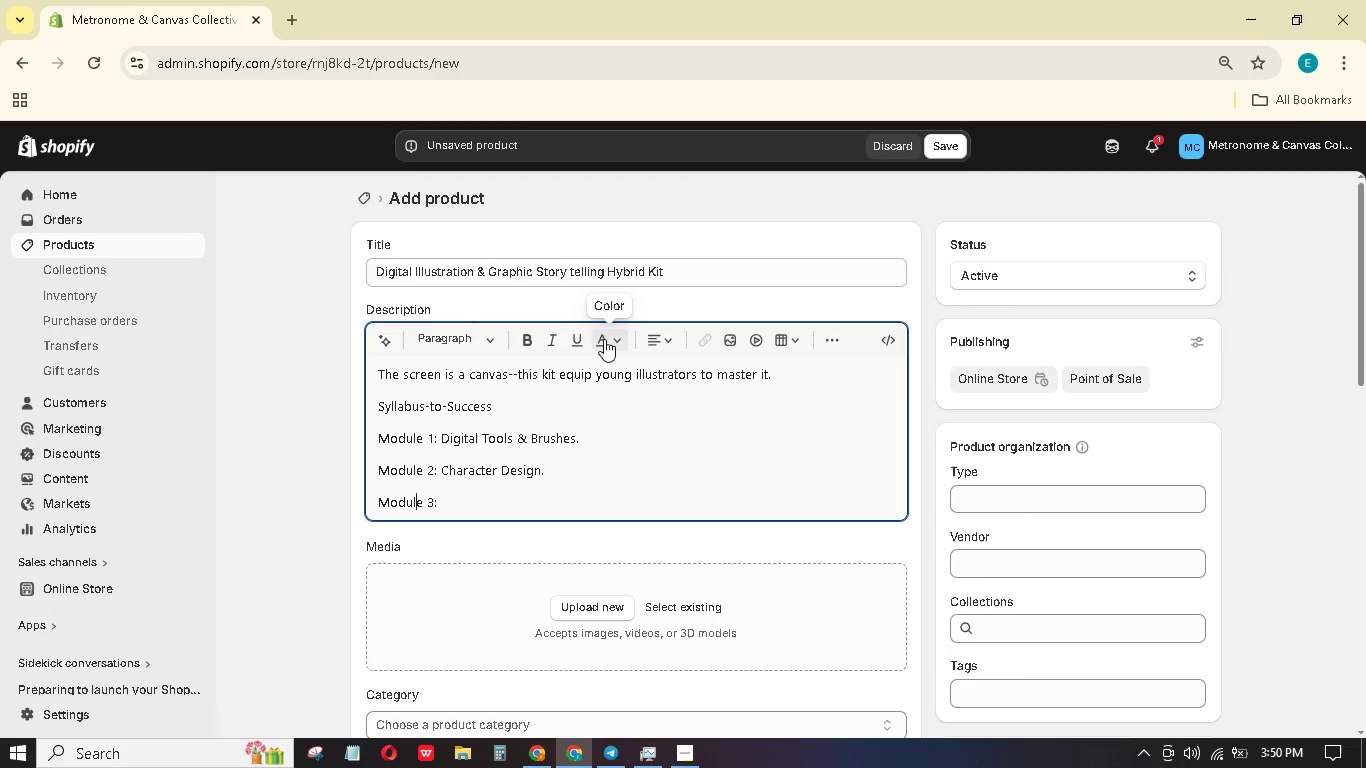 
key(ArrowRight)
 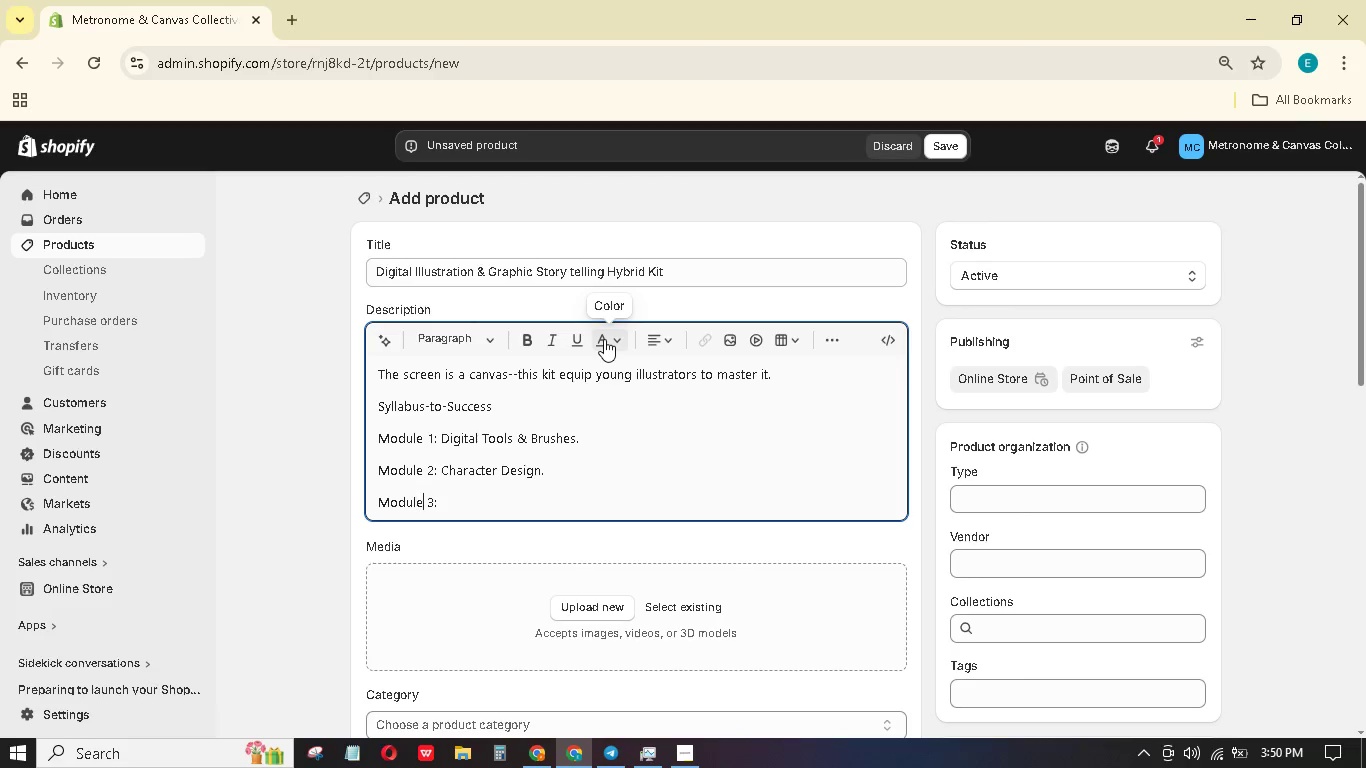 
key(ArrowRight)
 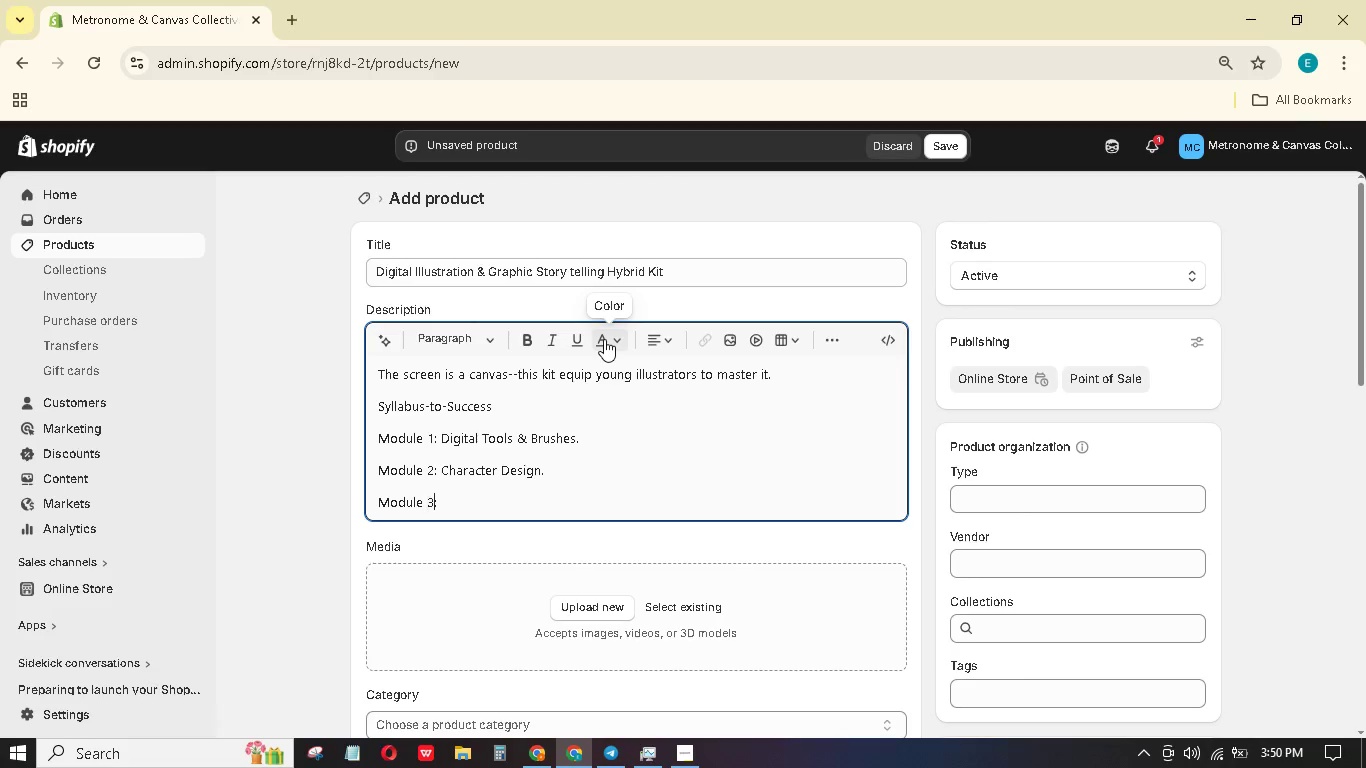 
key(ArrowRight)
 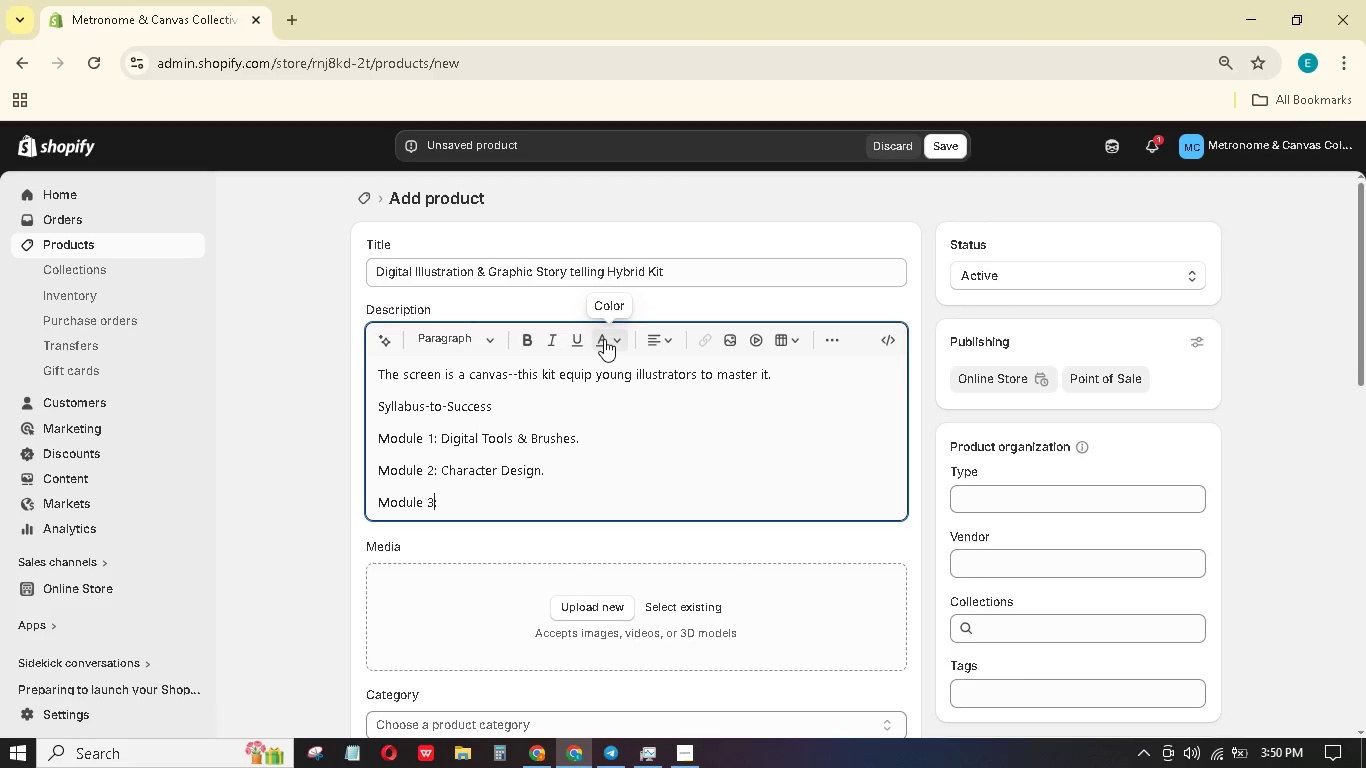 
key(ArrowRight)
 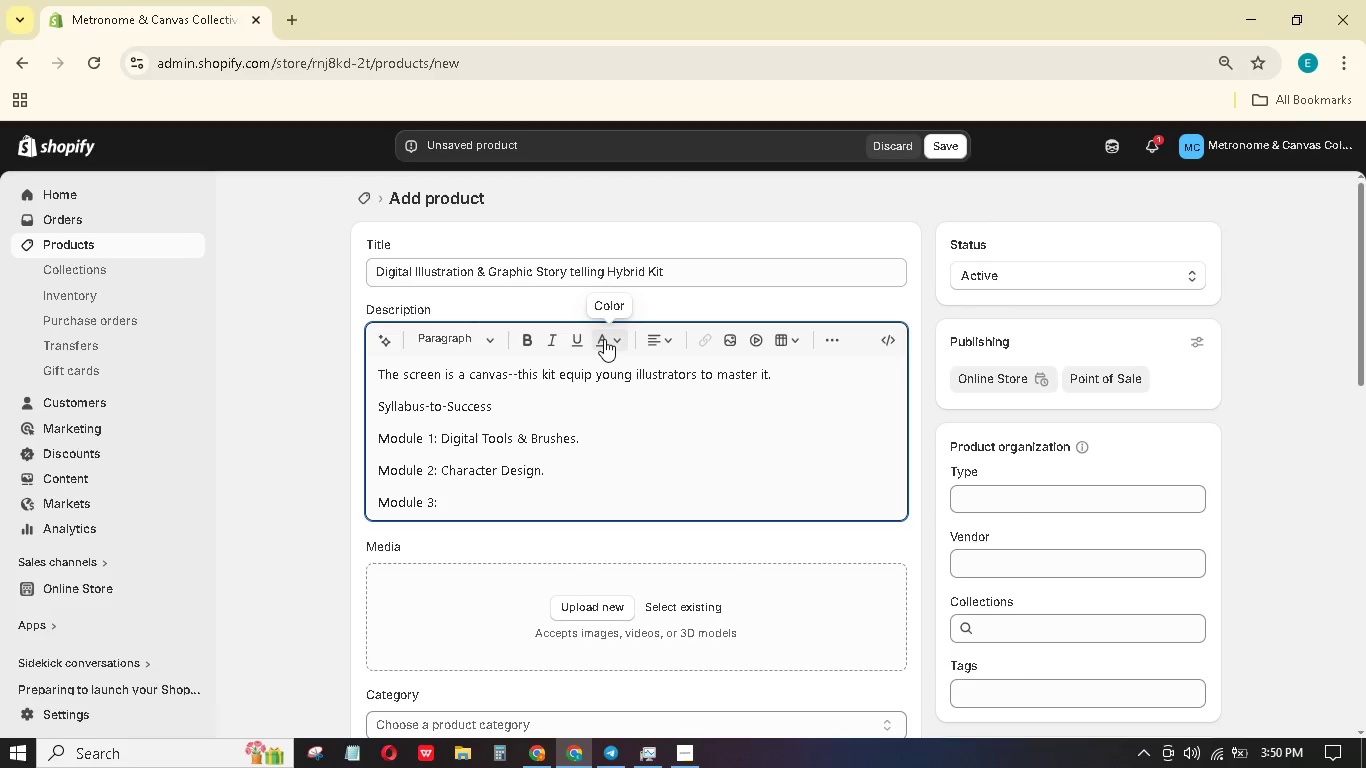 
type( Visual Storytelling (panel compost)
key(Backspace)
type(ition, color scripts)>)
 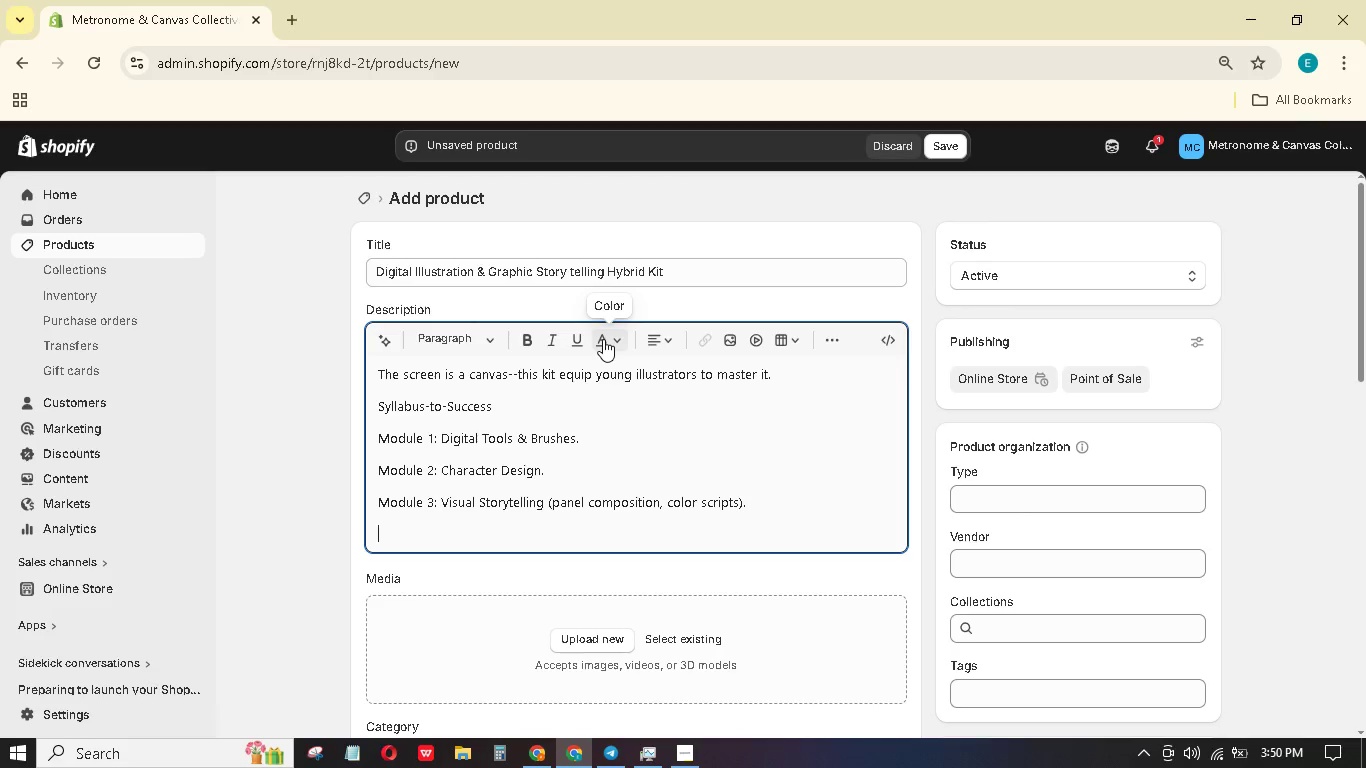 
 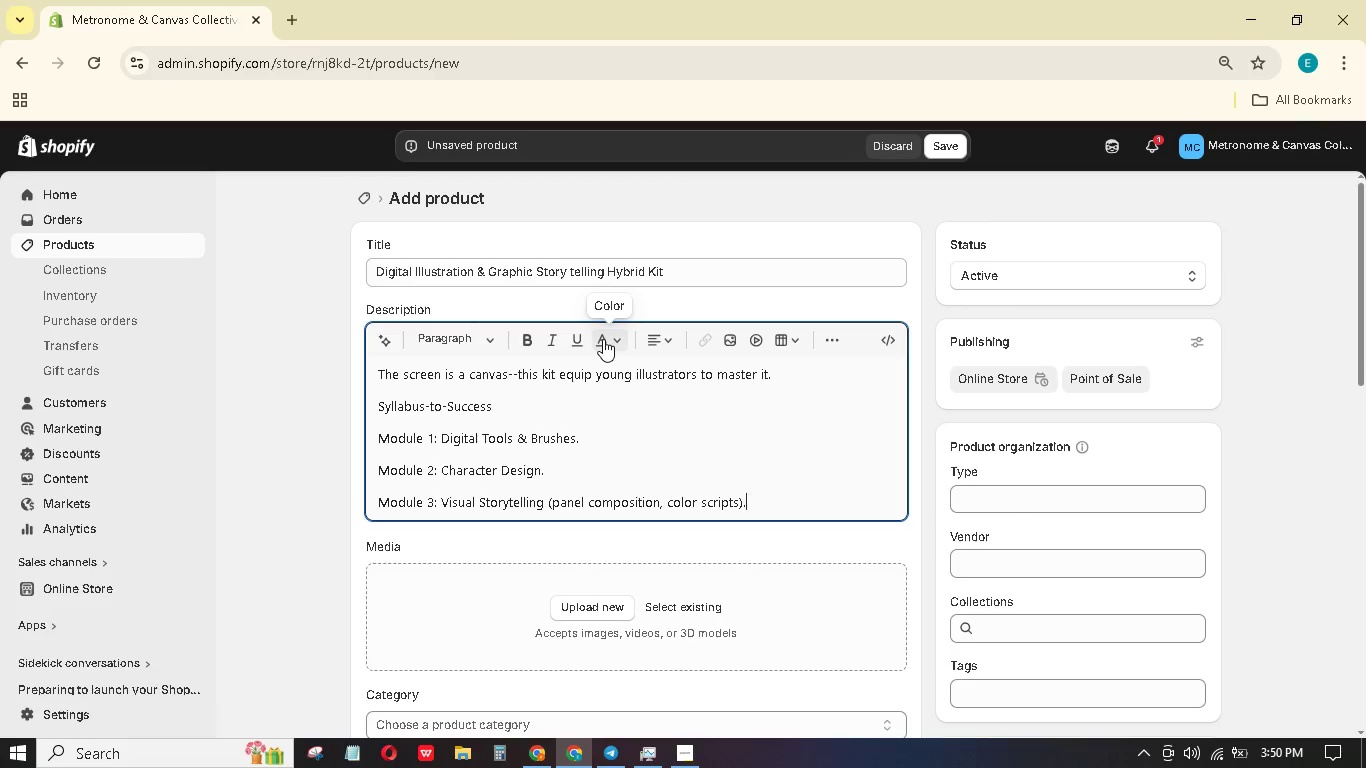 
key(Shift+Enter)
 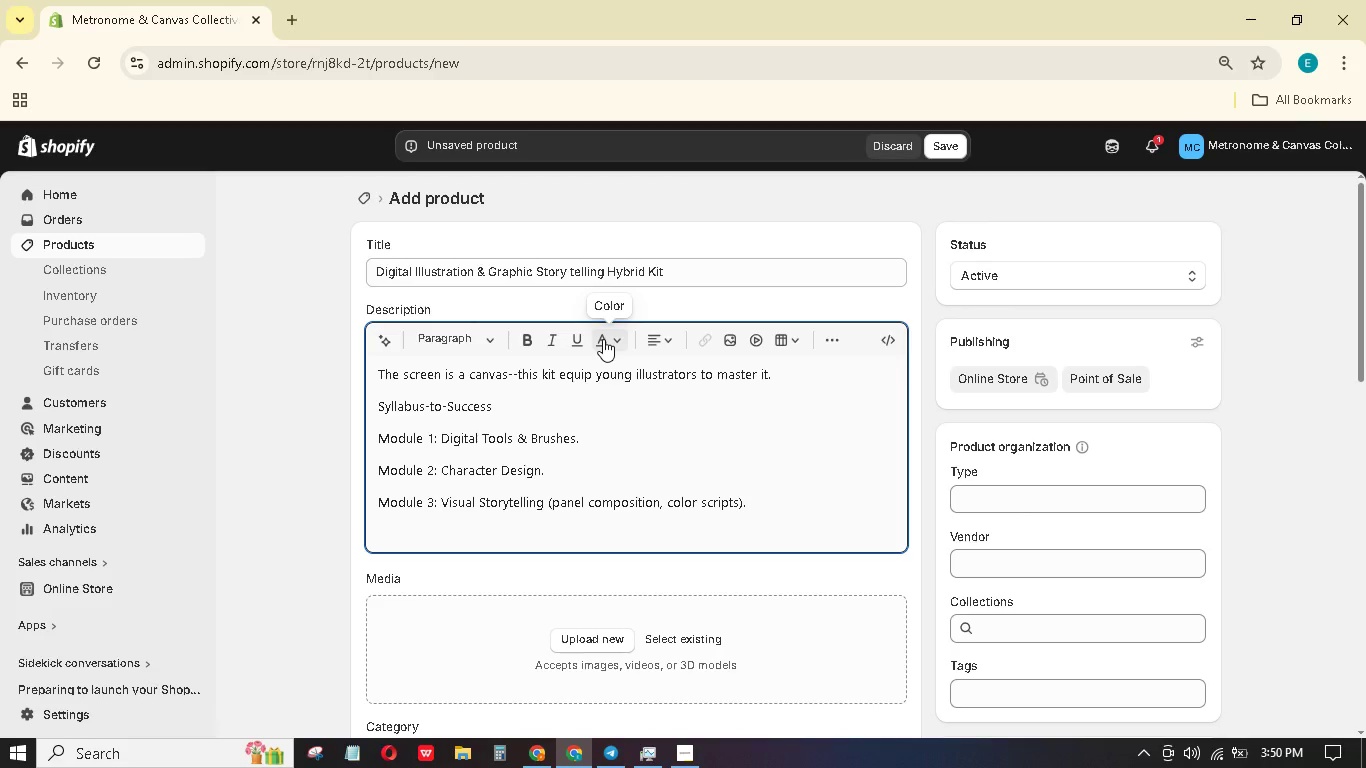 
type(Final Proect: 5-page digital comic)
 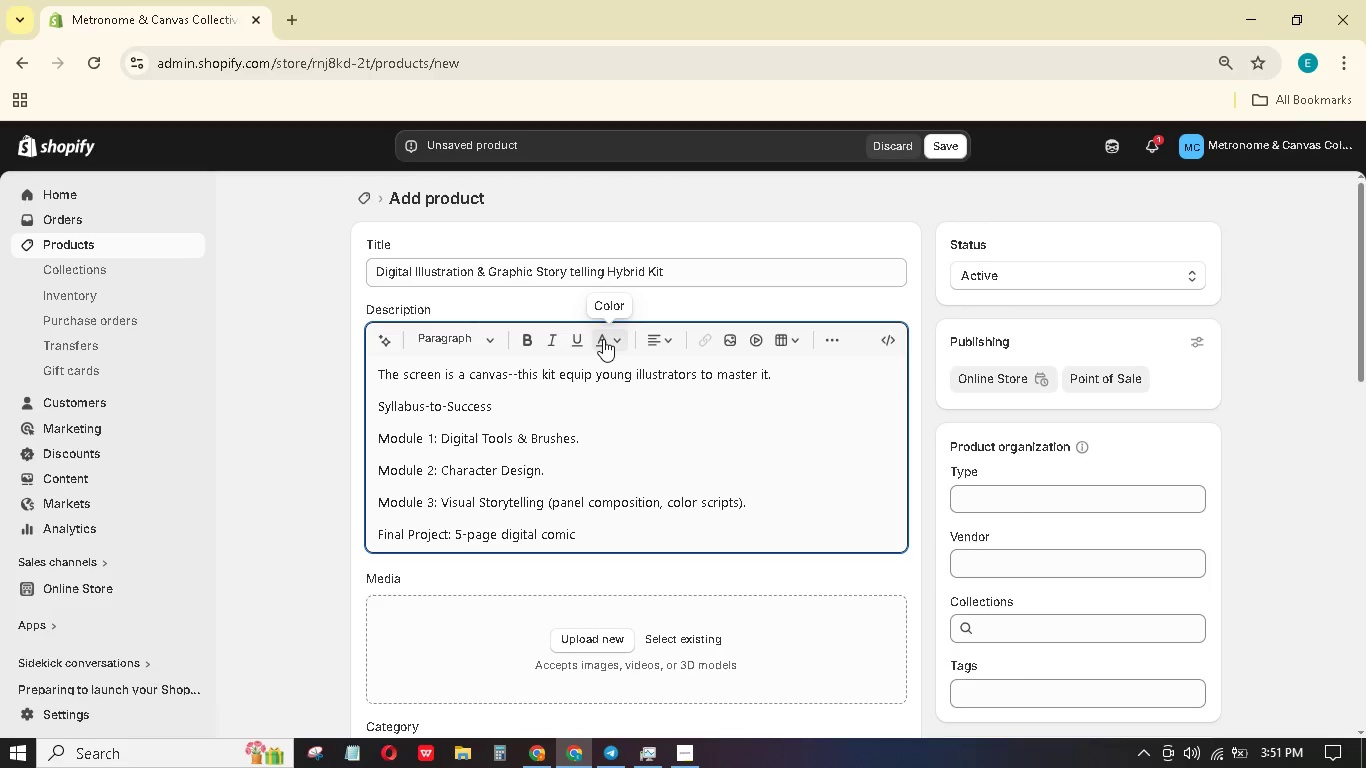 
key(Semicolon)
 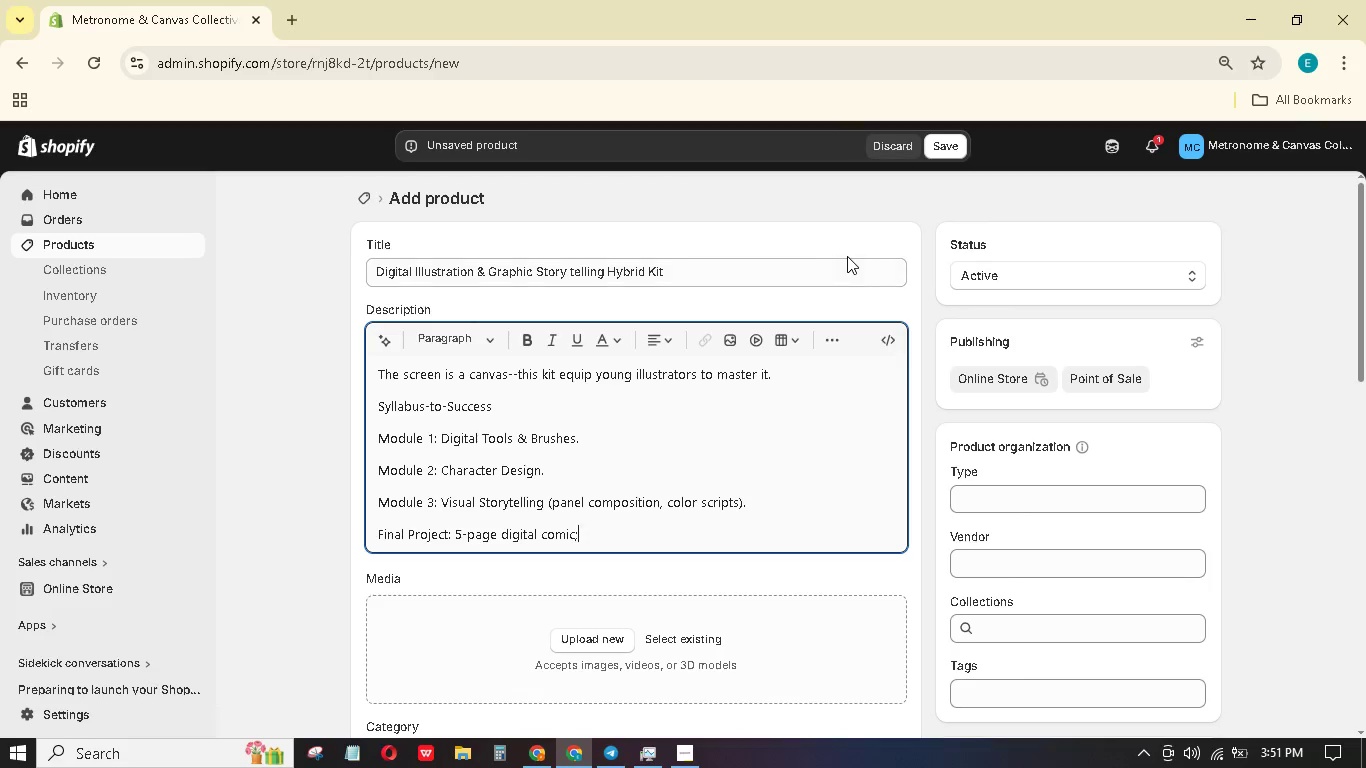 
wait(19.95)
 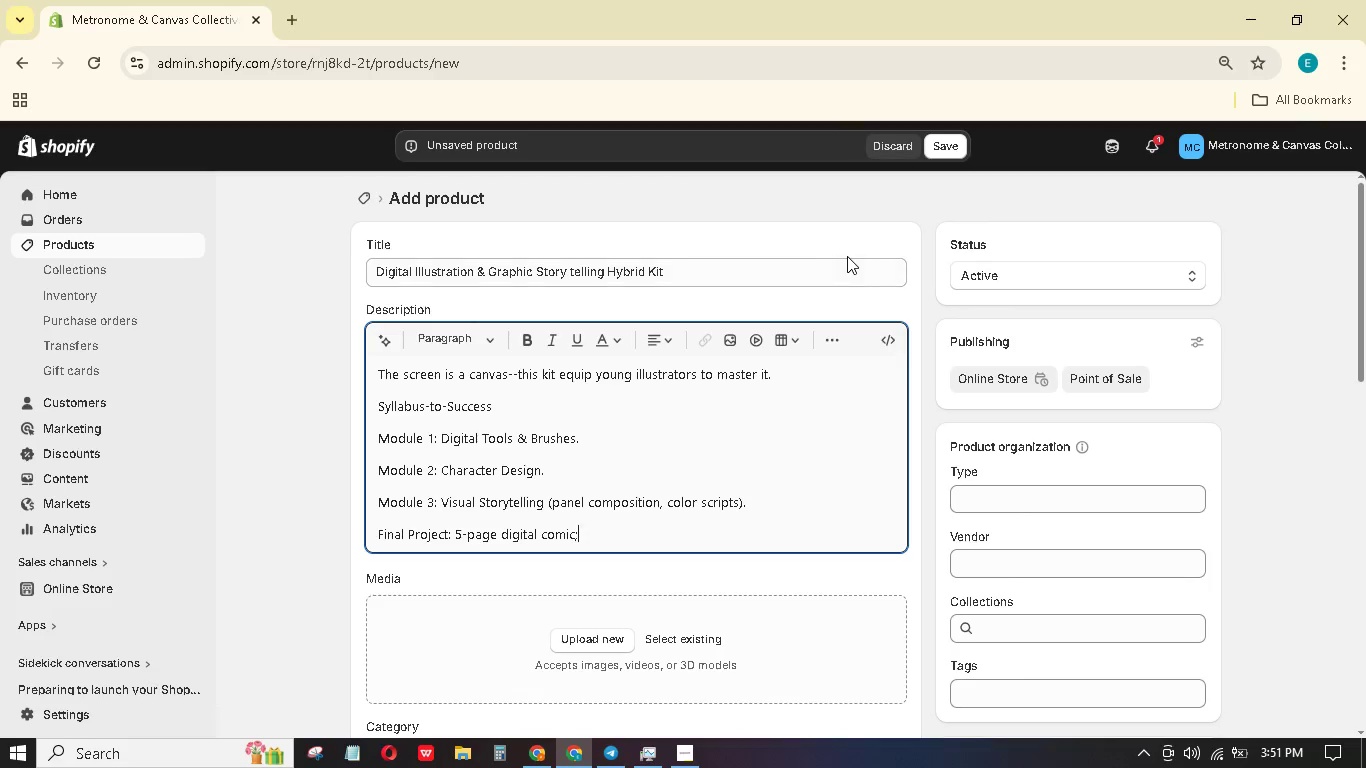 
type( Premium adds portfolio review.)
 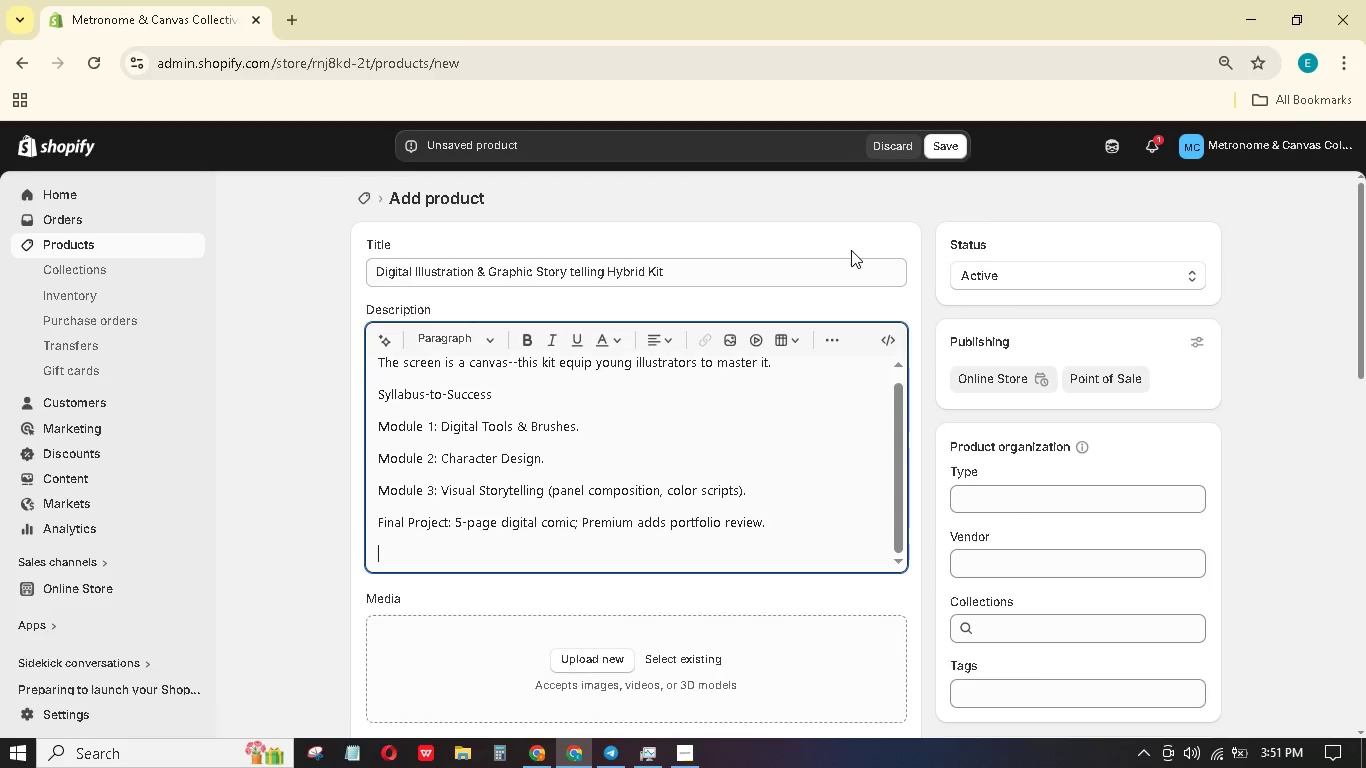 
key(Enter)
 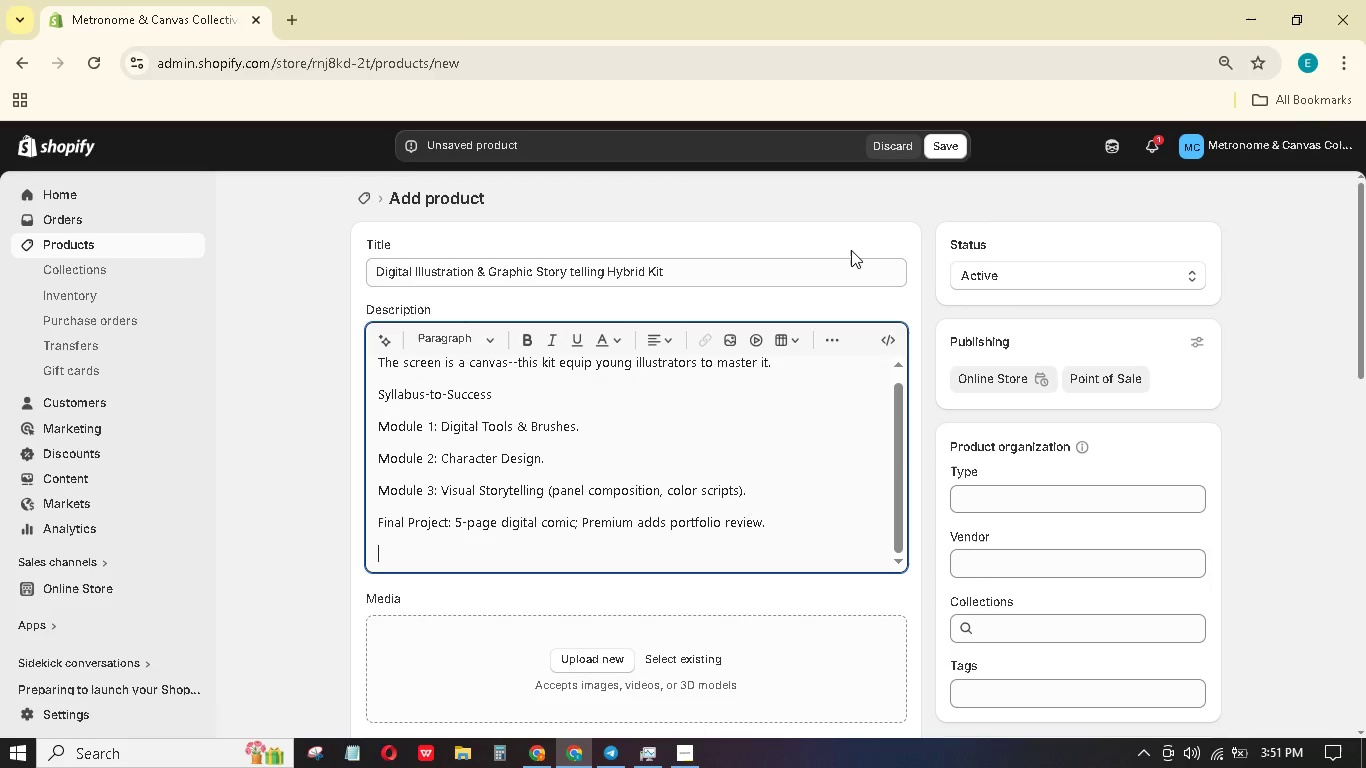 
type(Mterials: Universl)
key(Backspace)
type(al pressure-sensitive stylus, storyboard)
 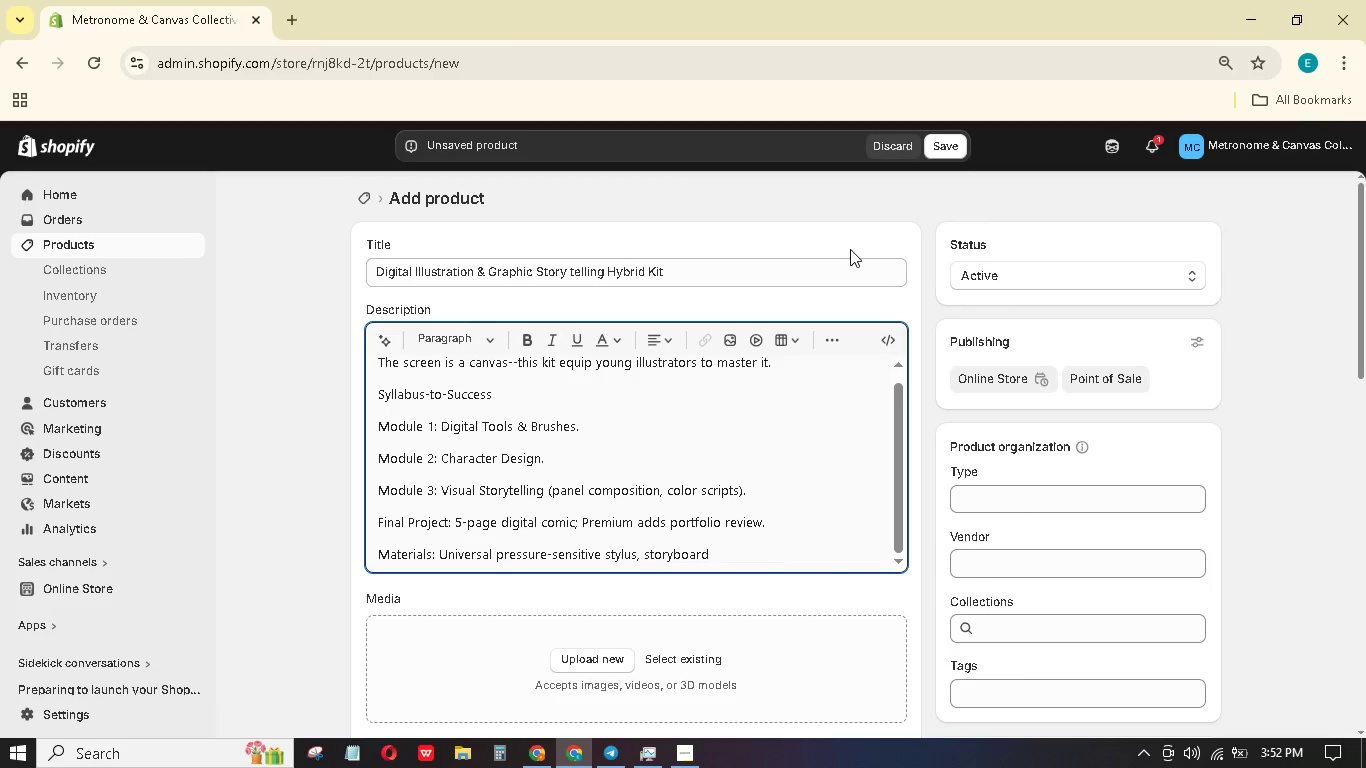 
type( notebook, value swatch cards, freelancing guide.)
 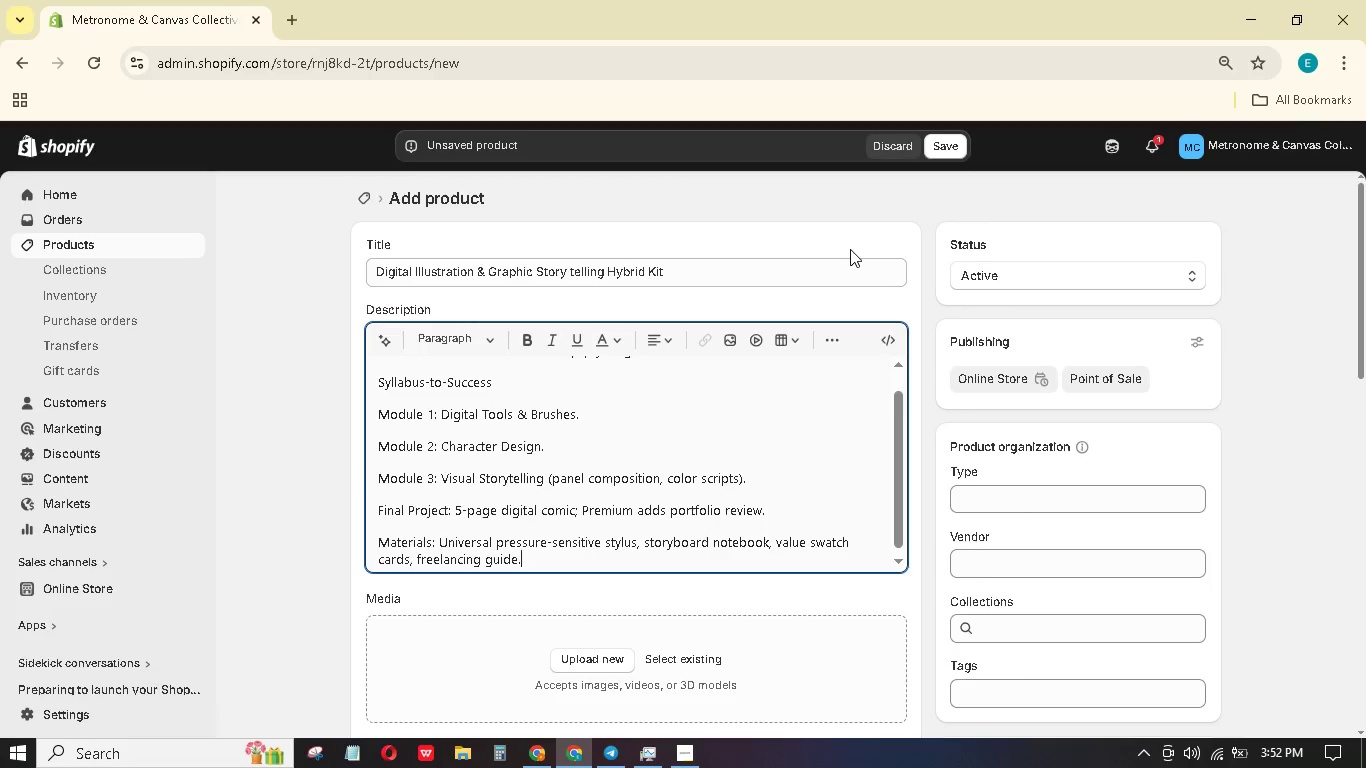 
key(Enter)
 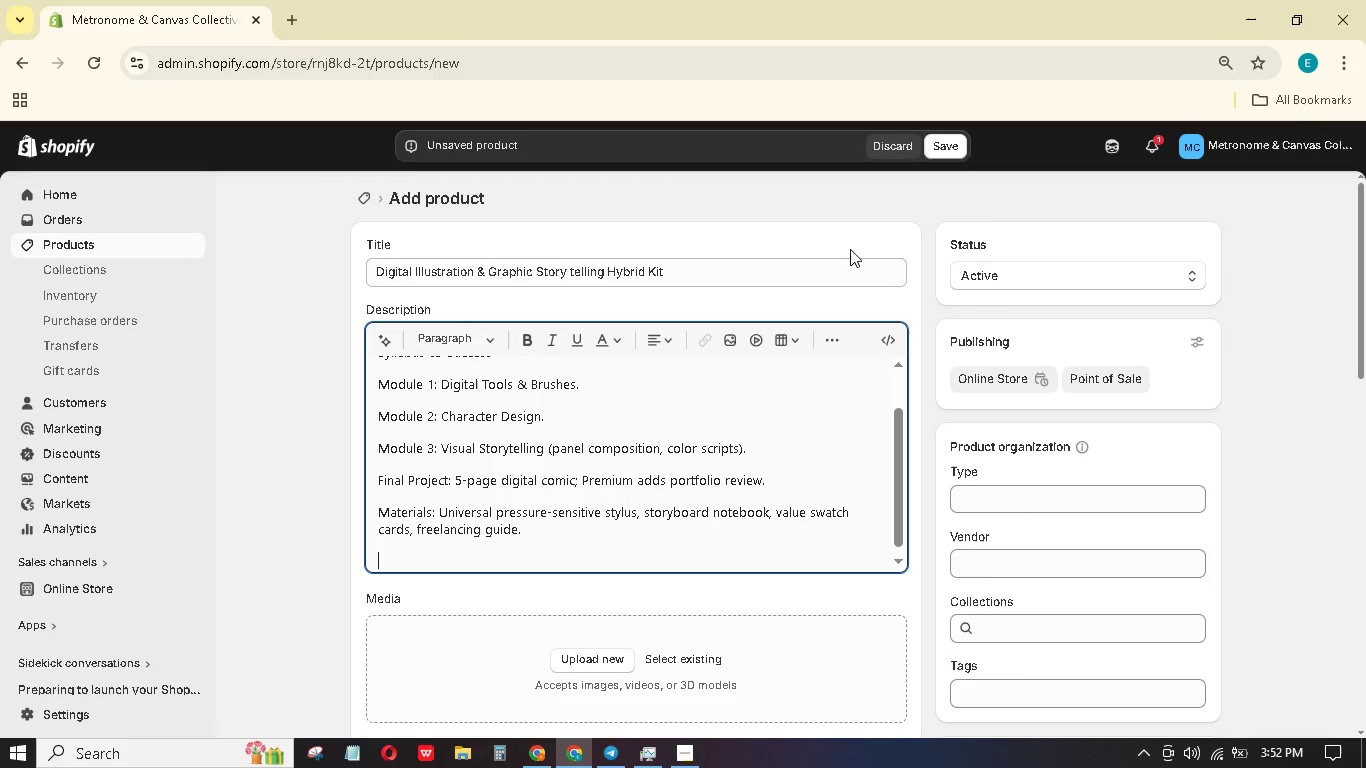 
type(Sensory-)
key(Backspace)
type( benefit: The smooth gliding og )
key(Backspace)
key(Backspace)
type(f the styl)
 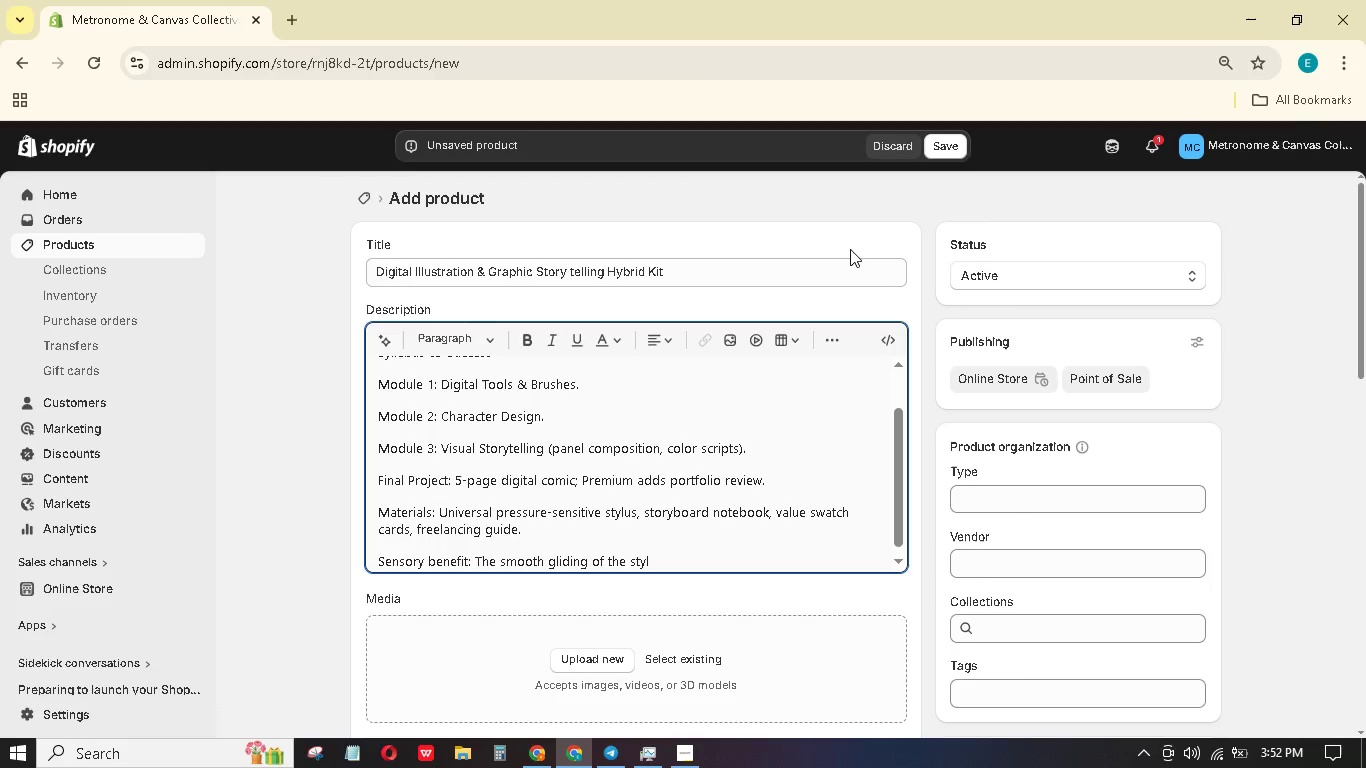 
type(us)
 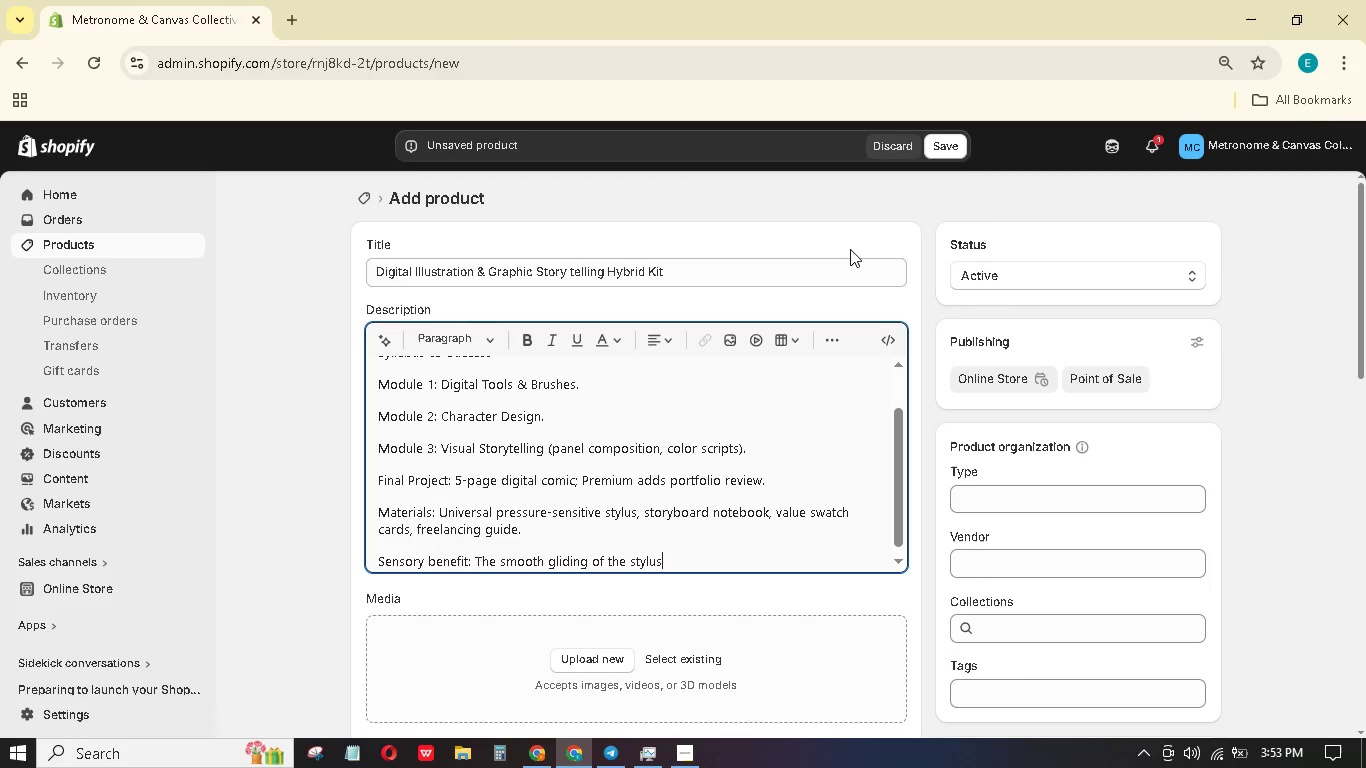 
wait(15.94)
 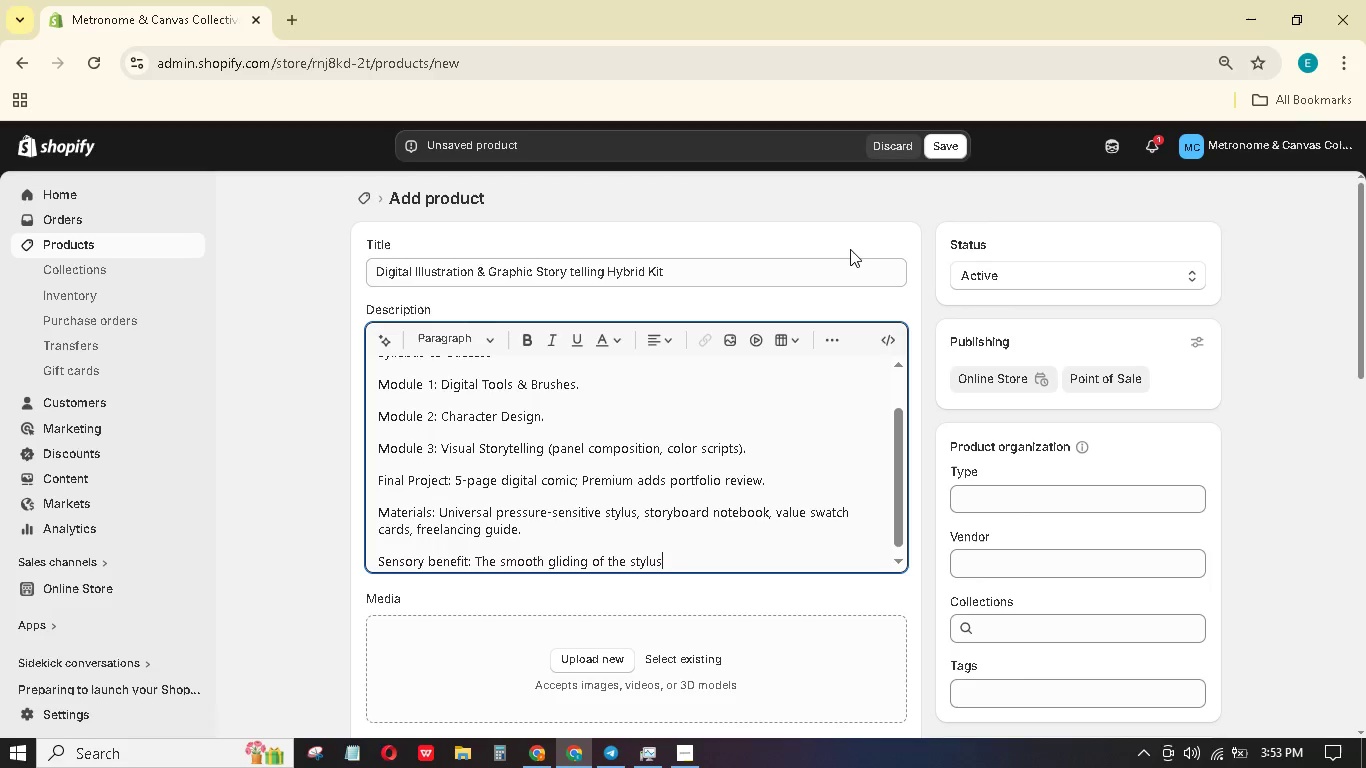 
type( and instant visual feedback create a satisfying low-friction sensory loop)
 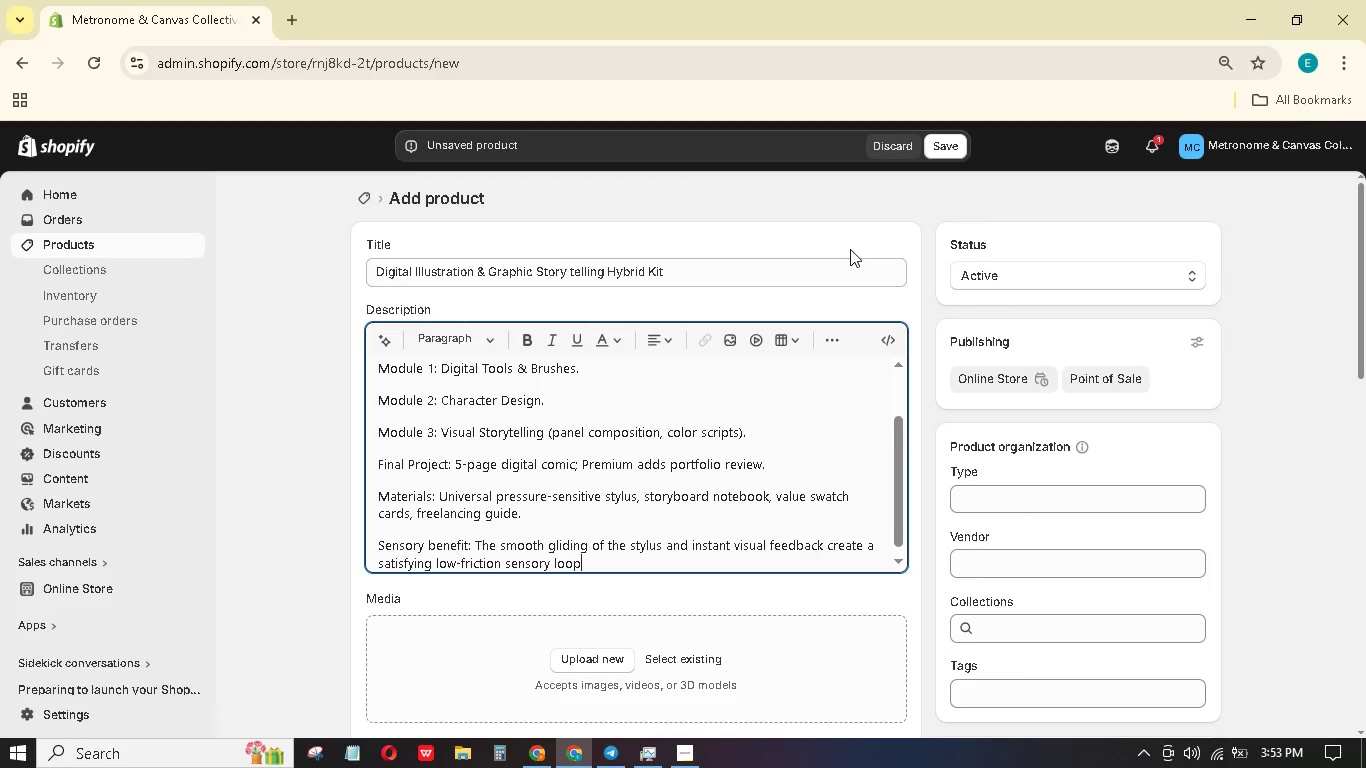 
wait(7.3)
 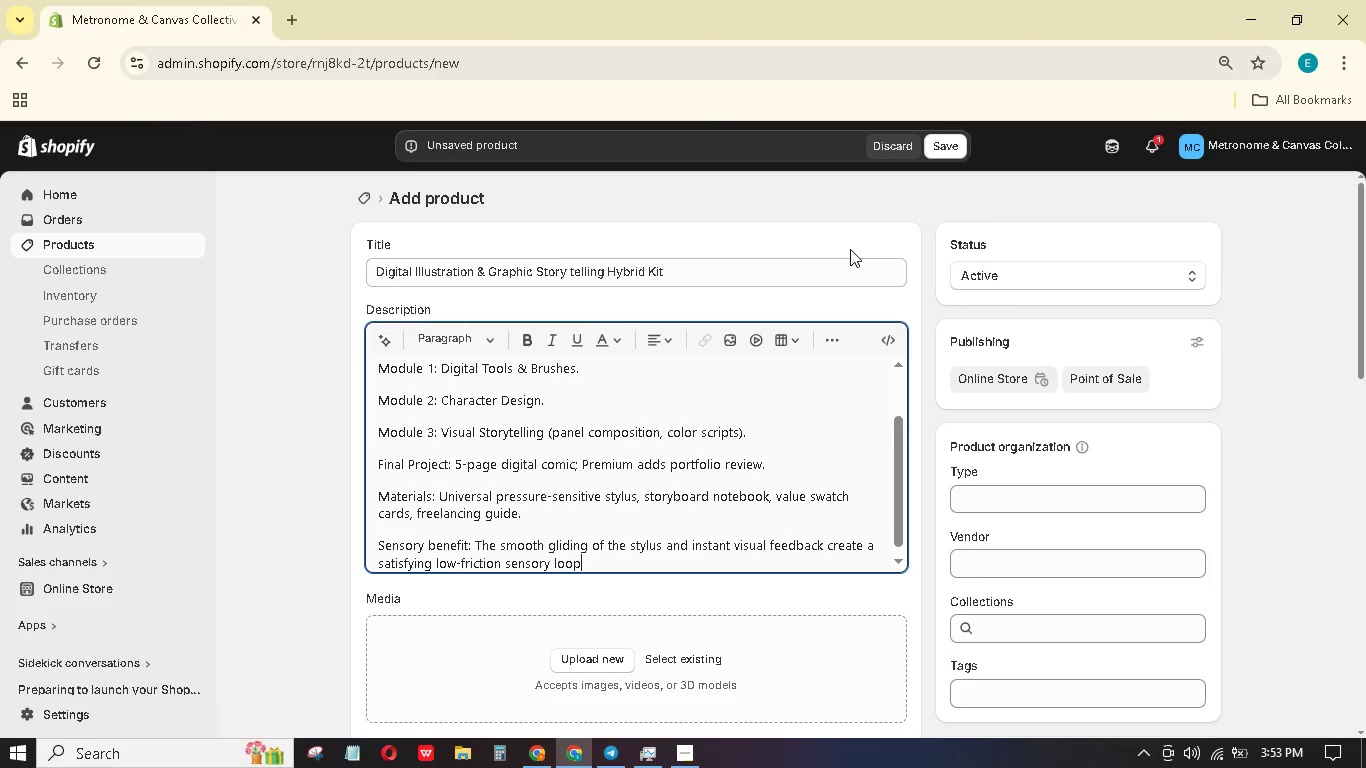 
type( that encouraes sustained creative)
 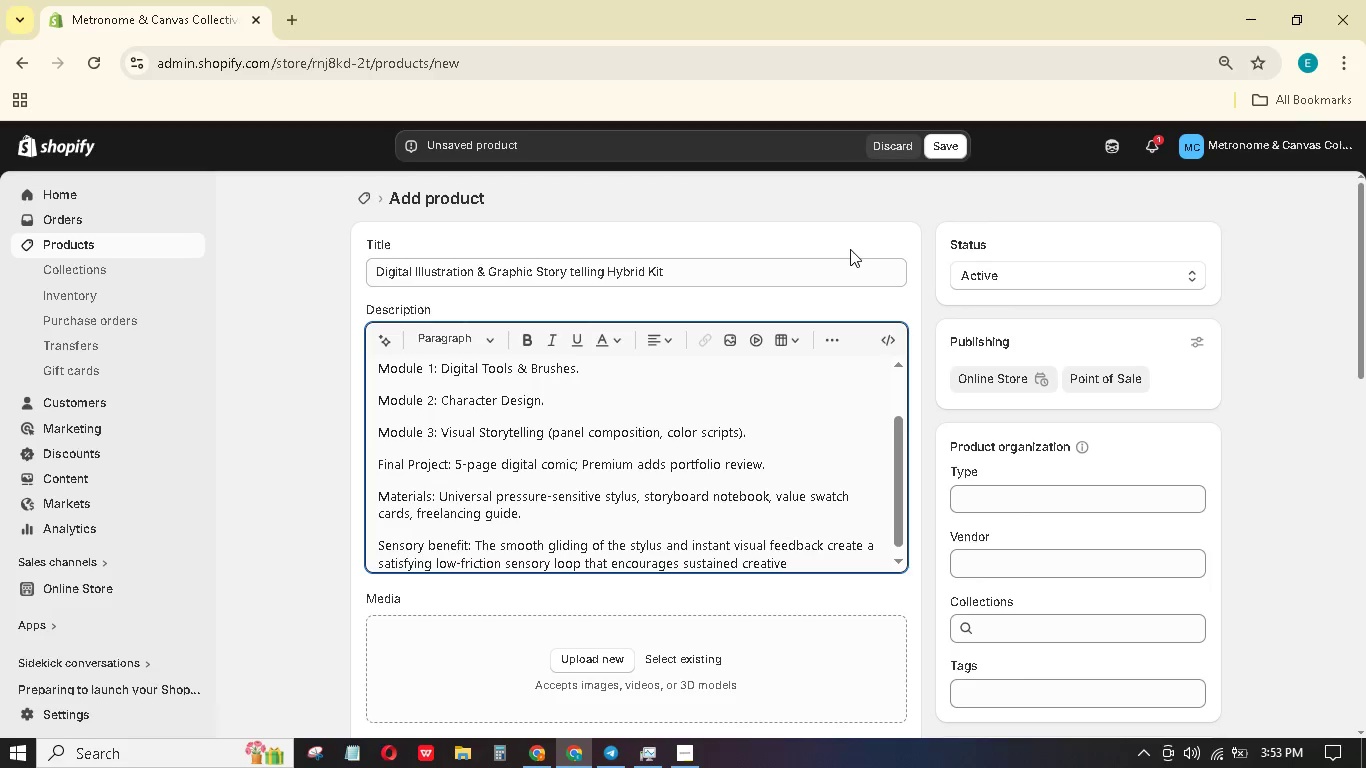 
hold_key(key=G, duration=0.33)
 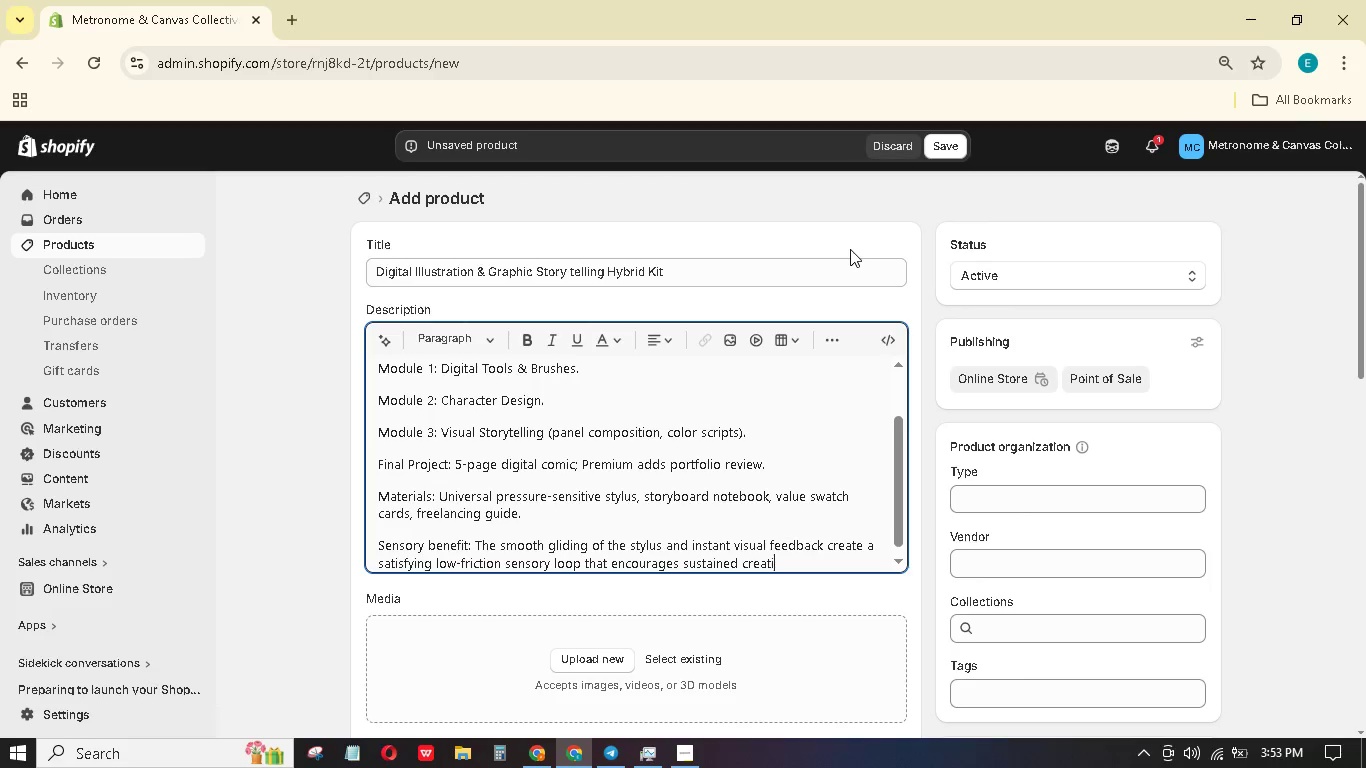 
type( flow.)
 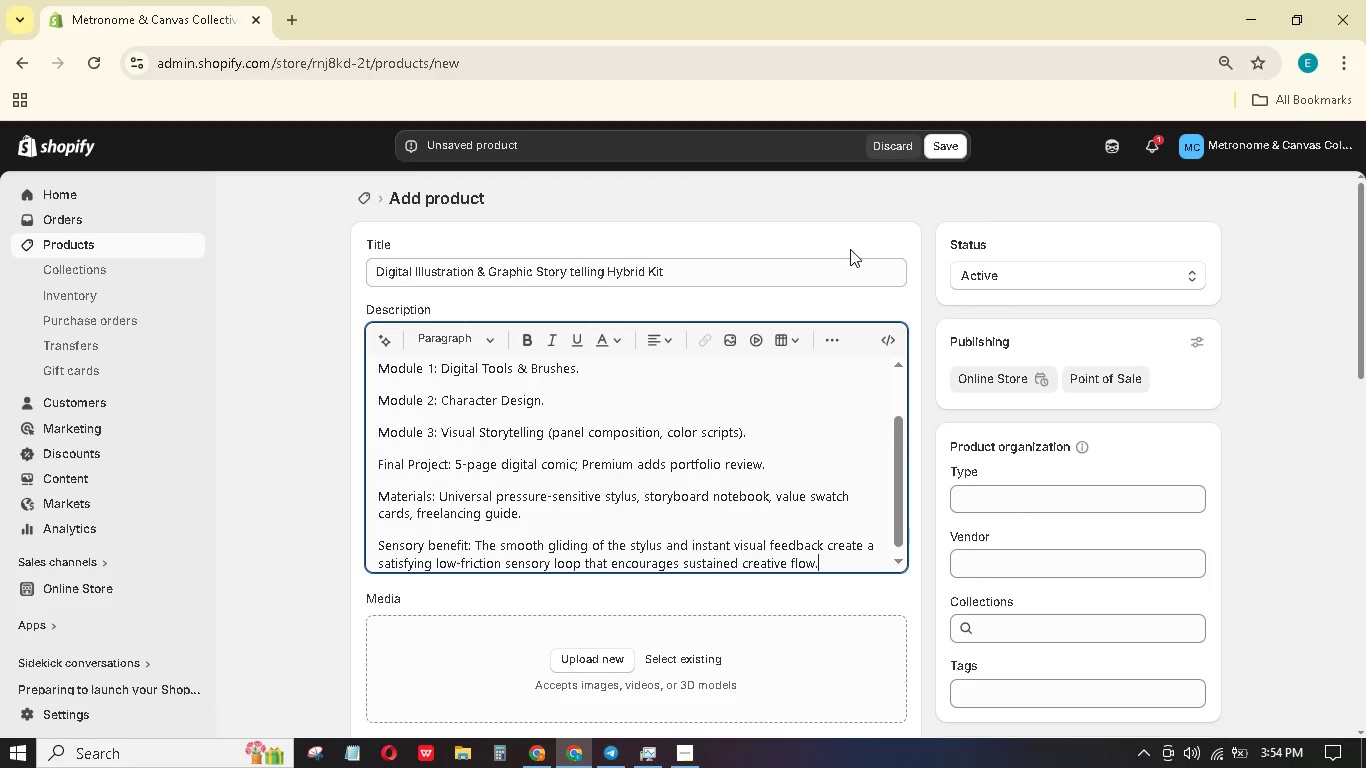 
key(Enter)
 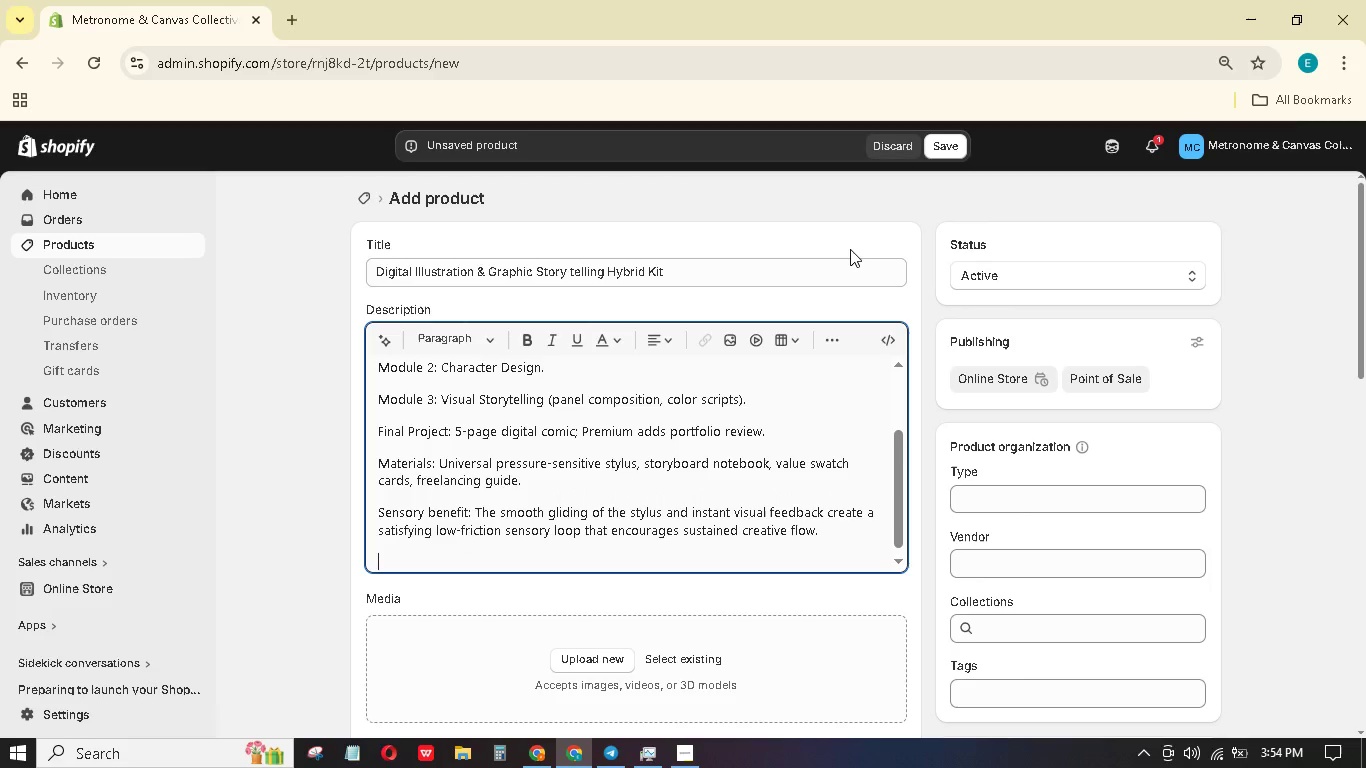 
type(OUTCome: A professional )
key(Backspace)
type(-looking comic for the portfolio)
 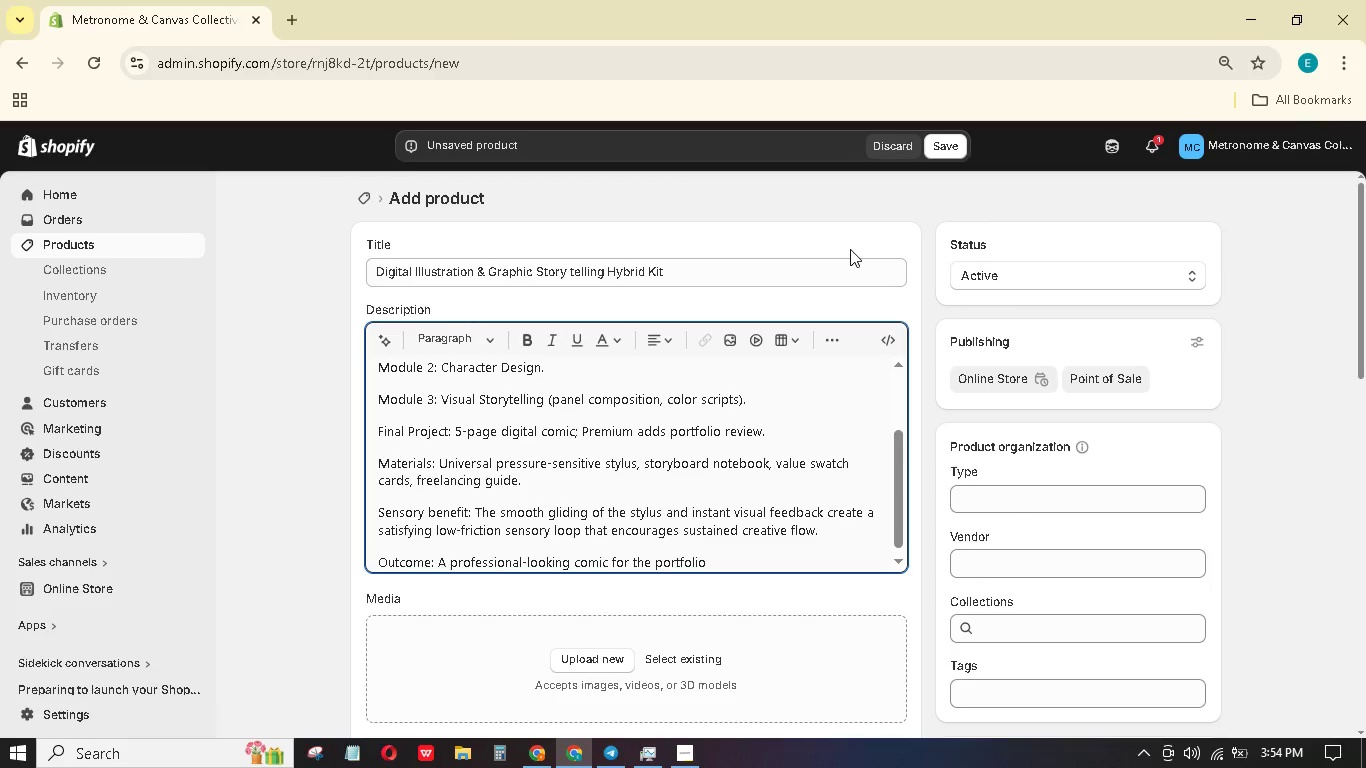 
type( plus in-demand digital skills.)
 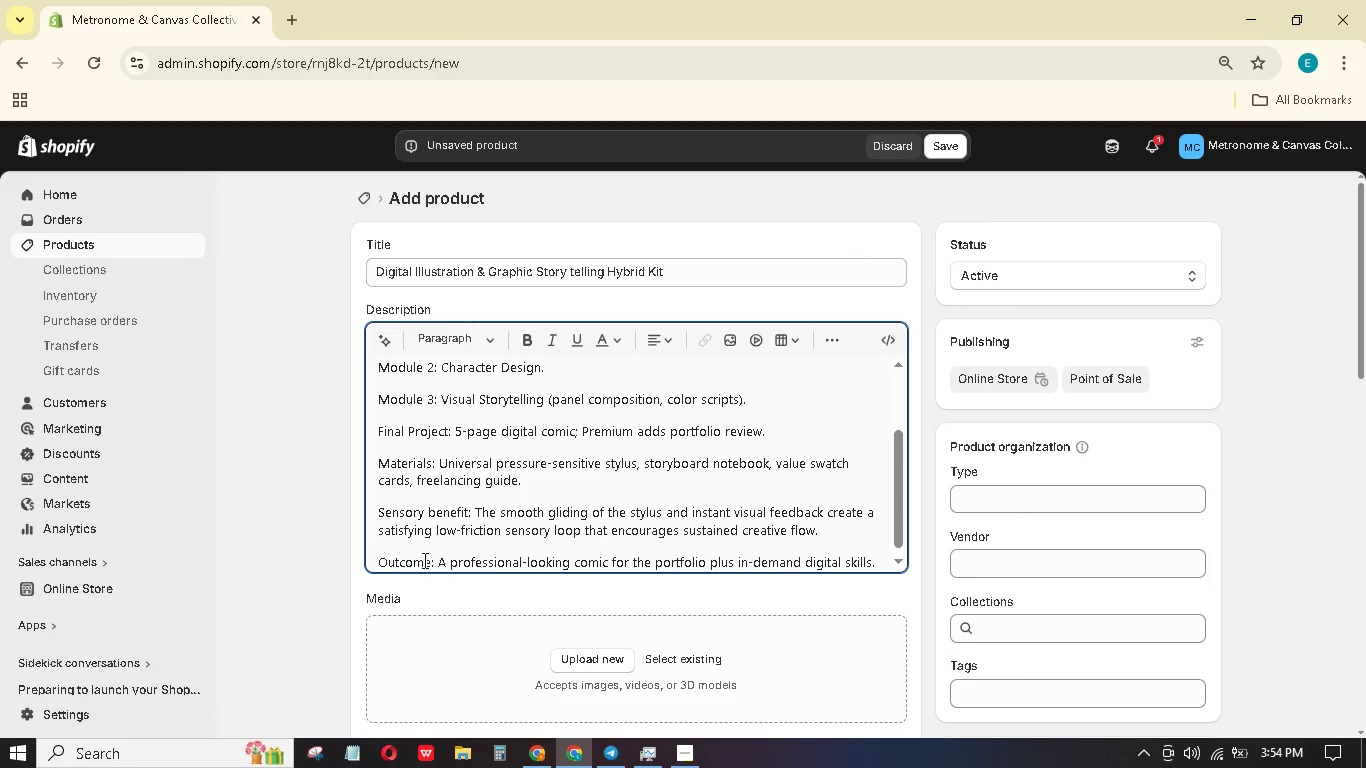 
wait(5.06)
 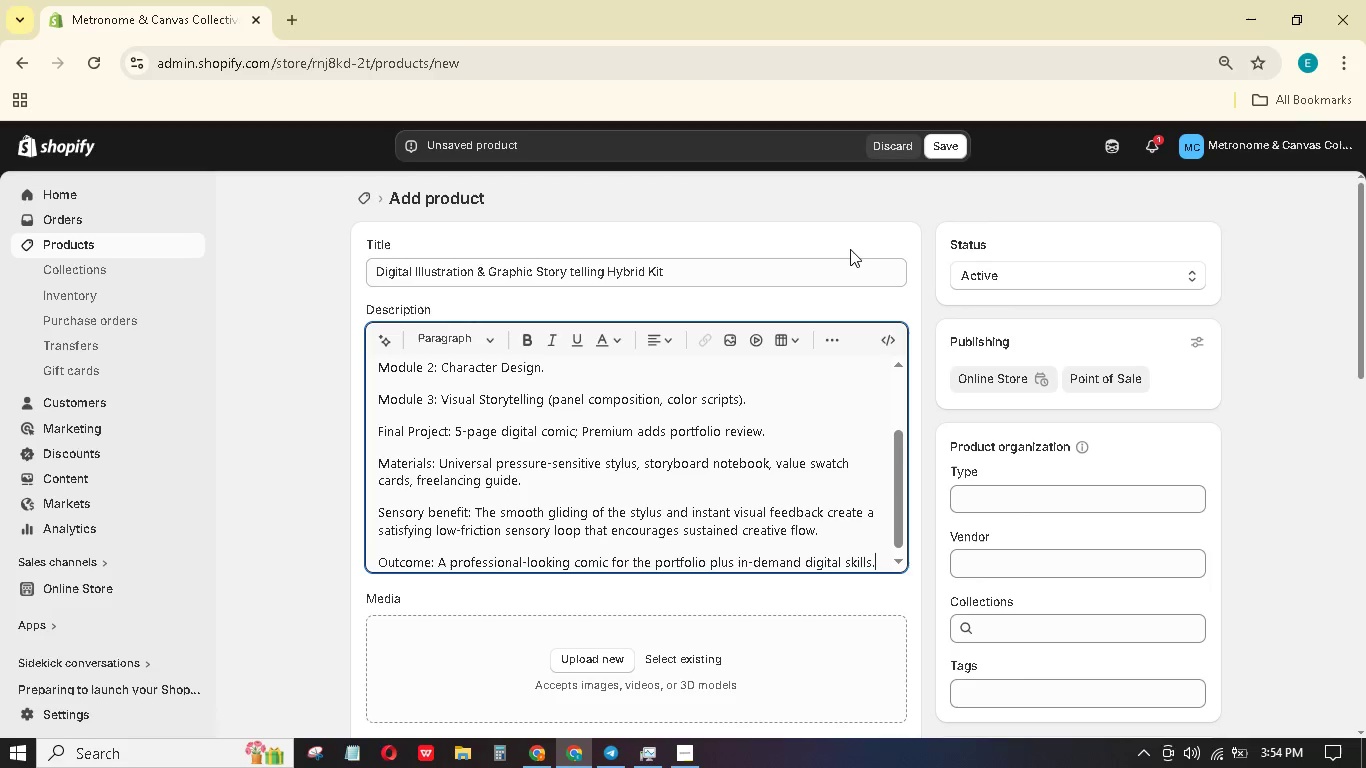 
left_click_drag(start_coordinate=[428, 565], to_coordinate=[381, 559])
 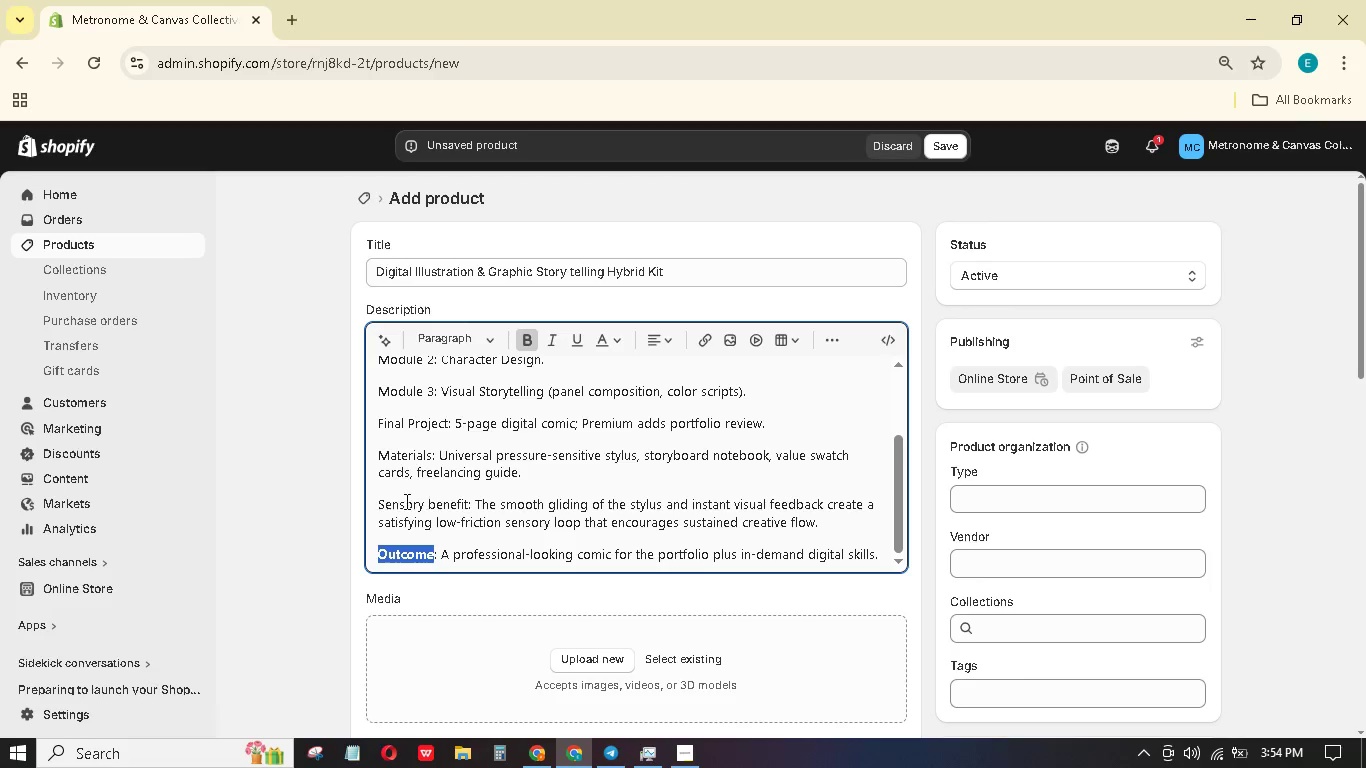 
left_click([375, 500])
 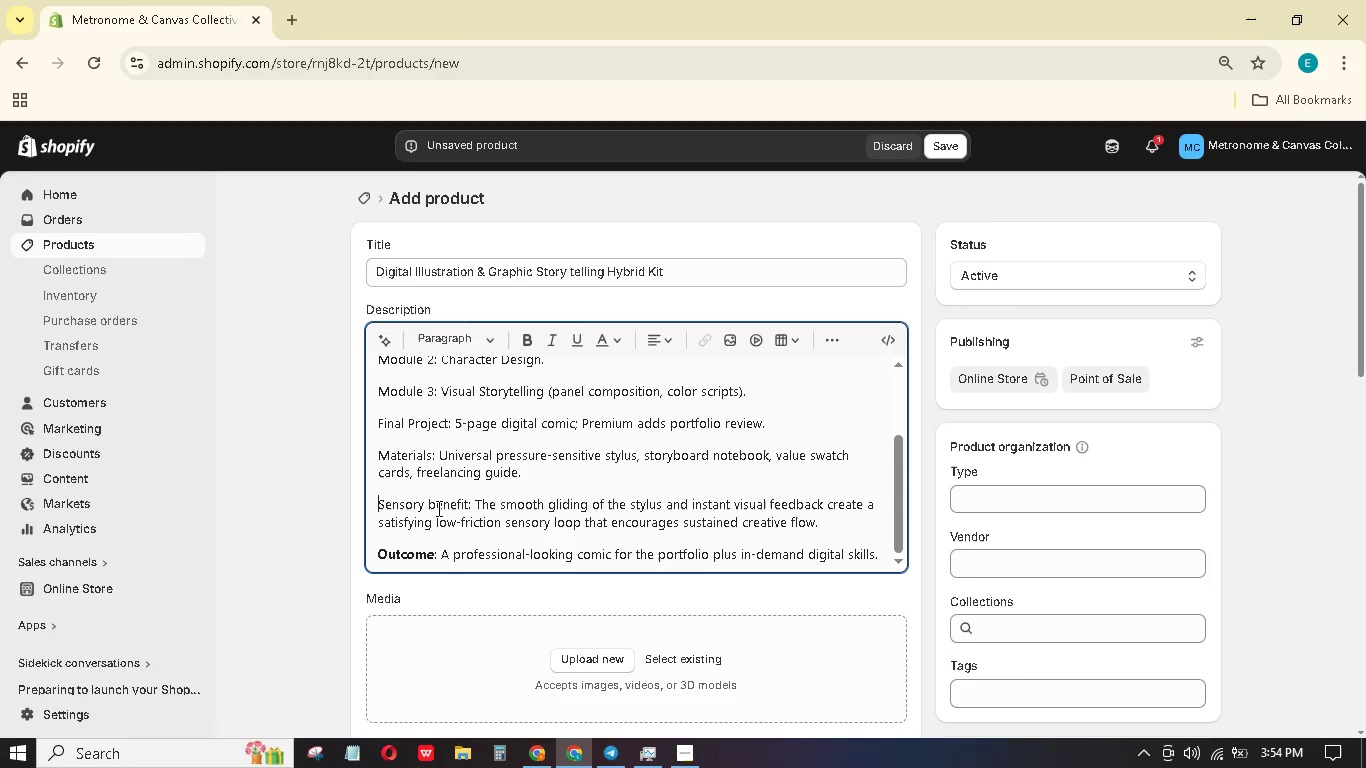 
double_click([435, 507])
 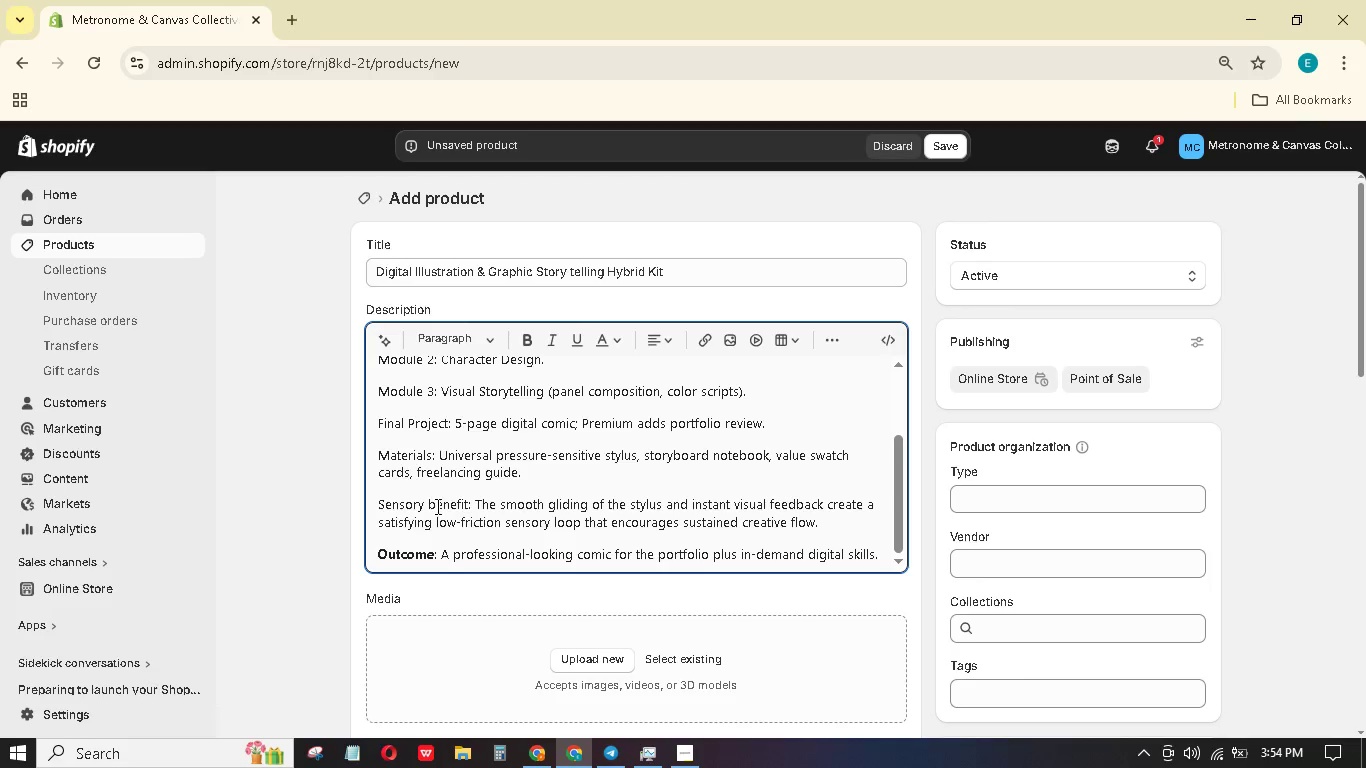 
key(Backspace)
 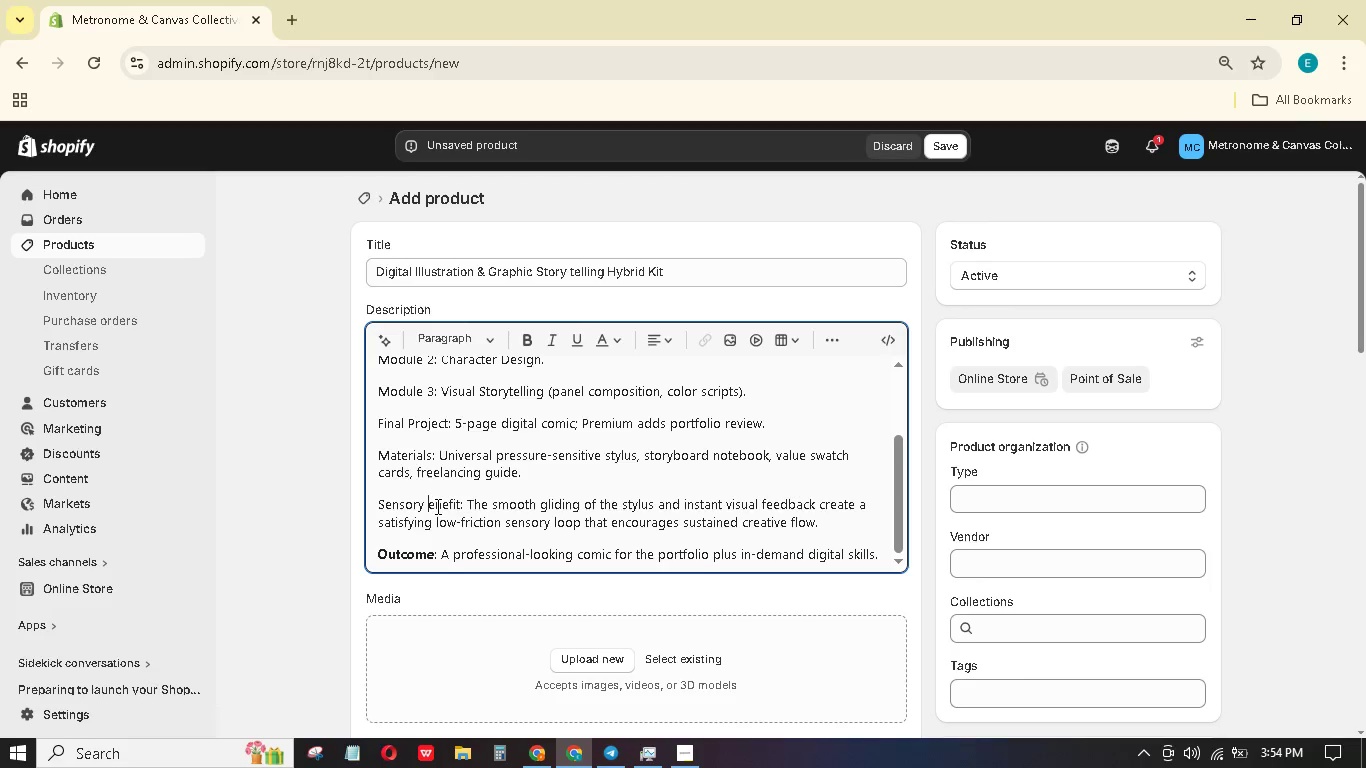 
key(Shift+B)
 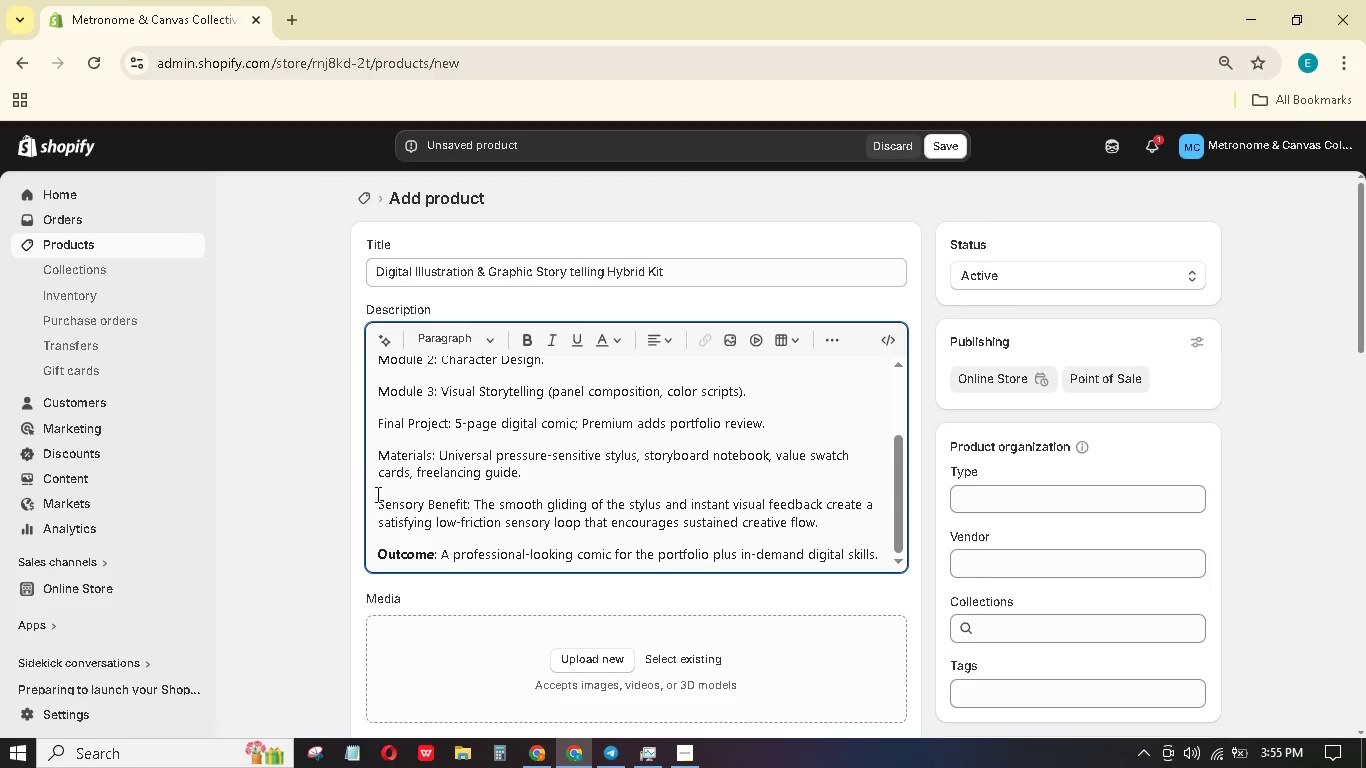 
left_click_drag(start_coordinate=[376, 494], to_coordinate=[423, 497])
 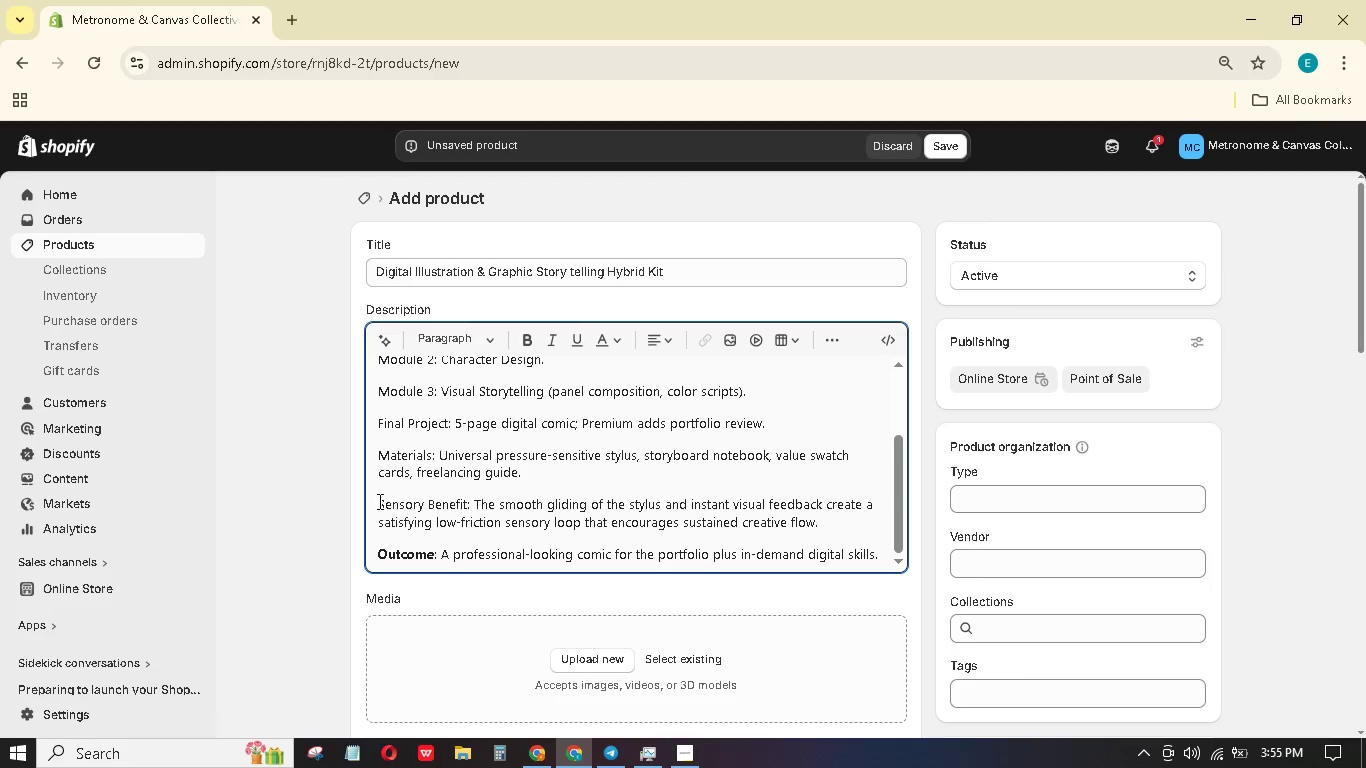 
left_click_drag(start_coordinate=[378, 501], to_coordinate=[465, 504])
 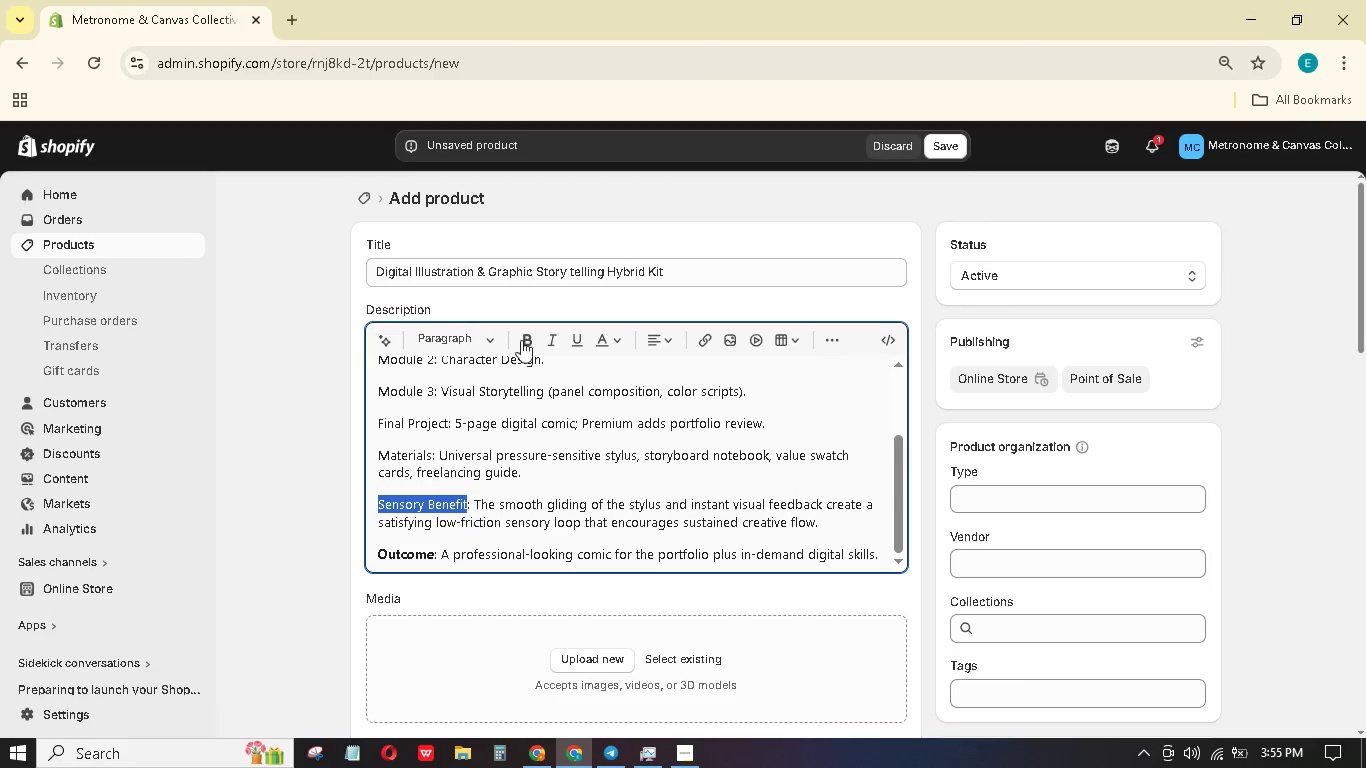 
left_click([524, 338])
 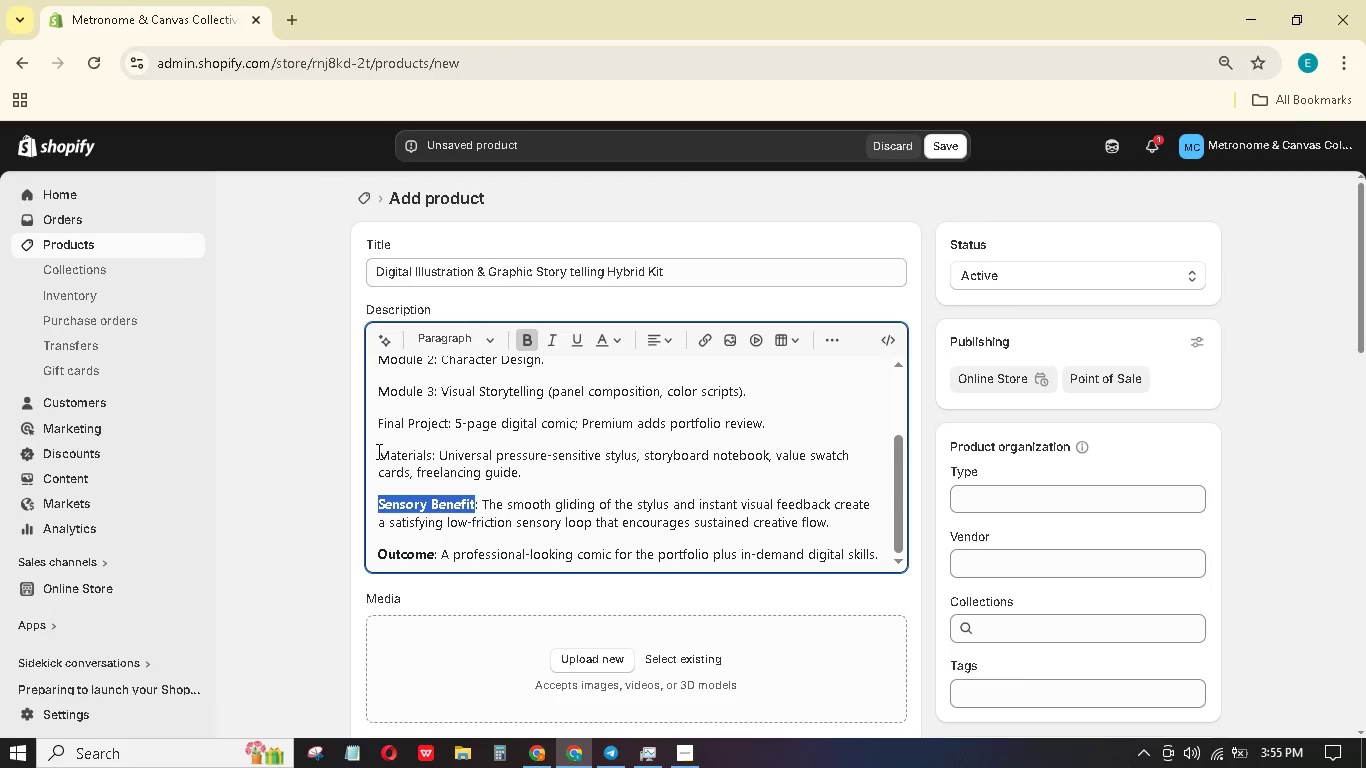 
left_click_drag(start_coordinate=[378, 451], to_coordinate=[430, 444])
 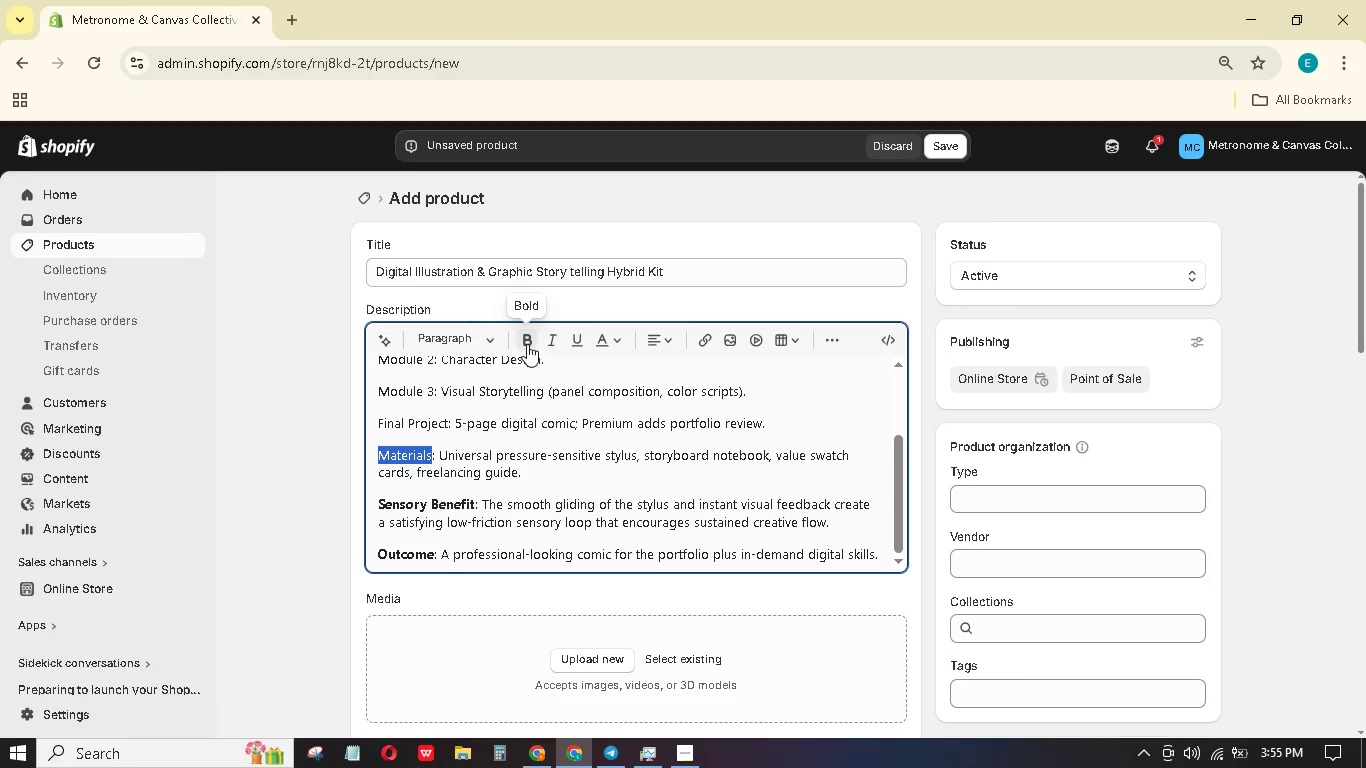 
left_click([526, 338])
 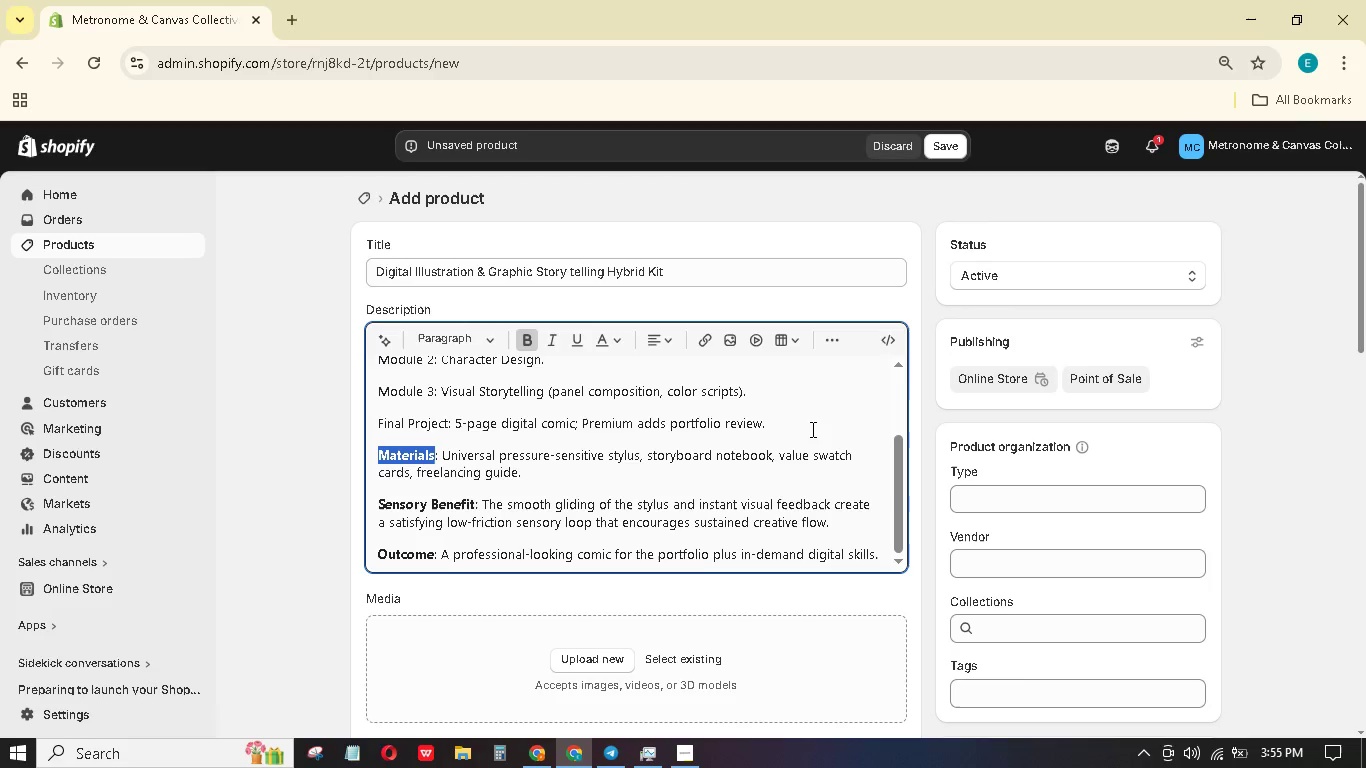 
left_click_drag(start_coordinate=[803, 426], to_coordinate=[362, 429])
 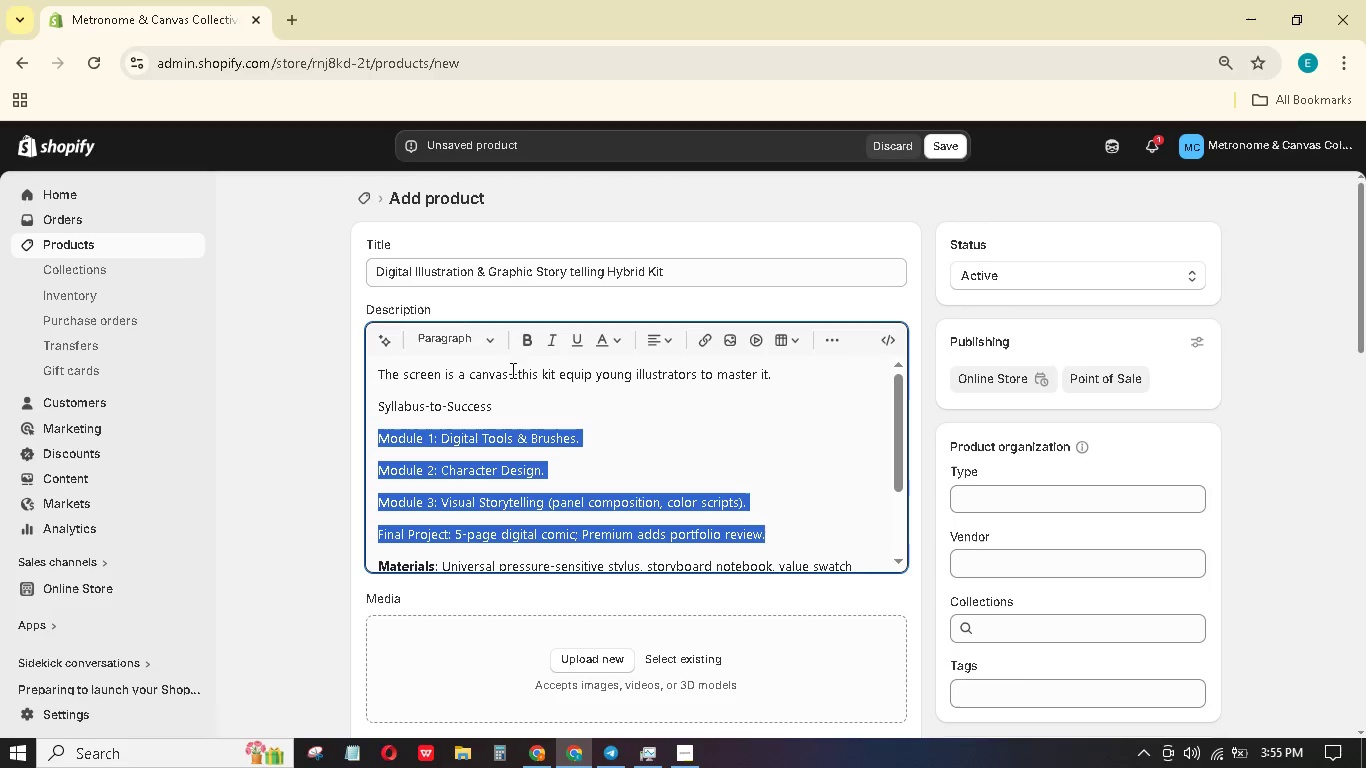 
scroll: coordinate [799, 427], scroll_direction: up, amount: 2.0
 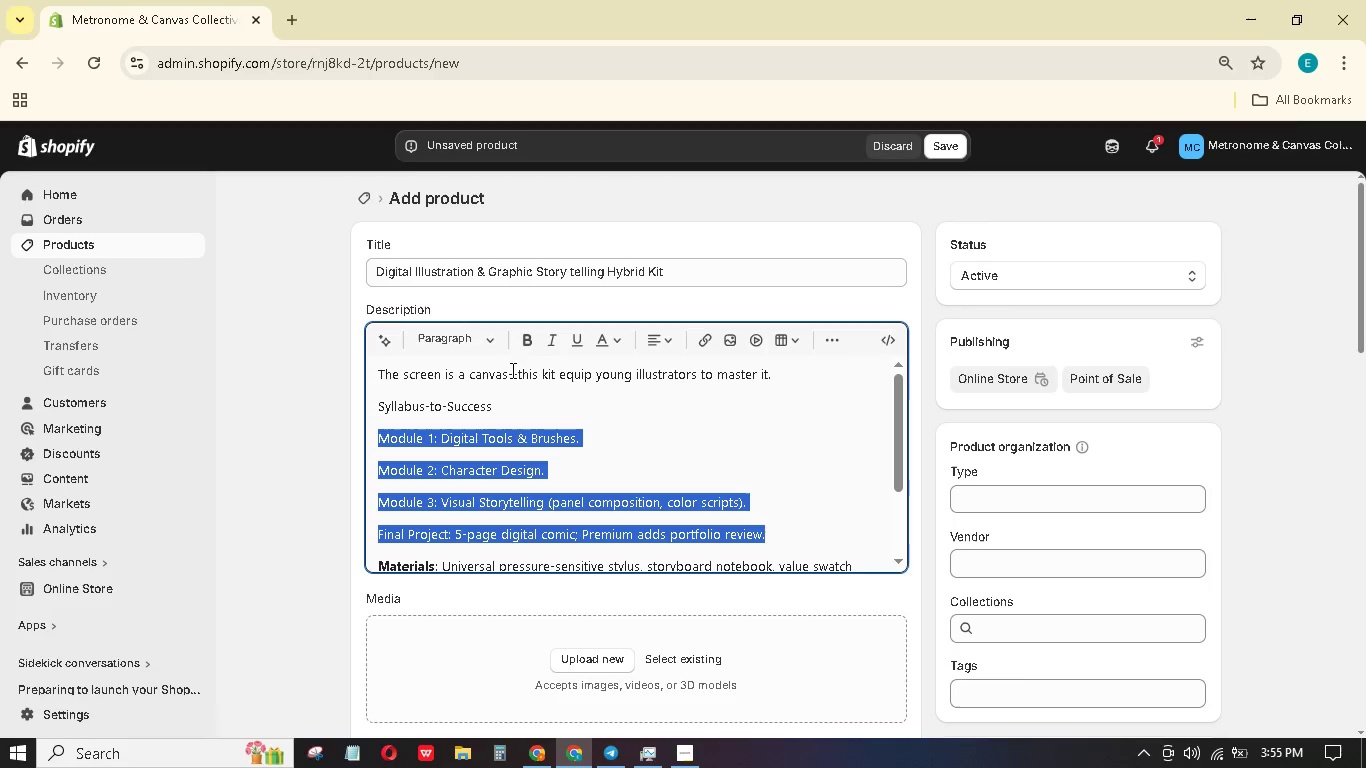 
left_click([492, 351])
 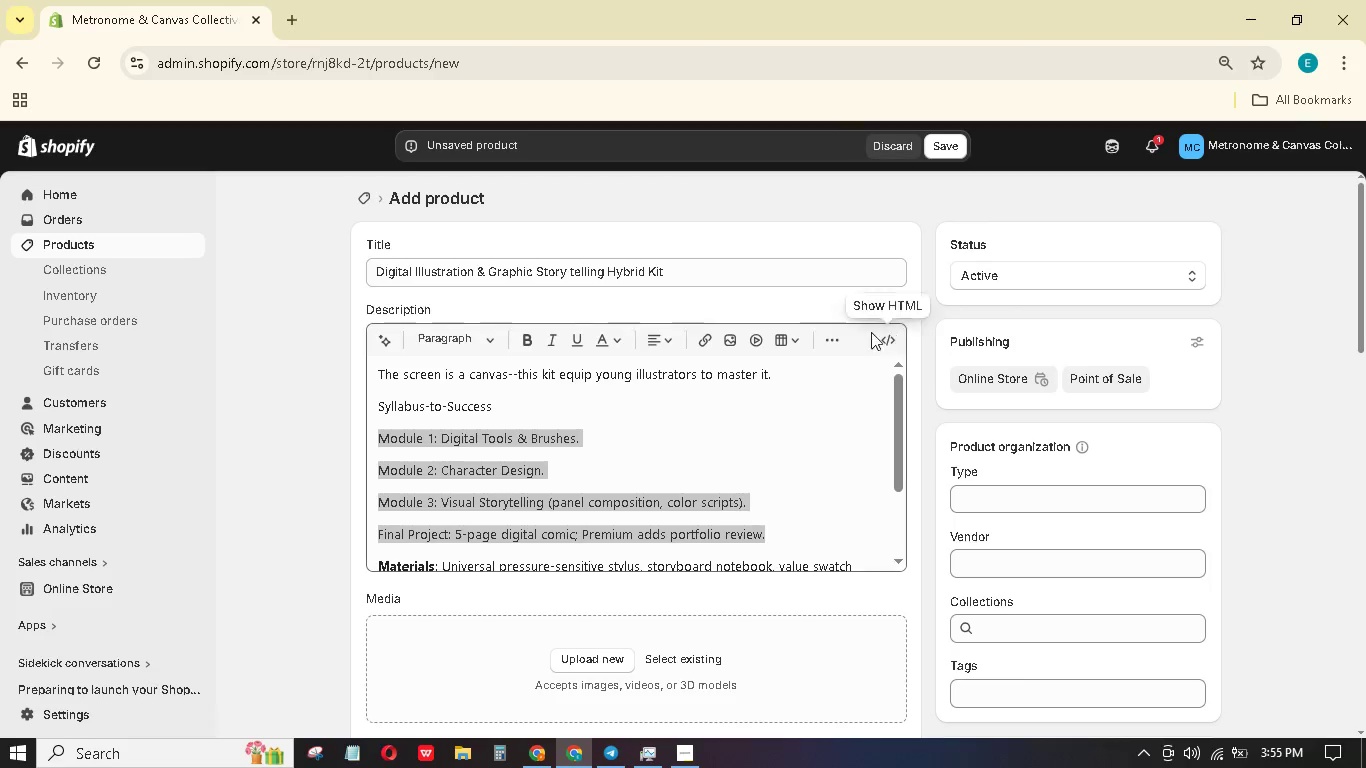 
left_click([822, 335])
 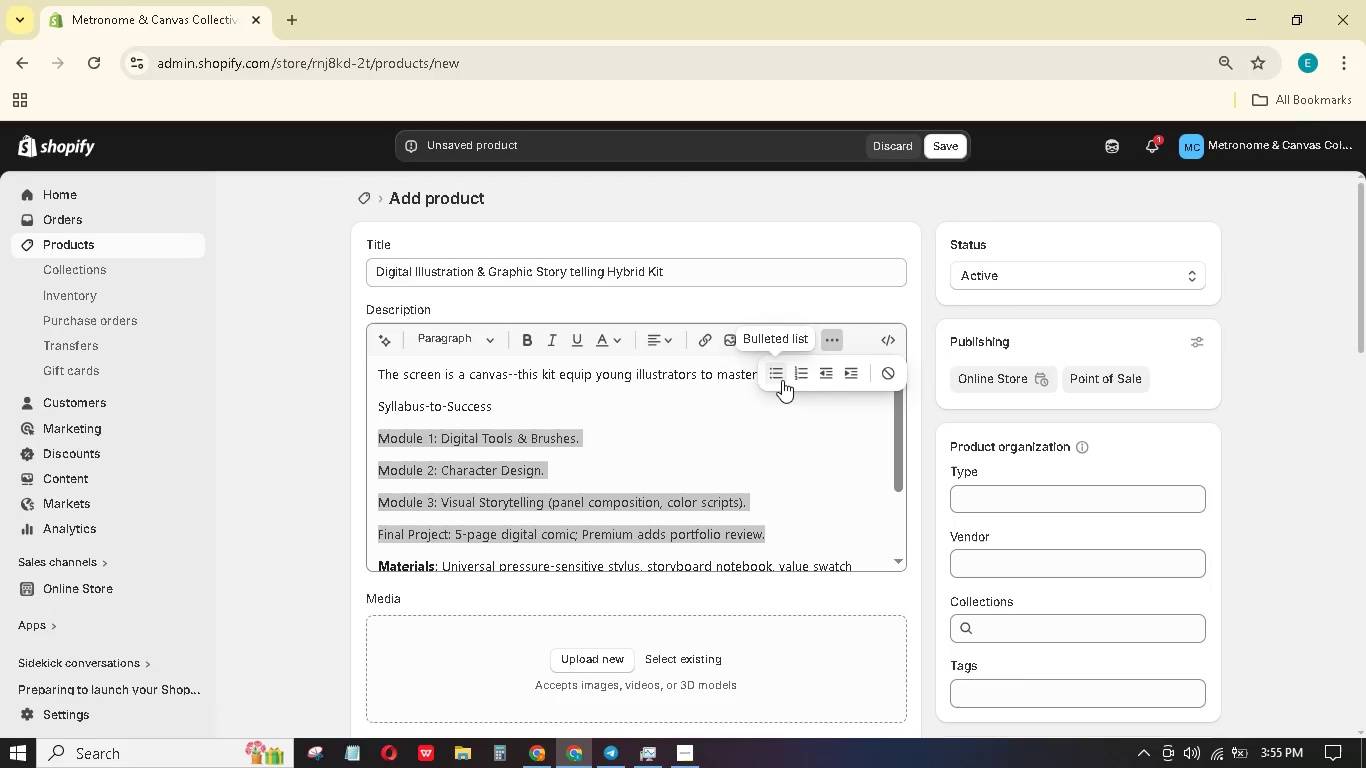 
left_click([782, 377])
 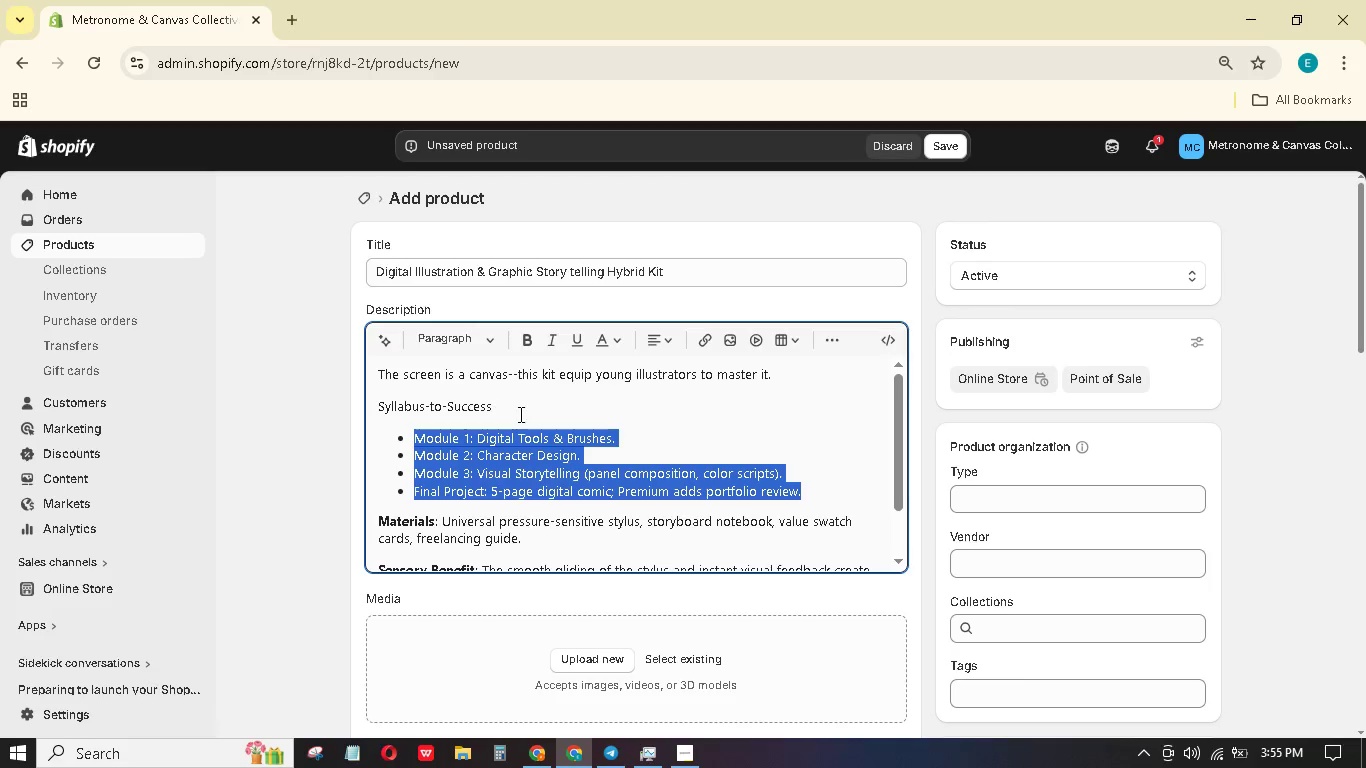 
left_click_drag(start_coordinate=[519, 411], to_coordinate=[325, 405])
 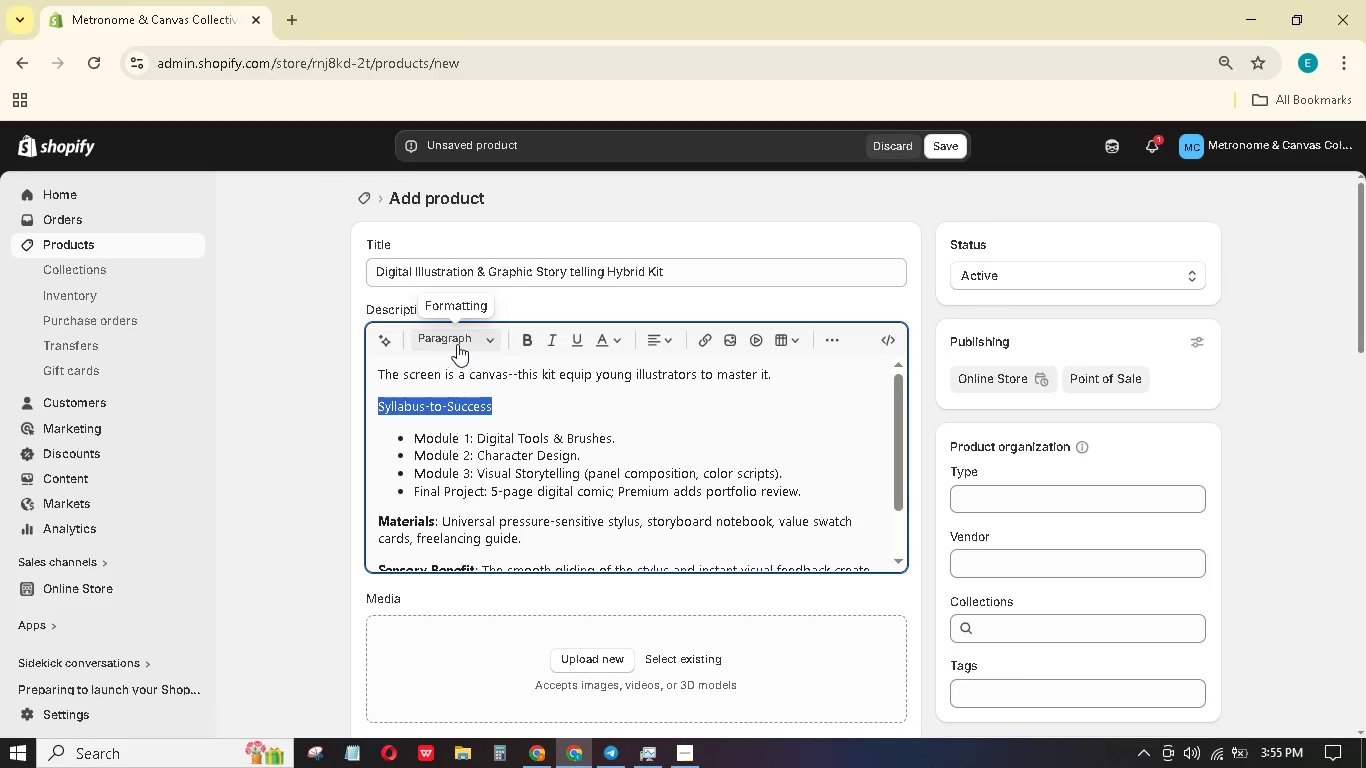 
left_click([457, 344])
 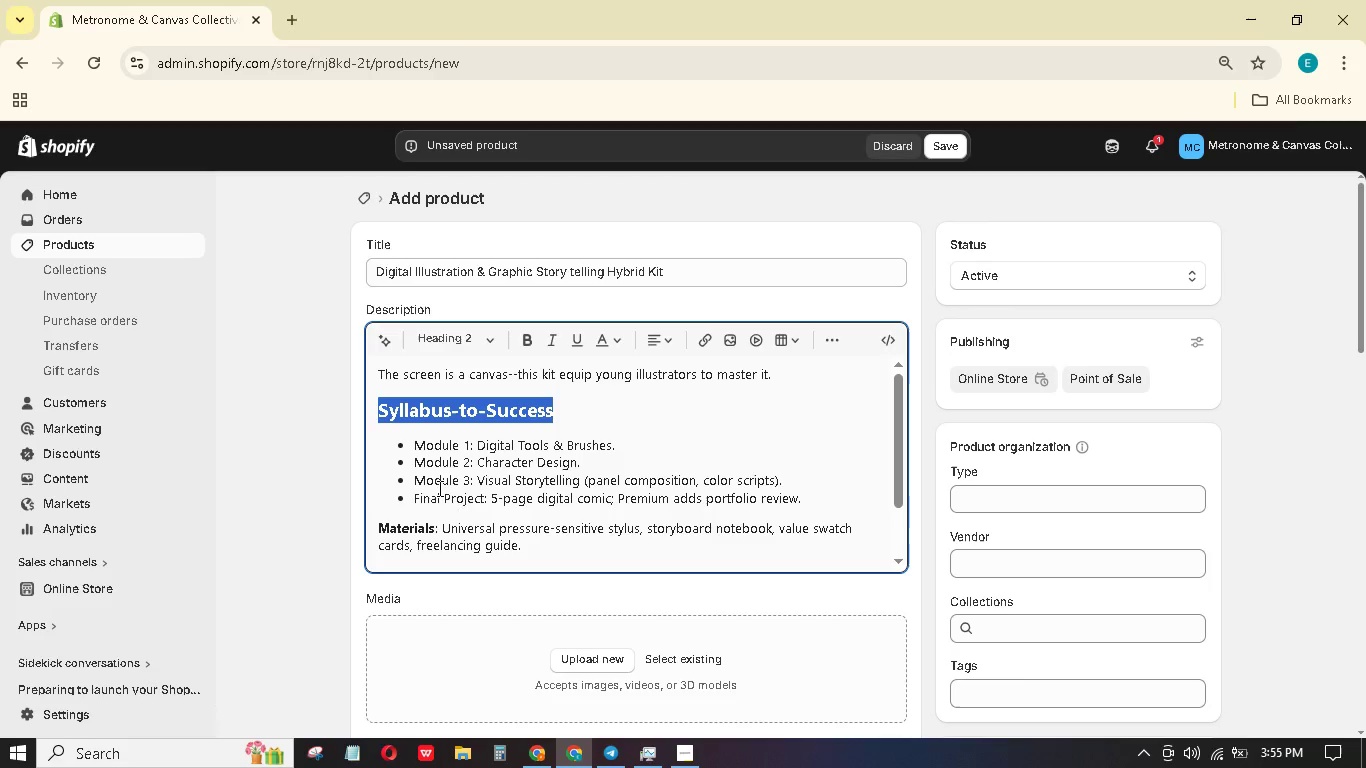 
scroll: coordinate [505, 496], scroll_direction: down, amount: 4.0
 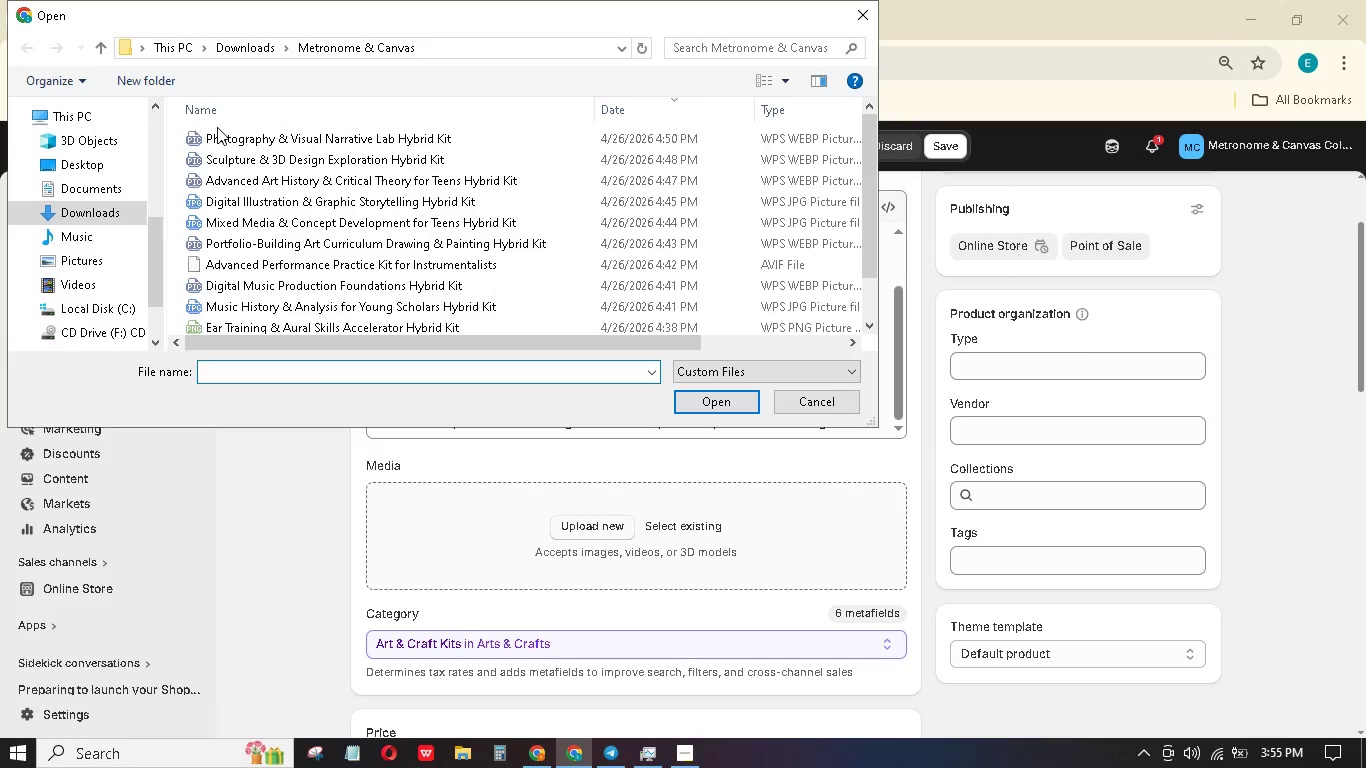 
wait(9.65)
 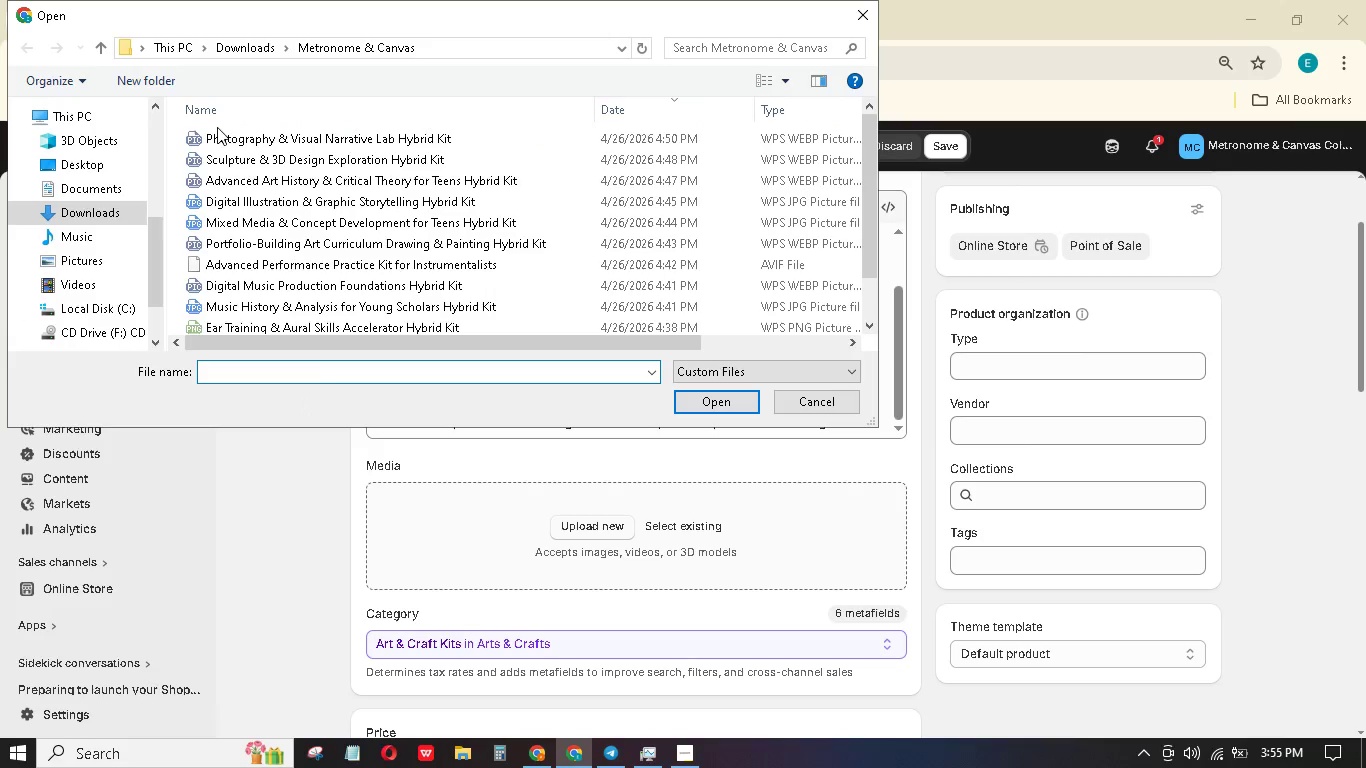 
mouse_move([291, 271])
 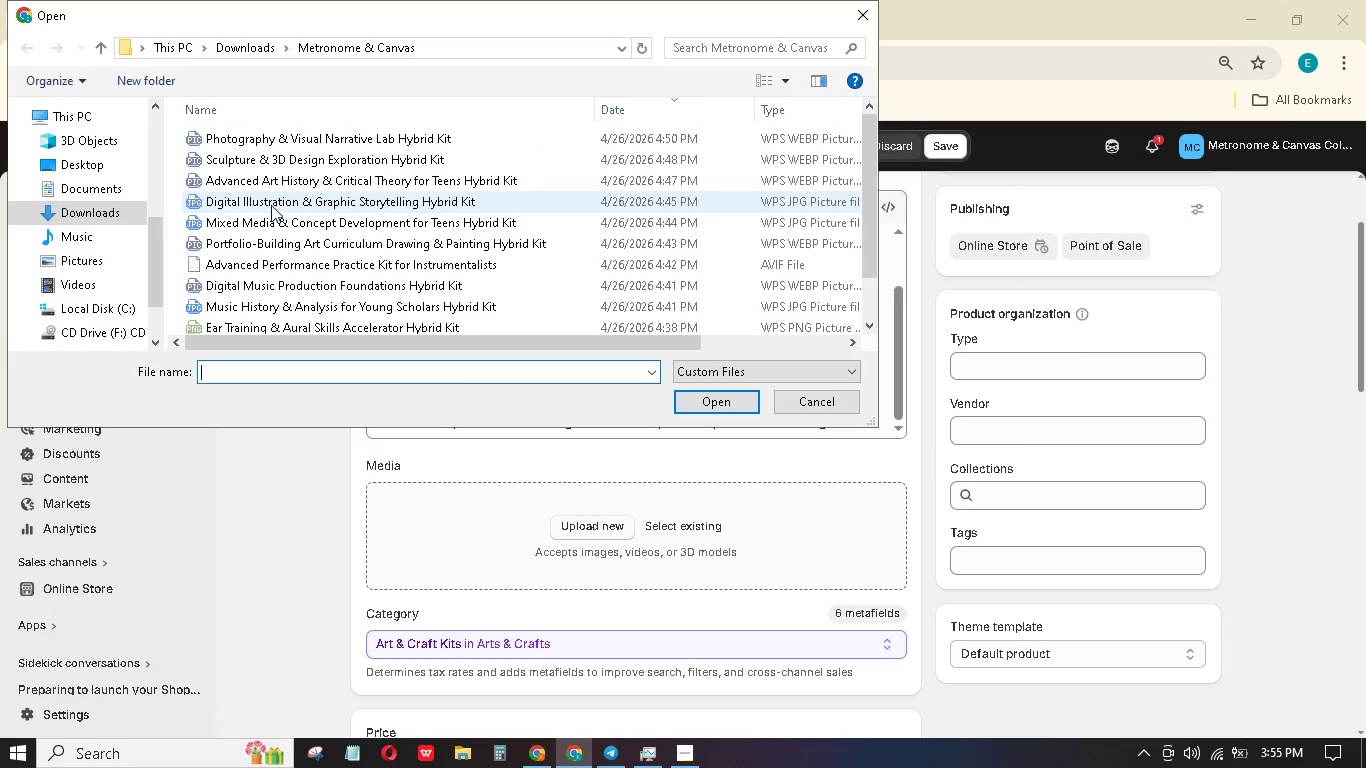 
left_click([271, 205])
 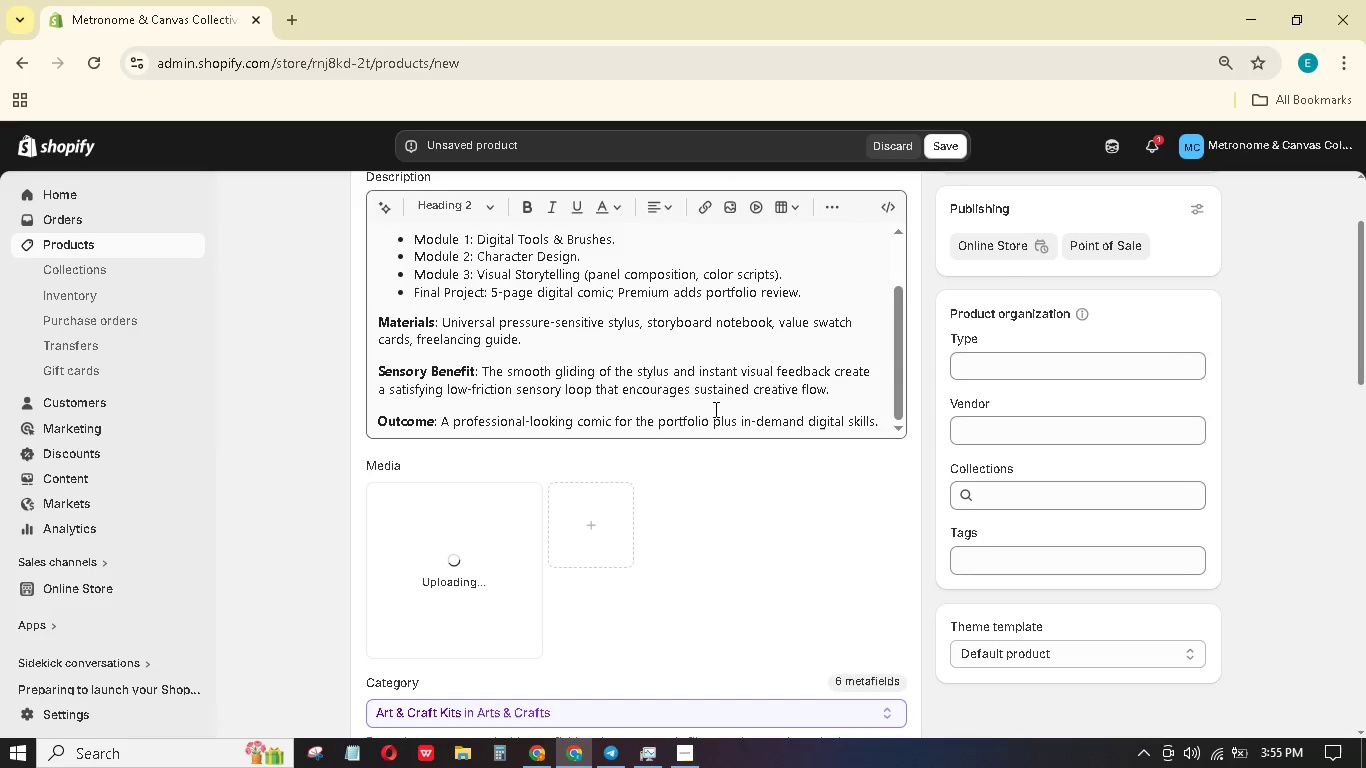 
wait(5.16)
 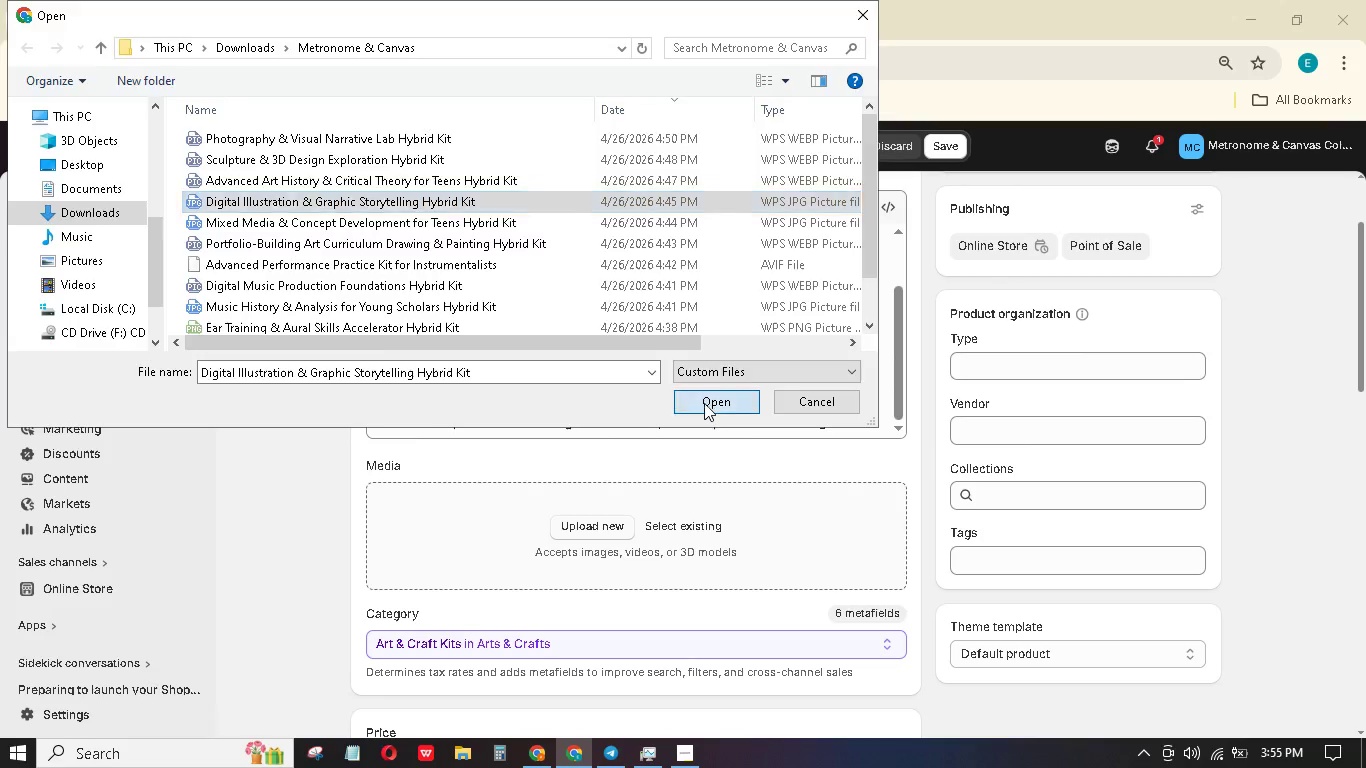 
left_click([1011, 550])
 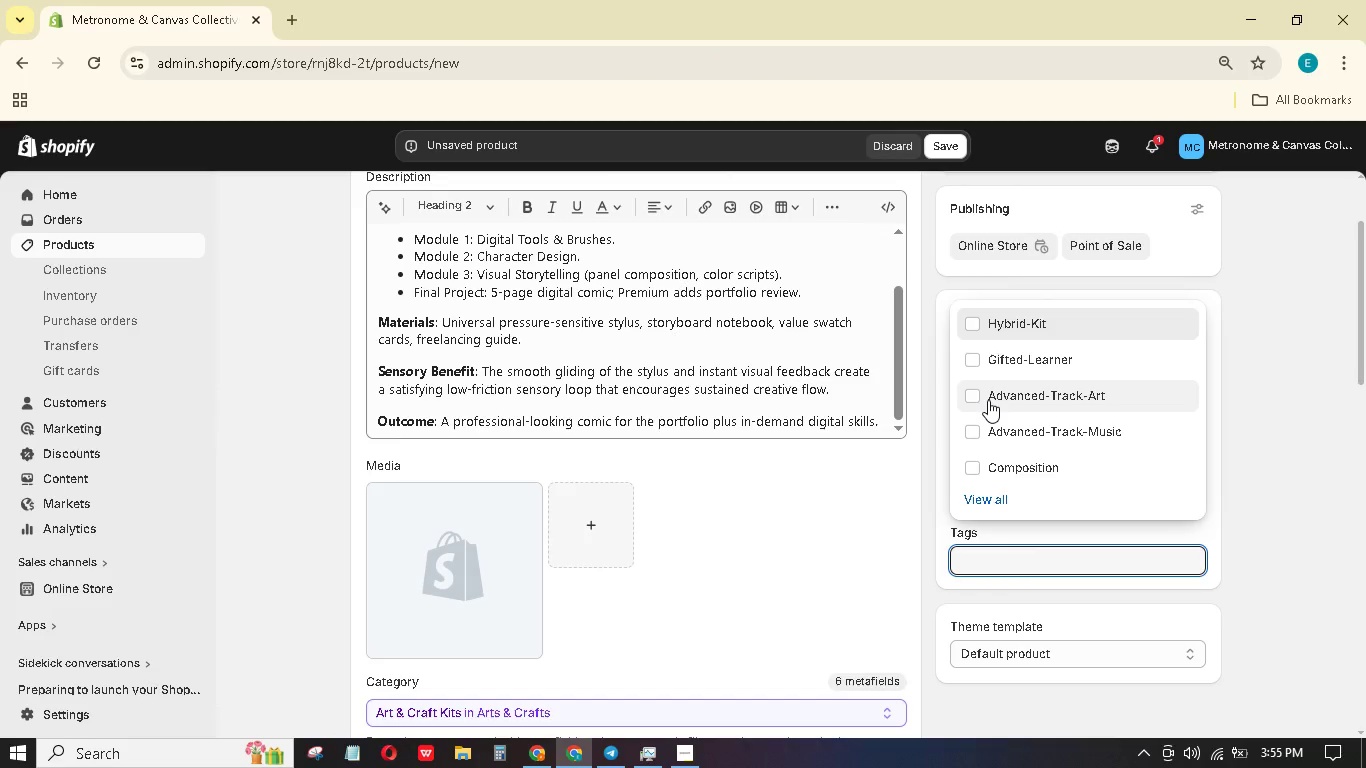 
wait(6.72)
 